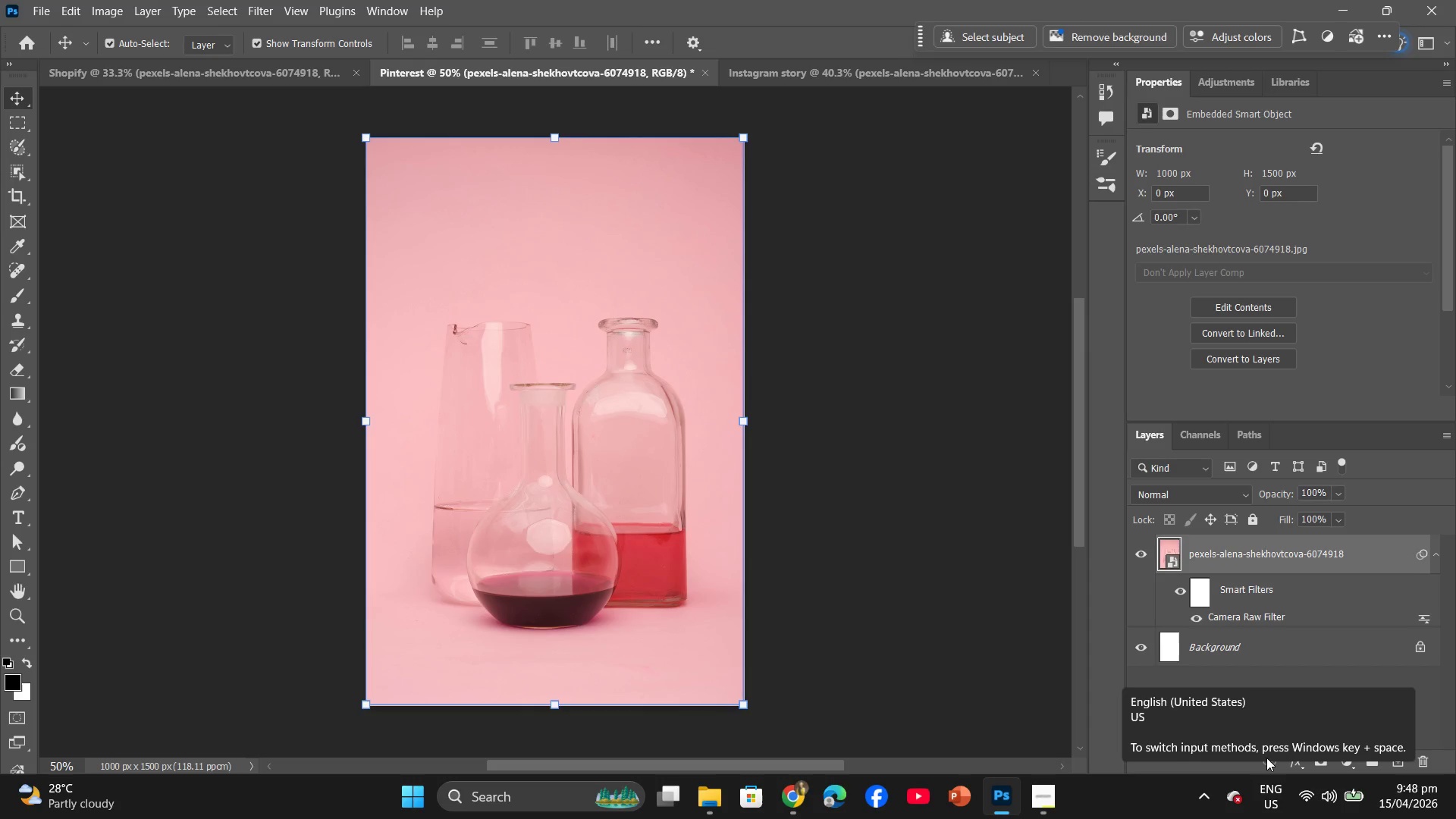 
mouse_move([1296, 815])
 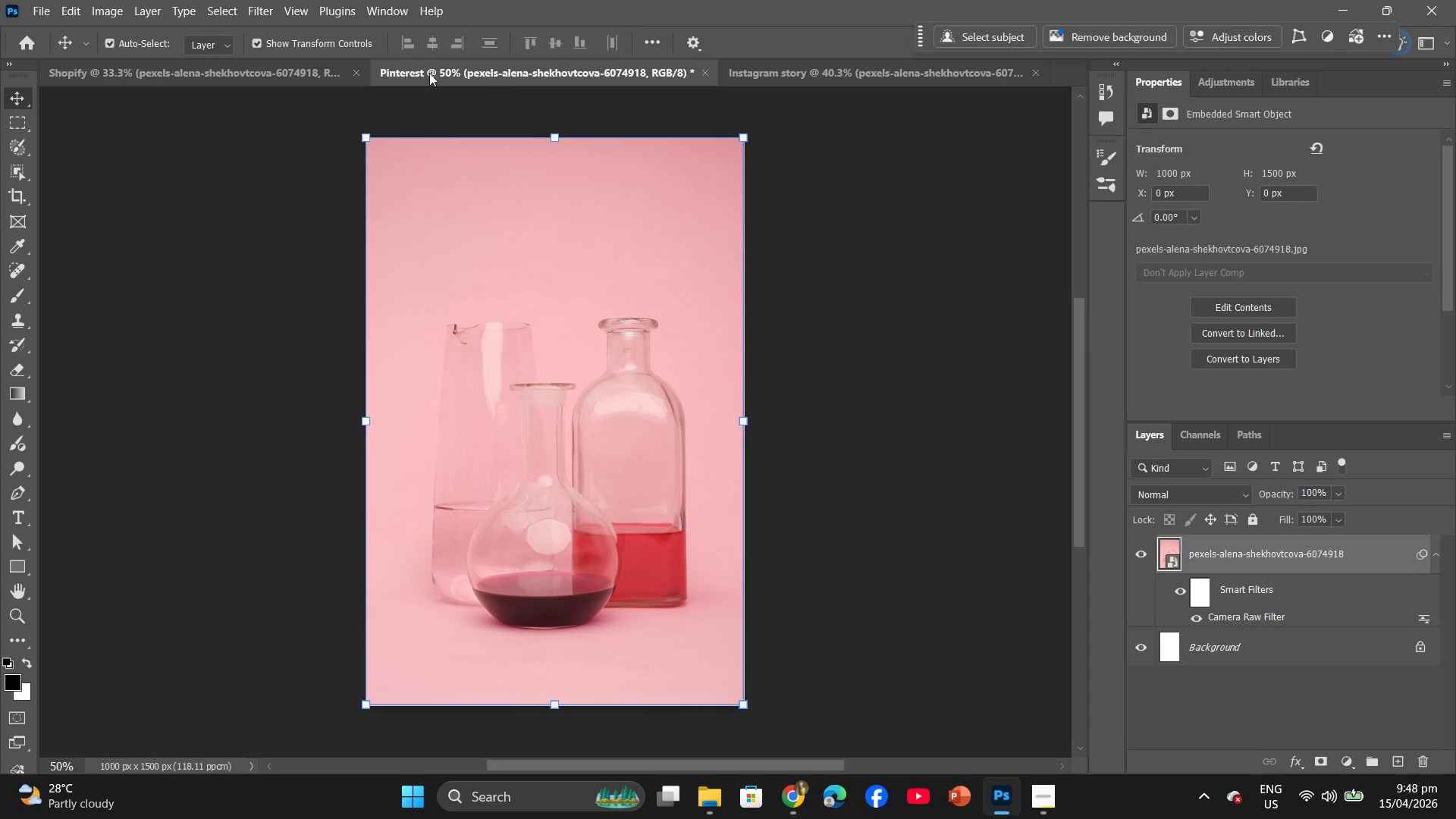 
left_click([42, 0])
 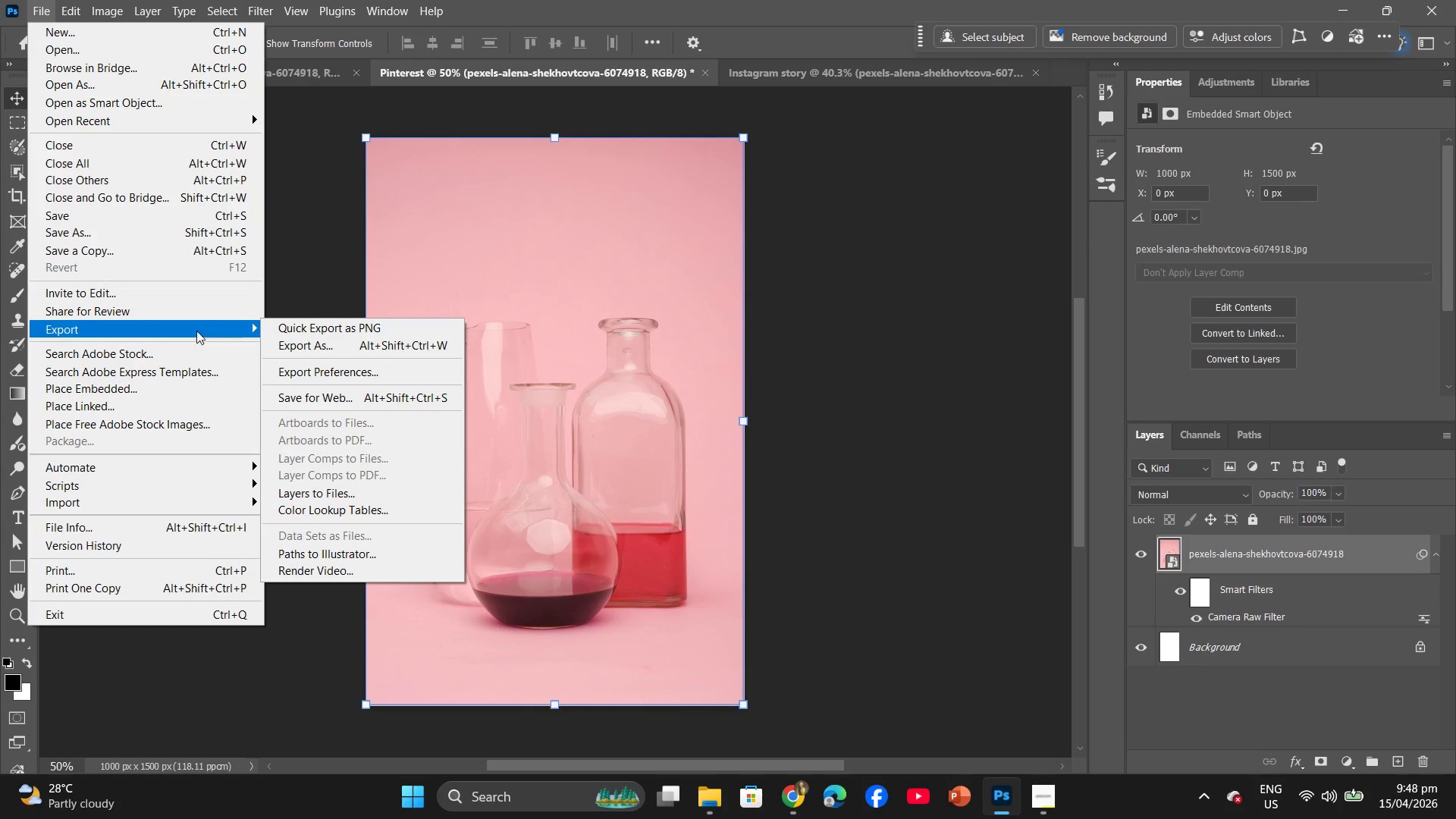 
left_click([354, 344])
 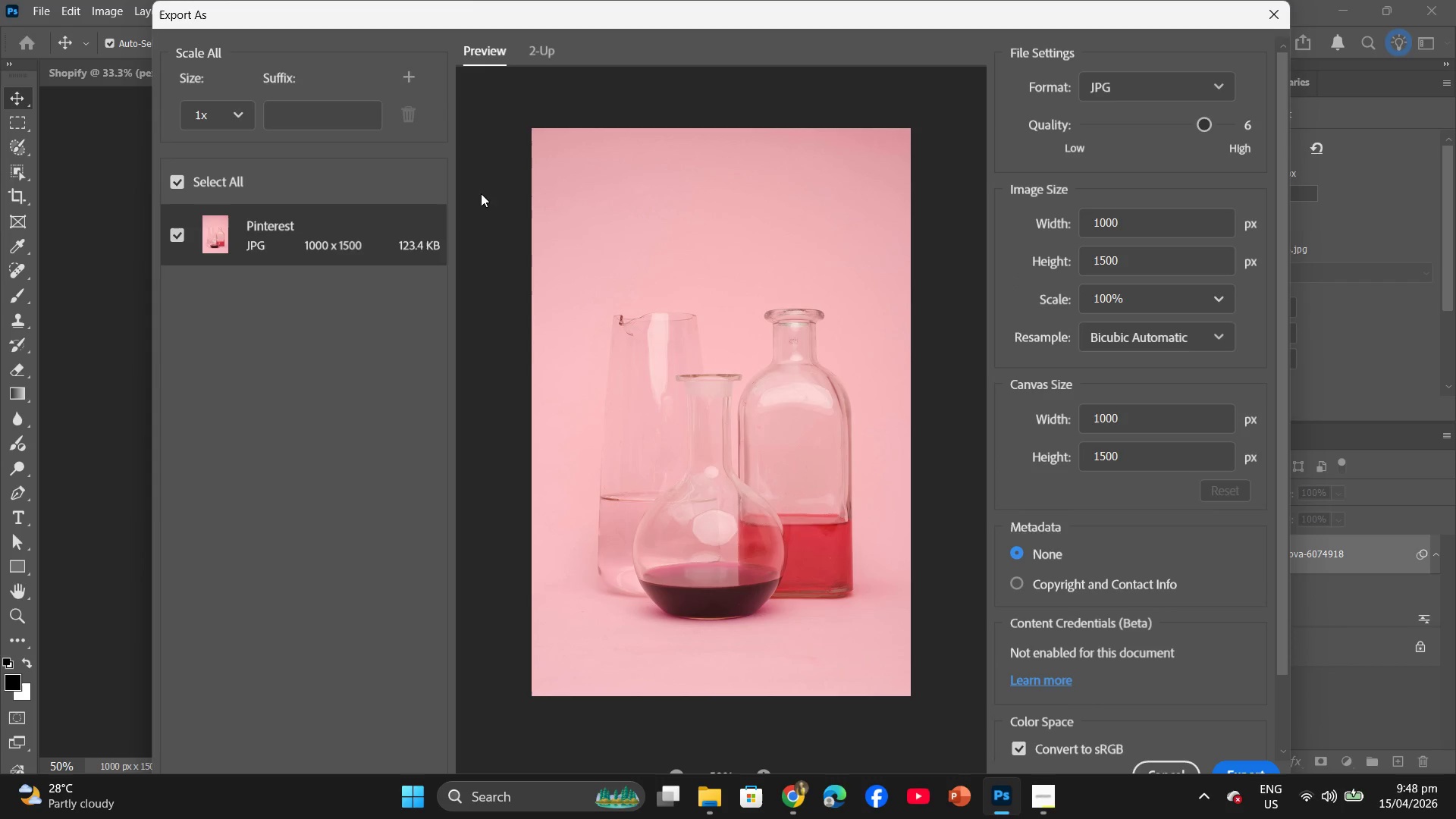 
left_click_drag(start_coordinate=[1208, 126], to_coordinate=[1223, 127])
 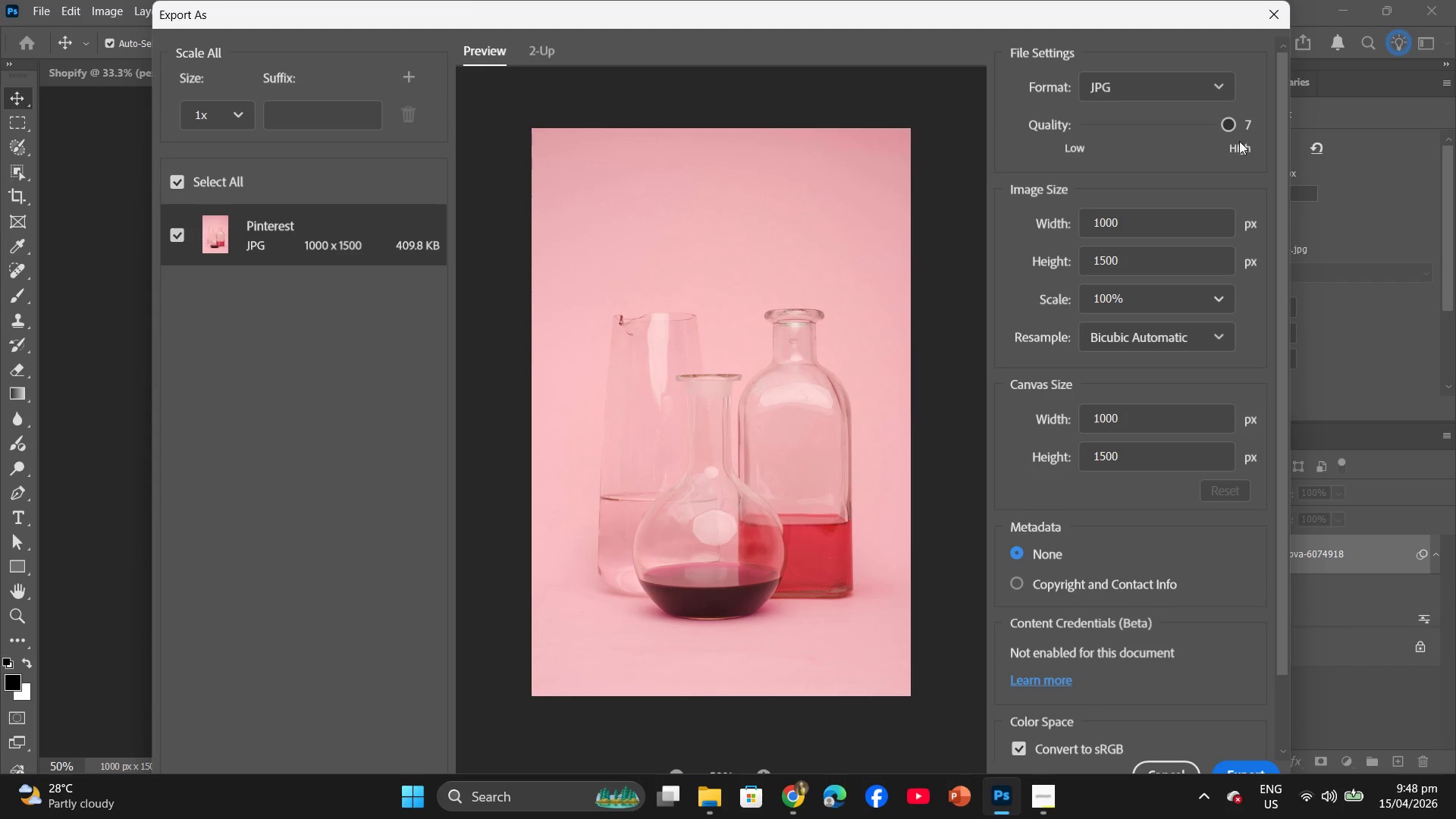 
left_click_drag(start_coordinate=[1232, 127], to_coordinate=[1216, 127])
 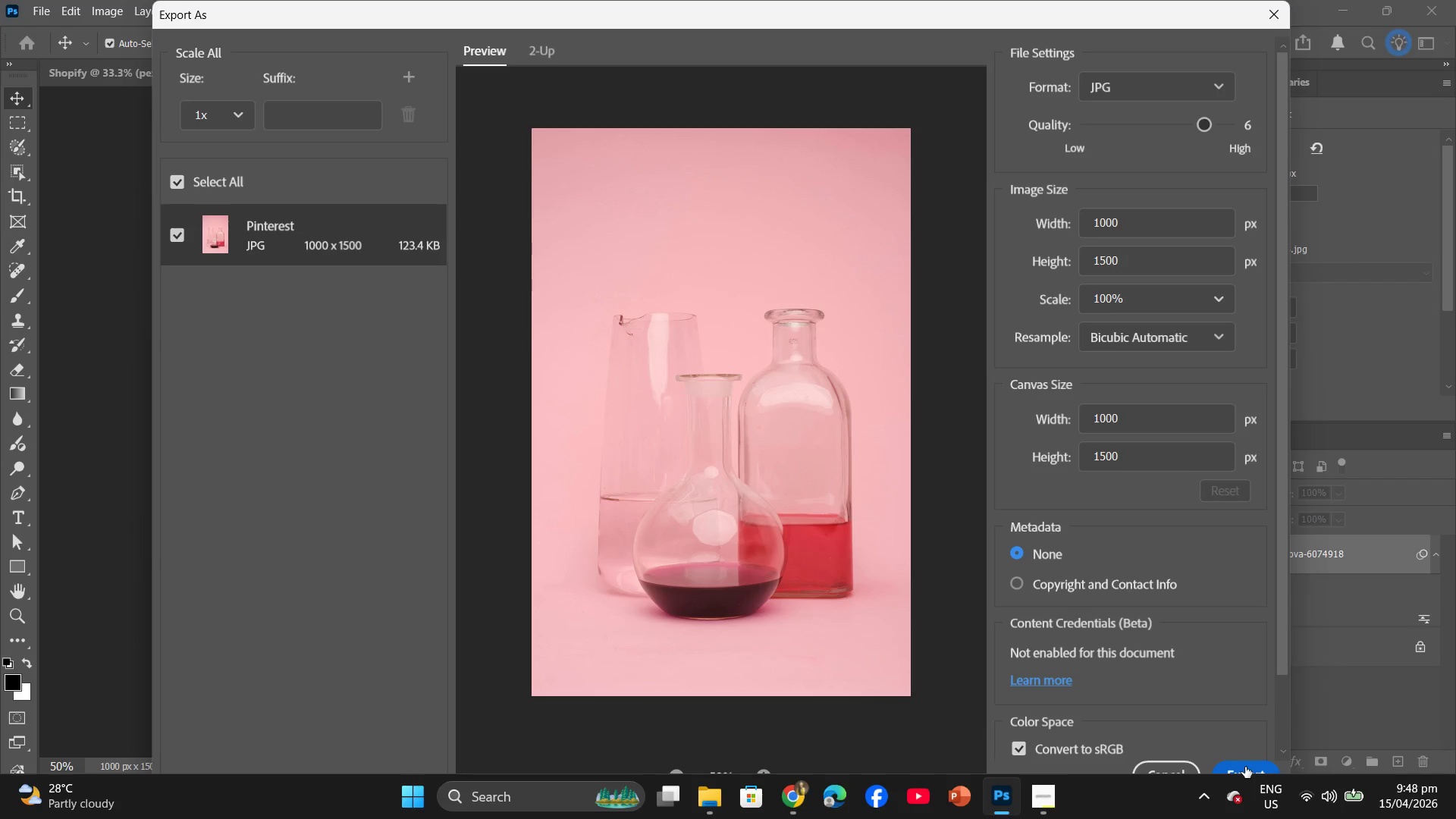 
left_click([1269, 16])
 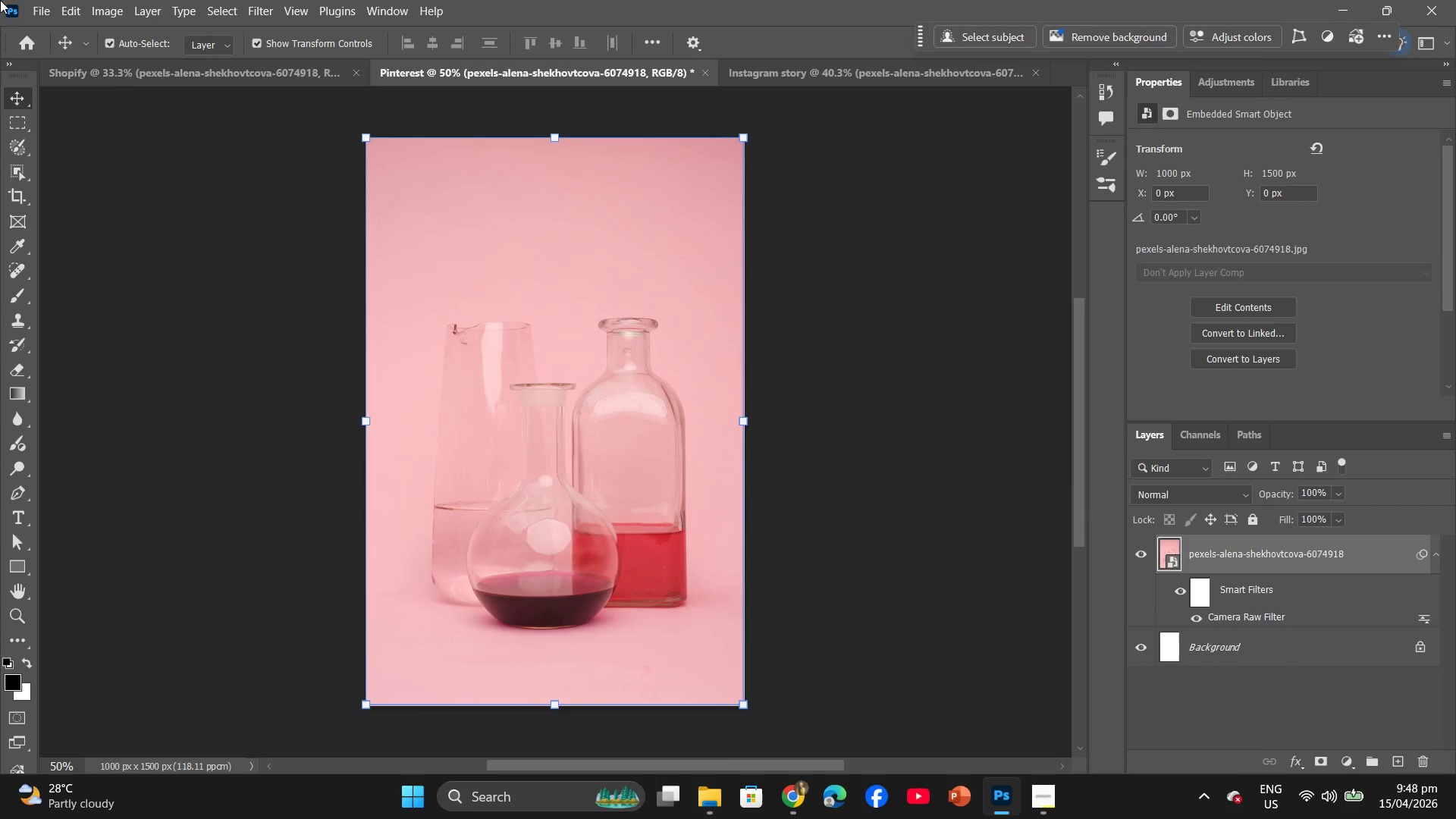 
left_click([47, 2])
 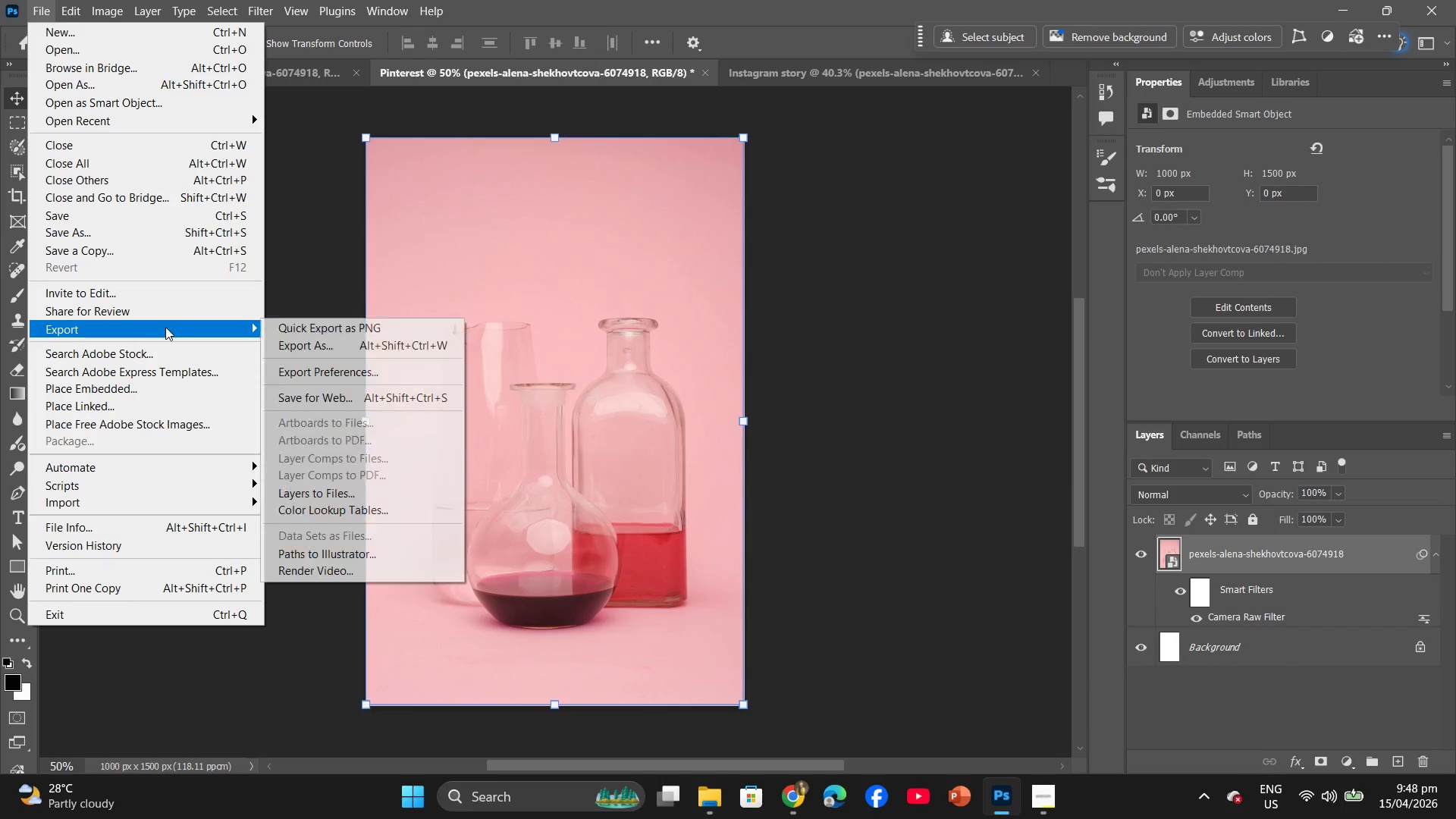 
left_click([313, 347])
 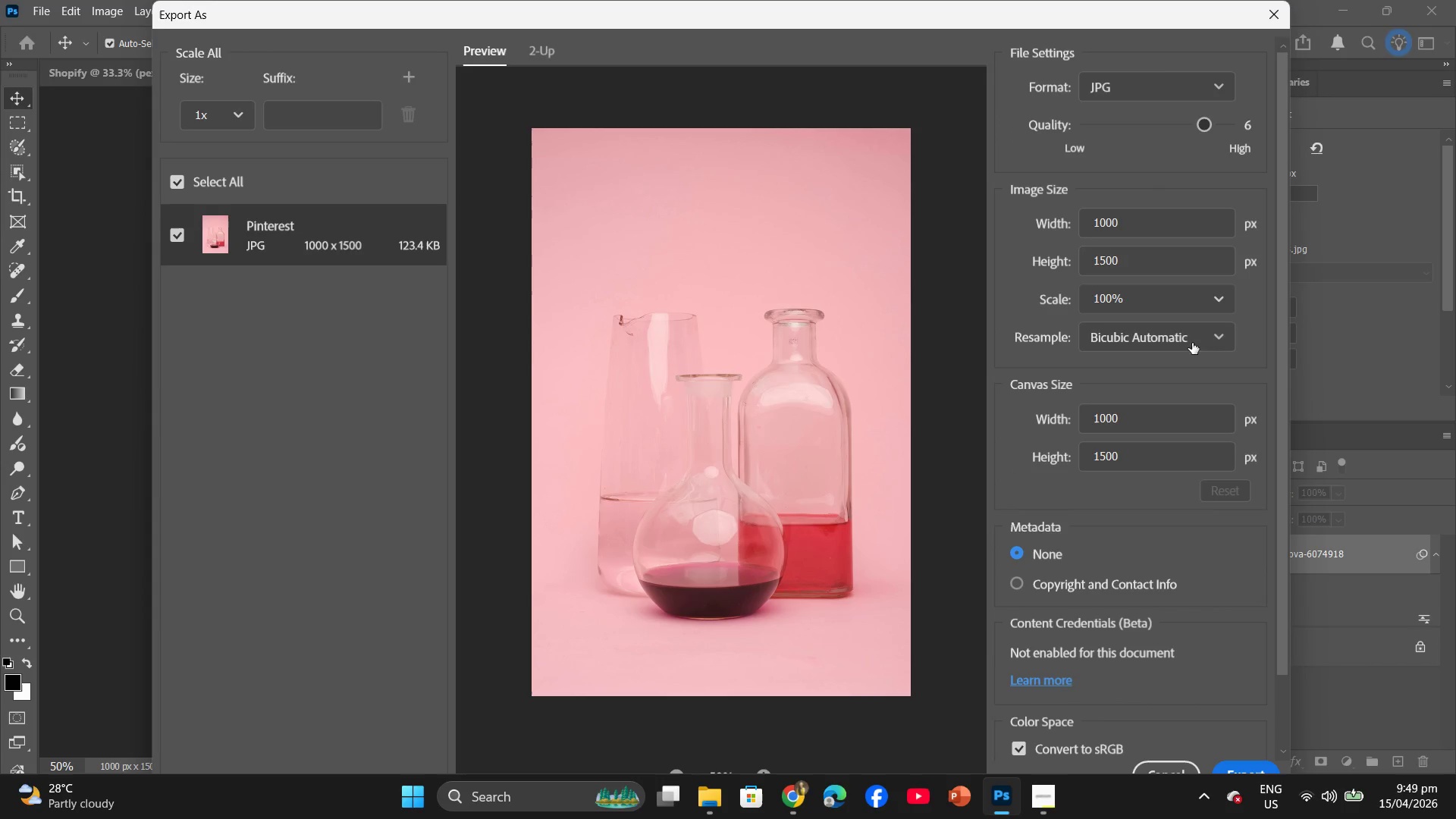 
left_click([1231, 766])
 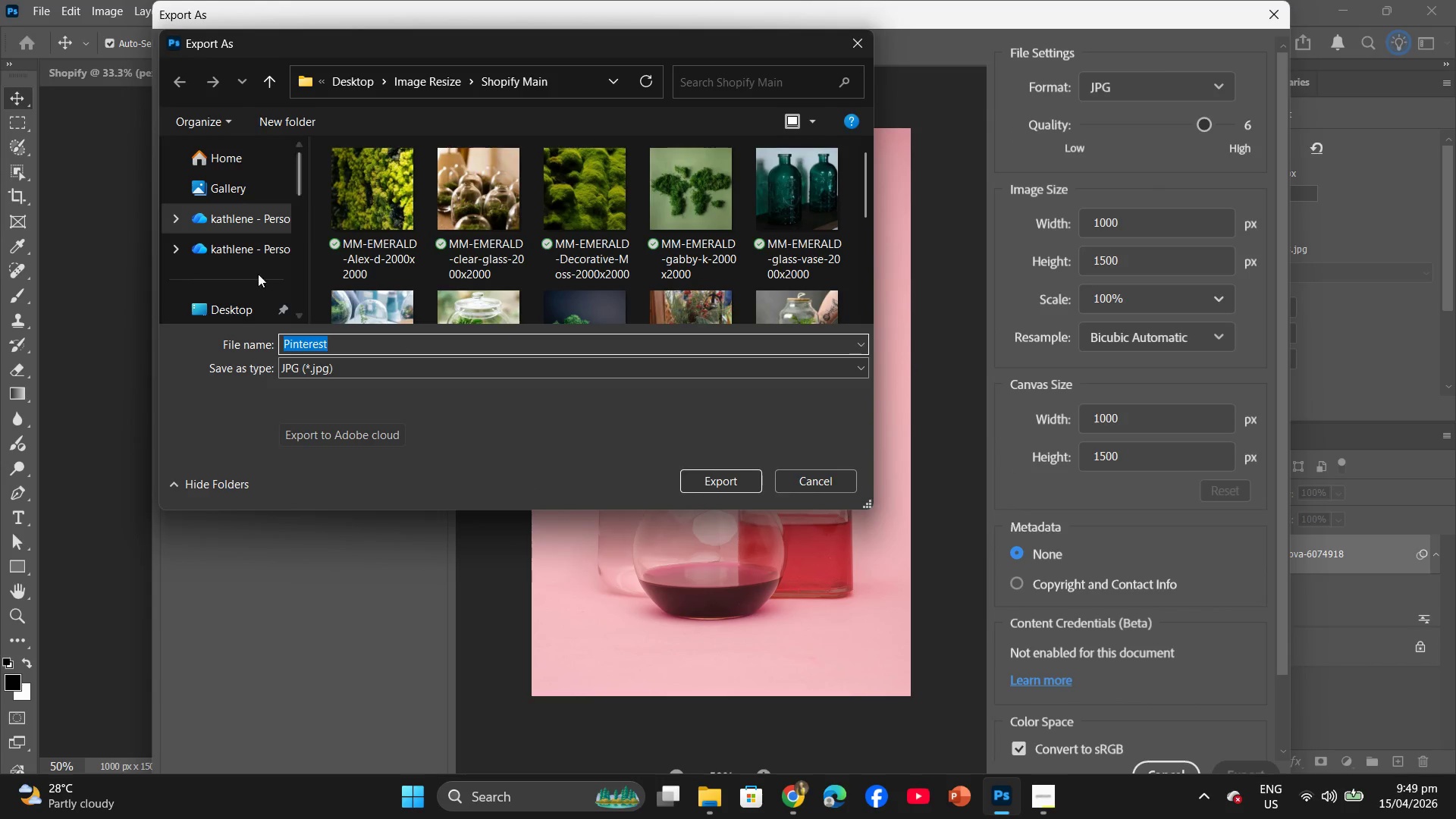 
left_click([215, 308])
 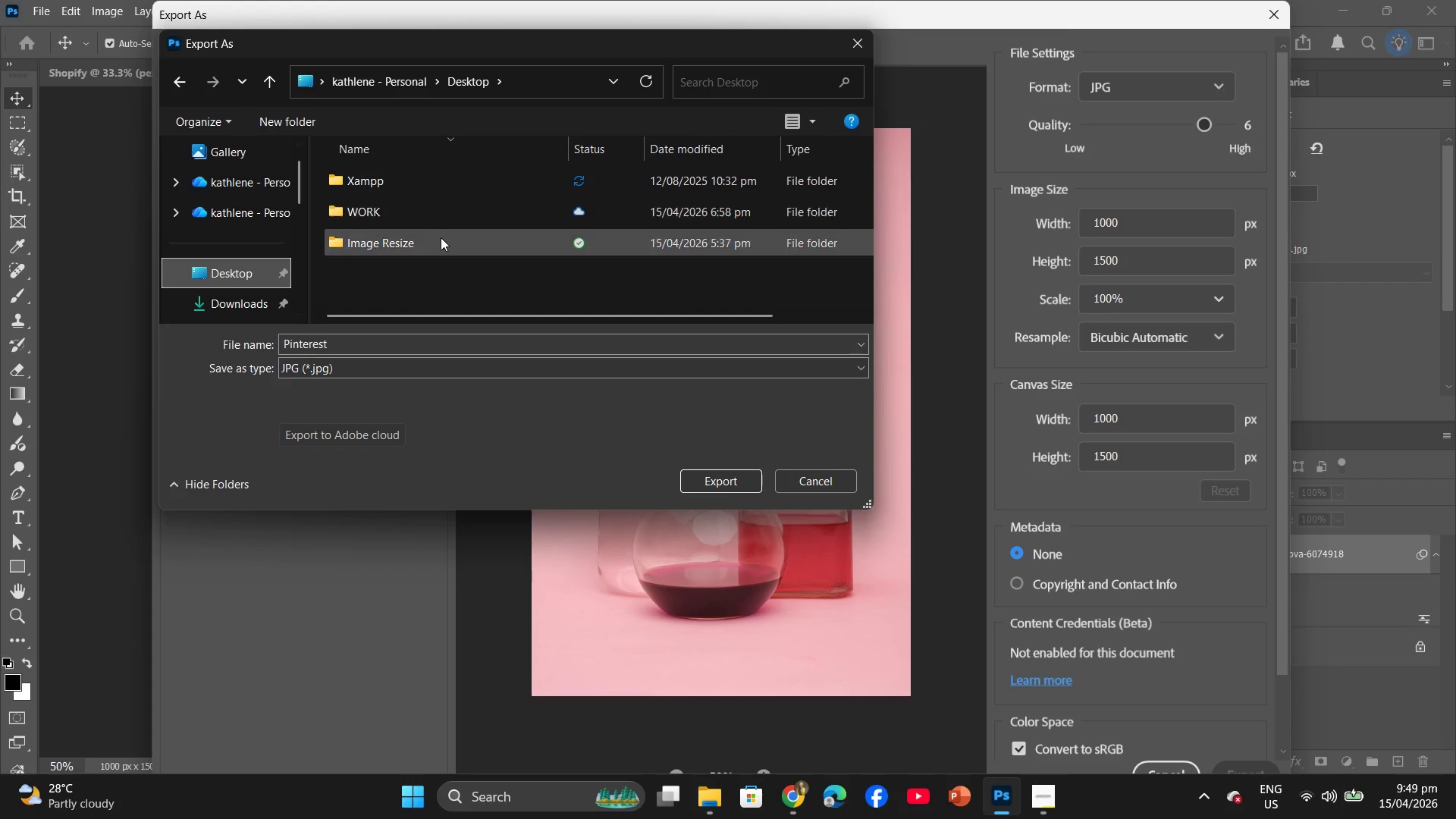 
double_click([441, 237])
 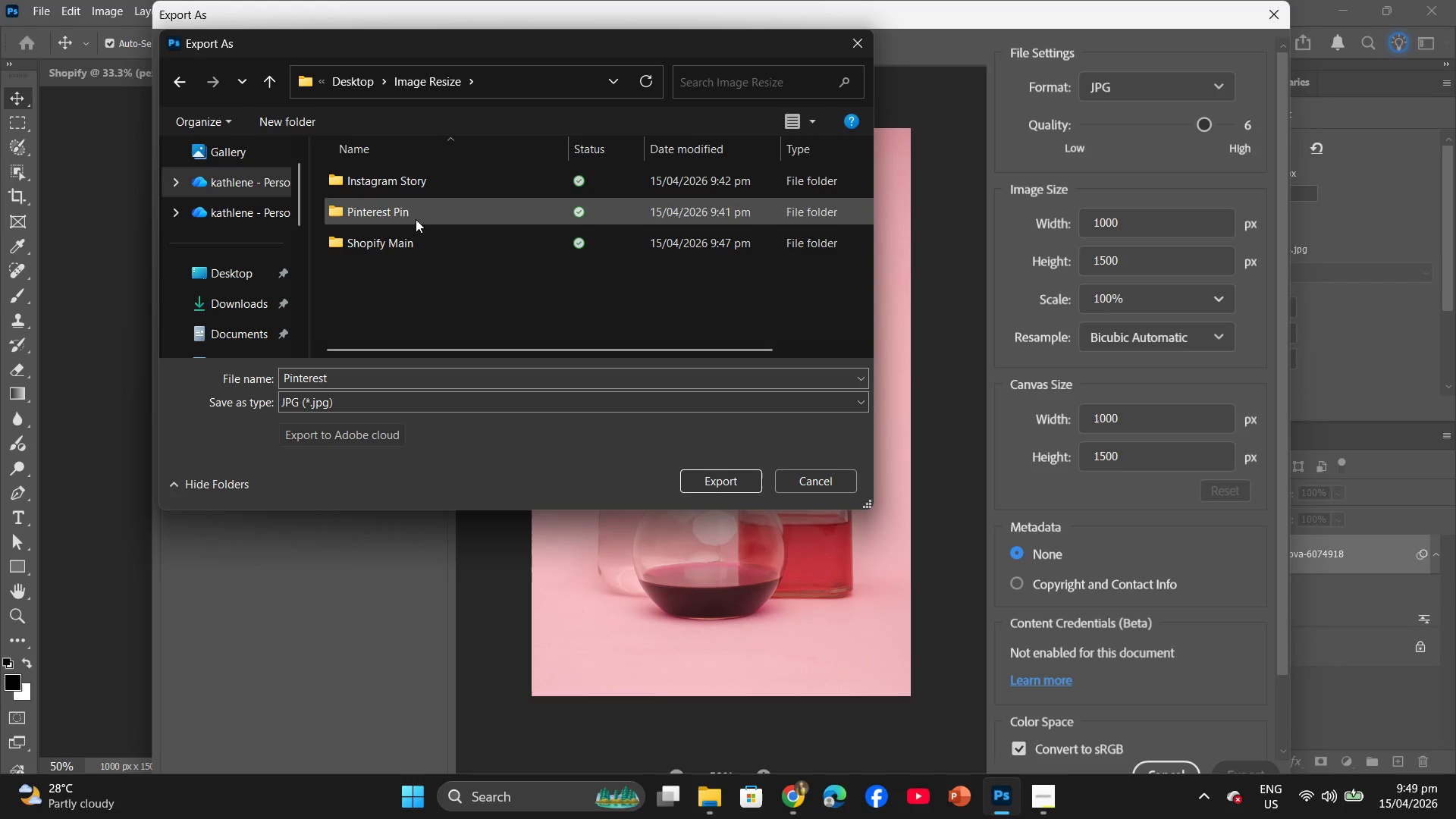 
double_click([416, 219])
 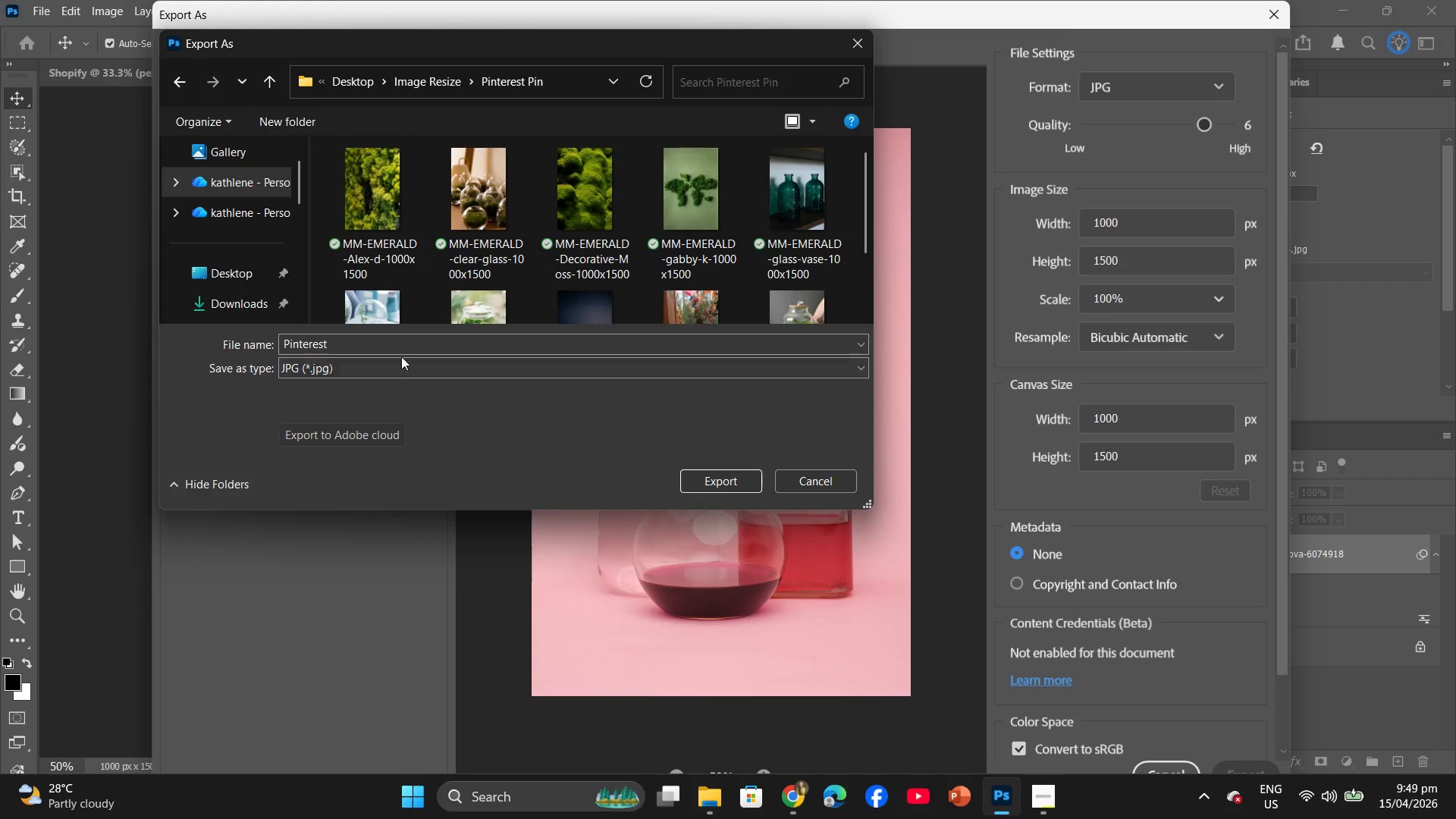 
left_click([331, 341])
 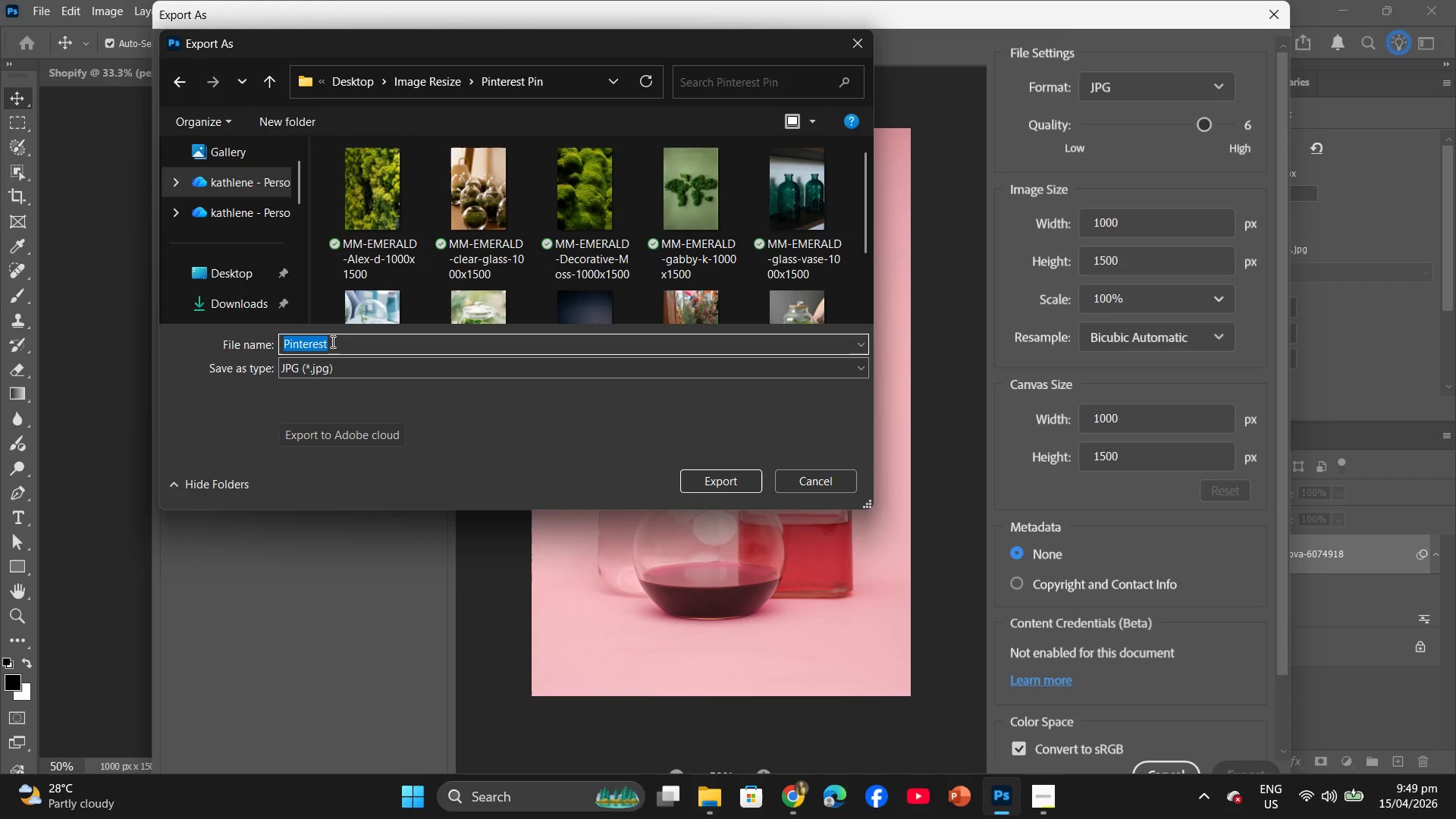 
key(Control+ControlLeft)
 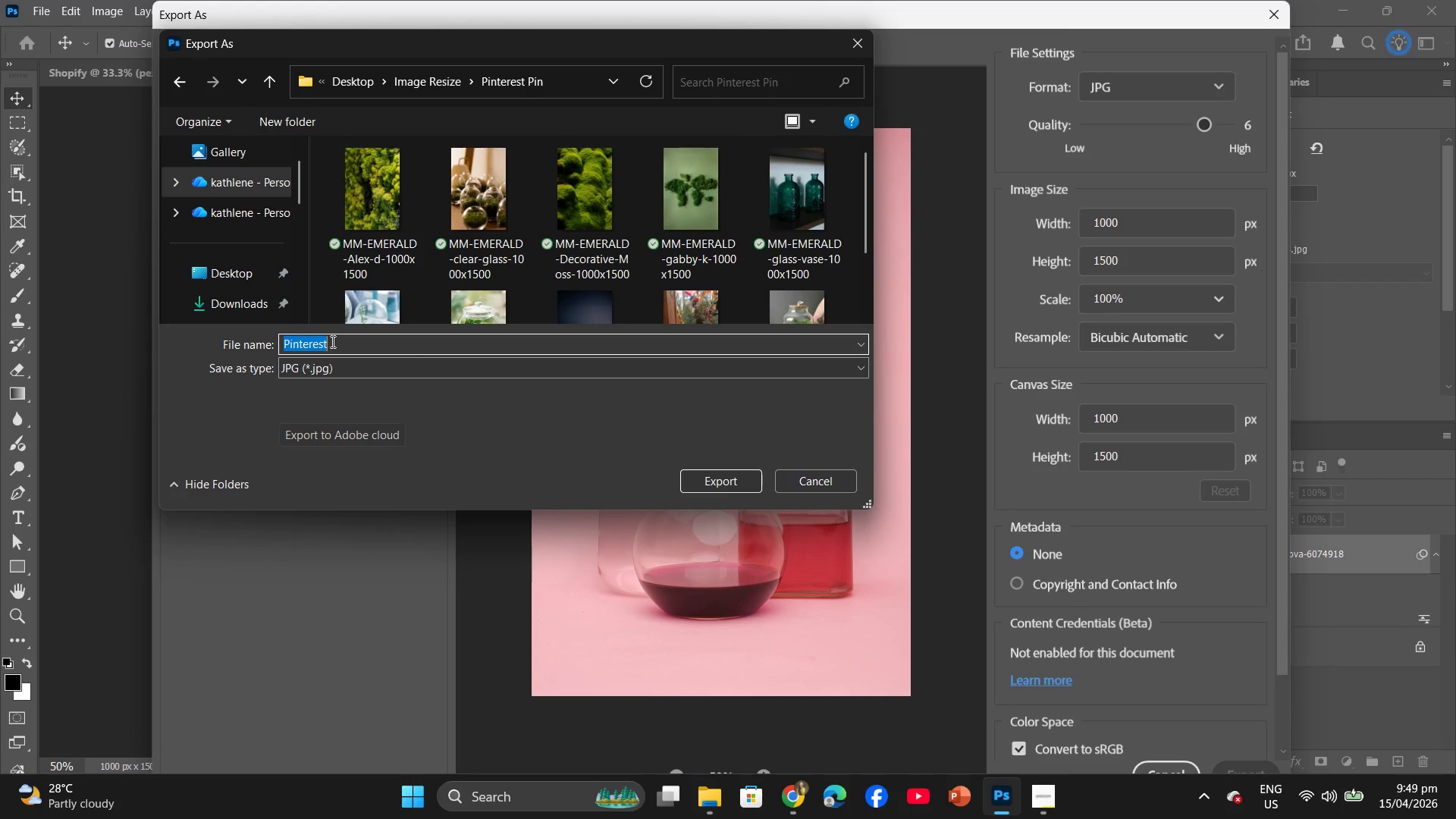 
key(Control+V)
 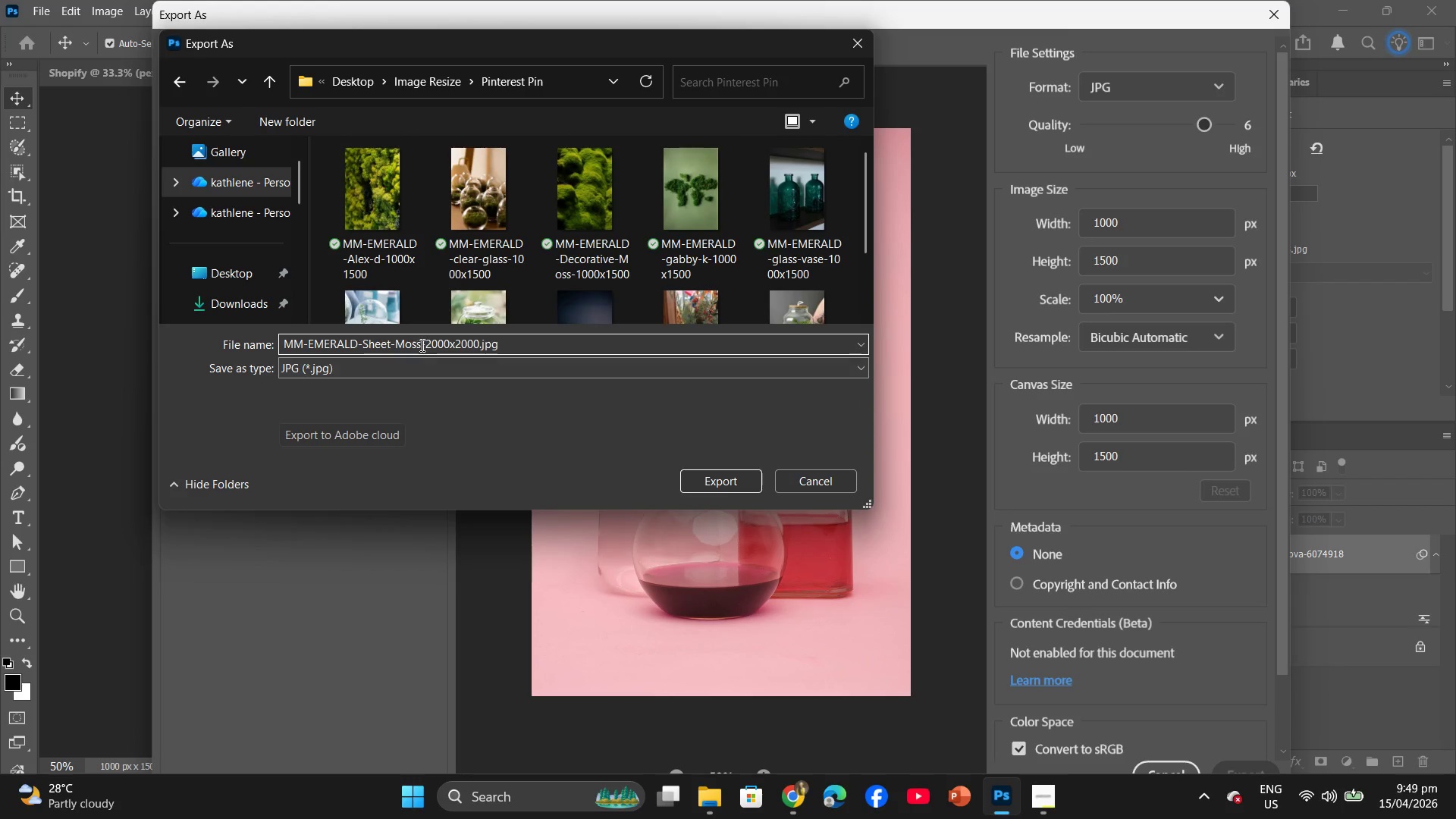 
left_click([419, 344])
 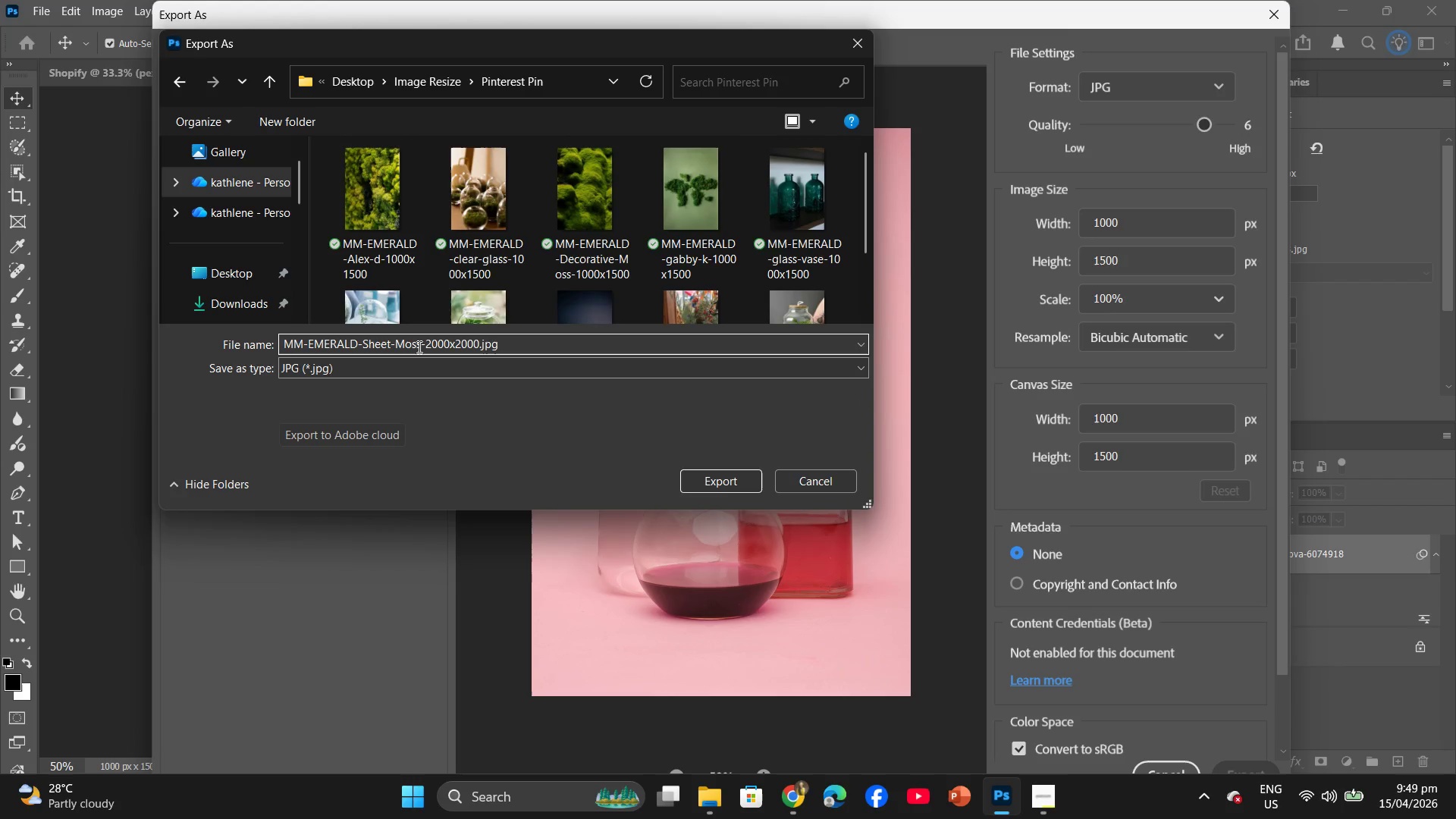 
key(Backspace)
key(Backspace)
key(Backspace)
key(Backspace)
key(Backspace)
key(Backspace)
key(Backspace)
key(Backspace)
key(Backspace)
key(Backspace)
type(test-tube)
 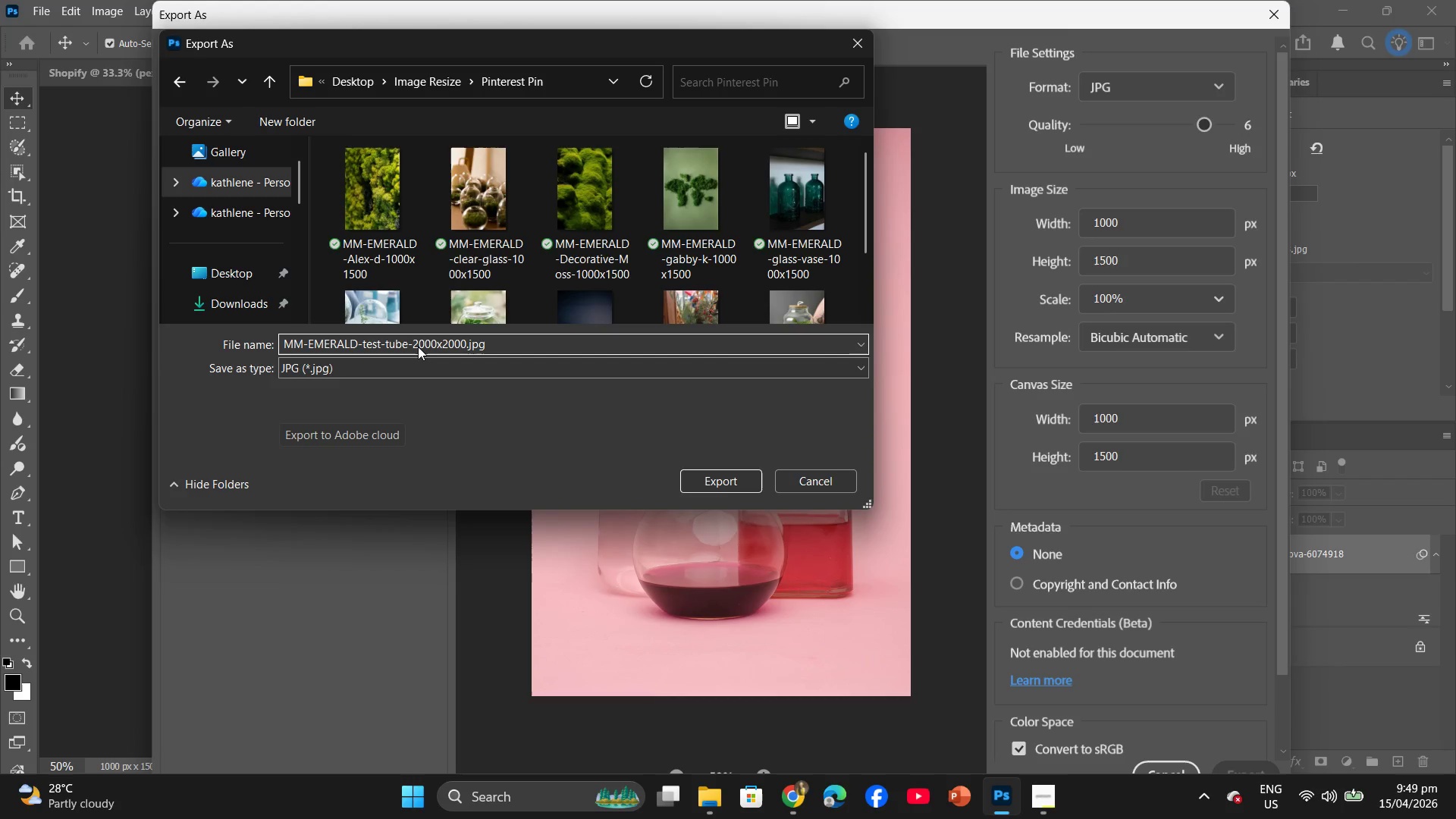 
key(ArrowRight)
 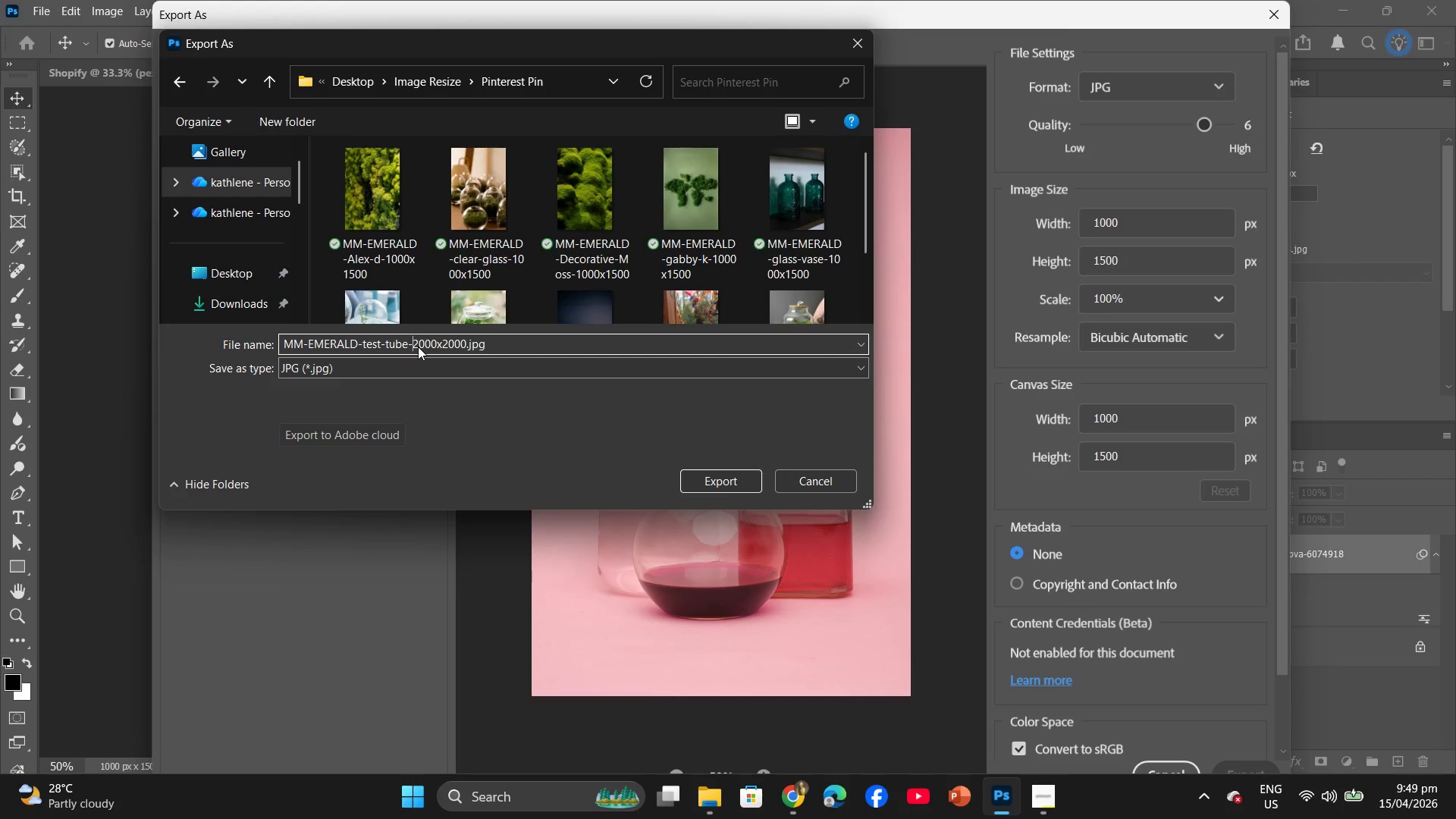 
key(ArrowRight)
 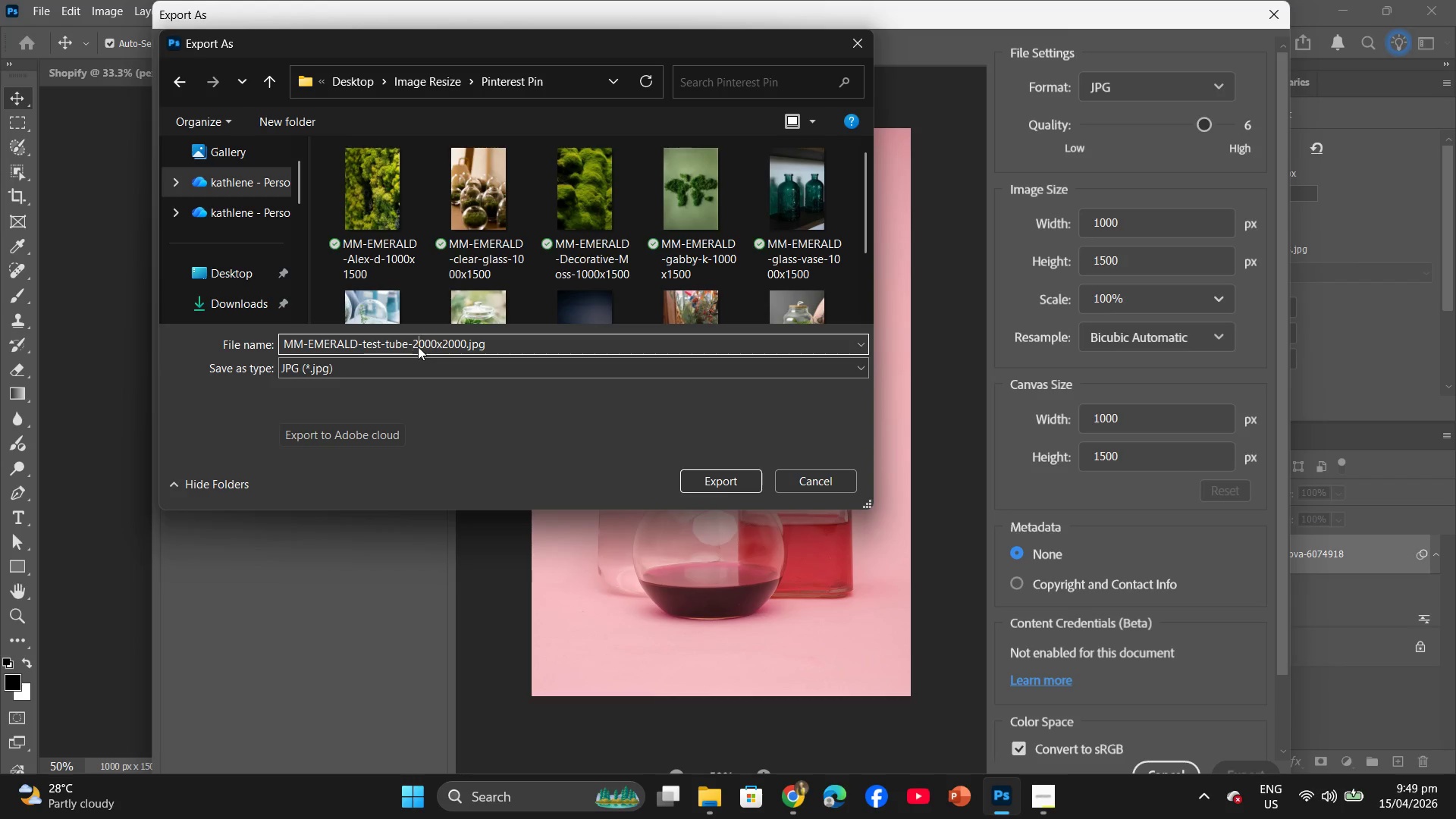 
key(ArrowRight)
 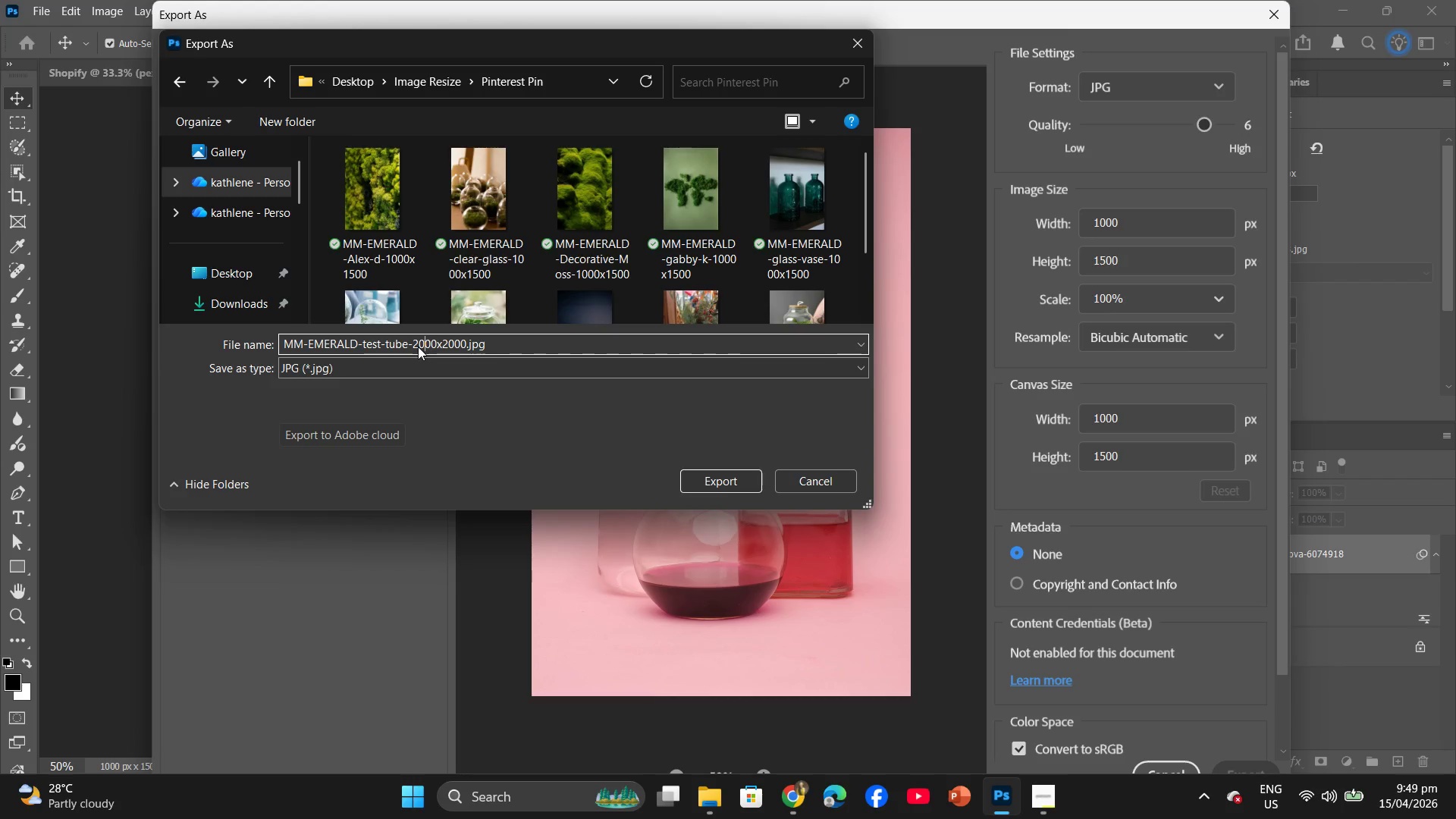 
key(ArrowRight)
 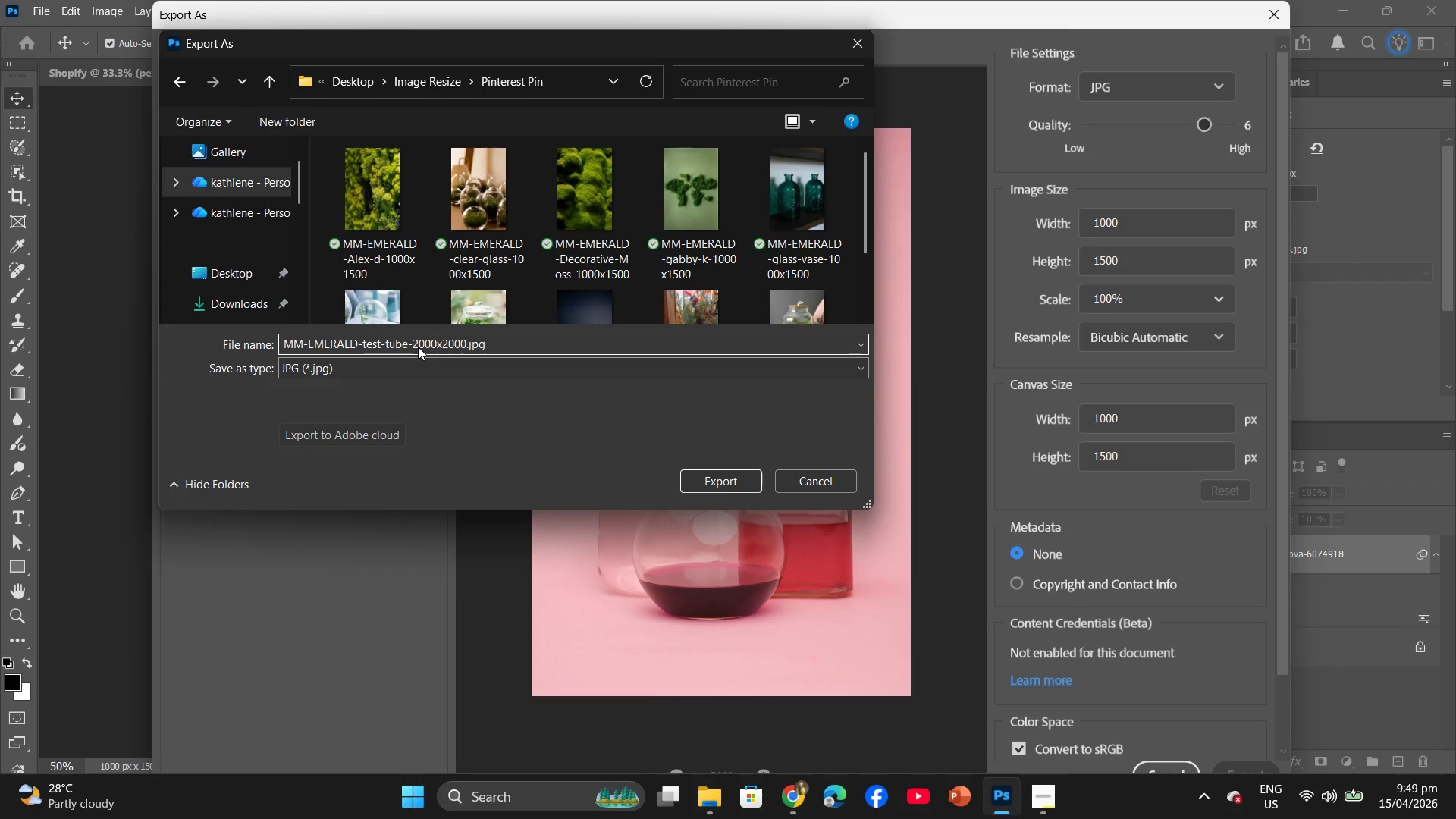 
key(ArrowRight)
 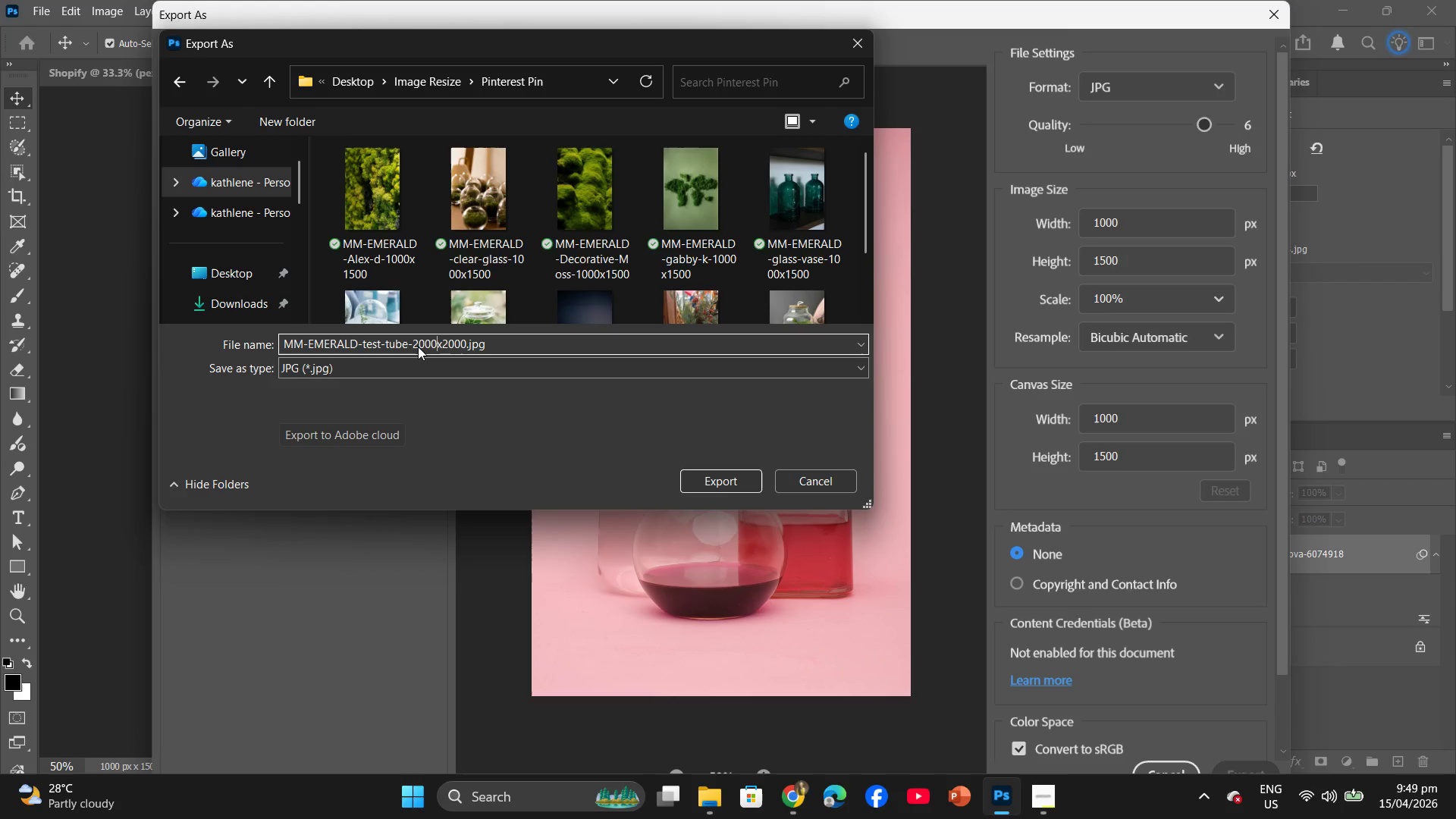 
key(ArrowRight)
 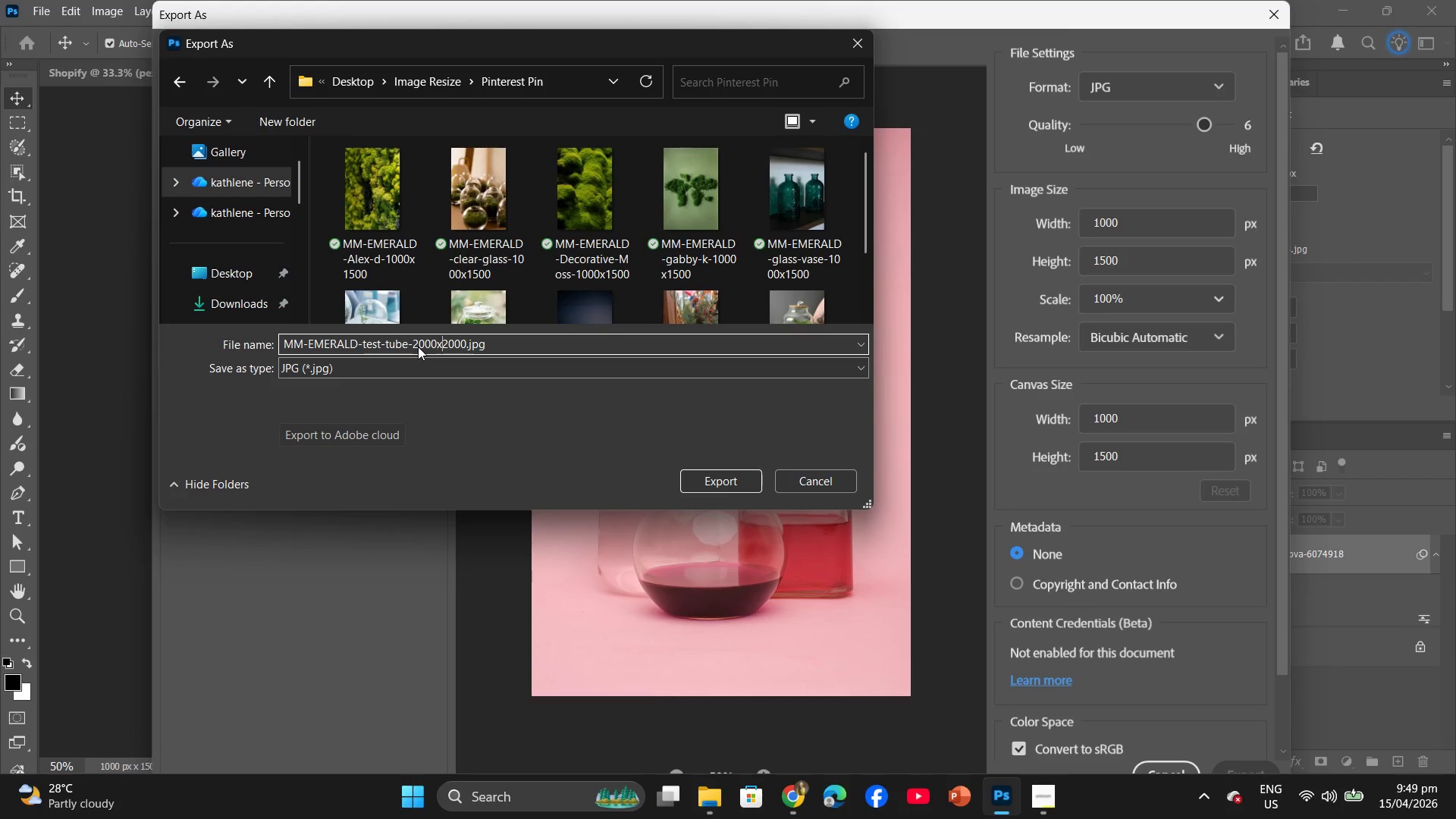 
key(ArrowRight)
 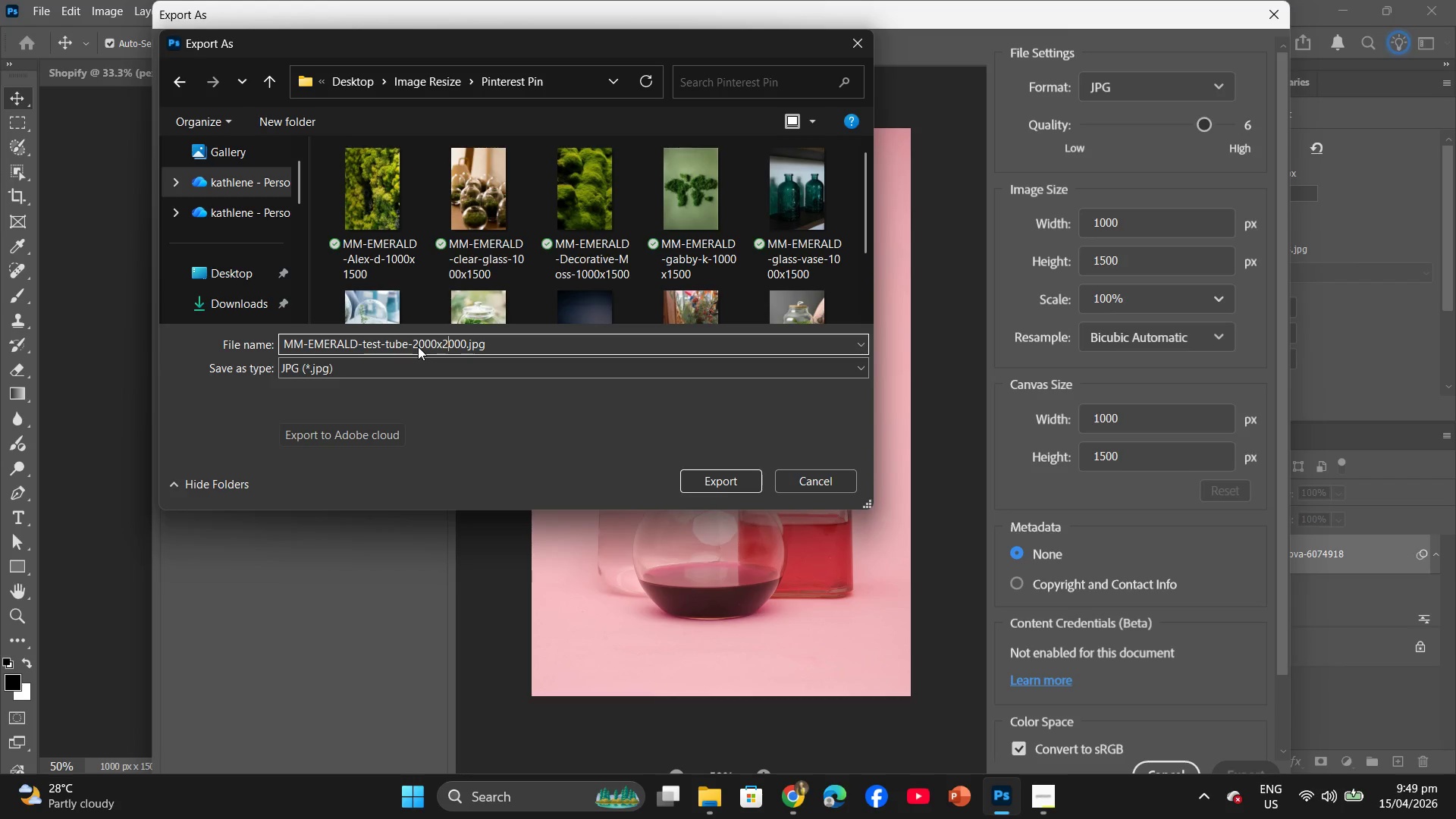 
key(ArrowRight)
 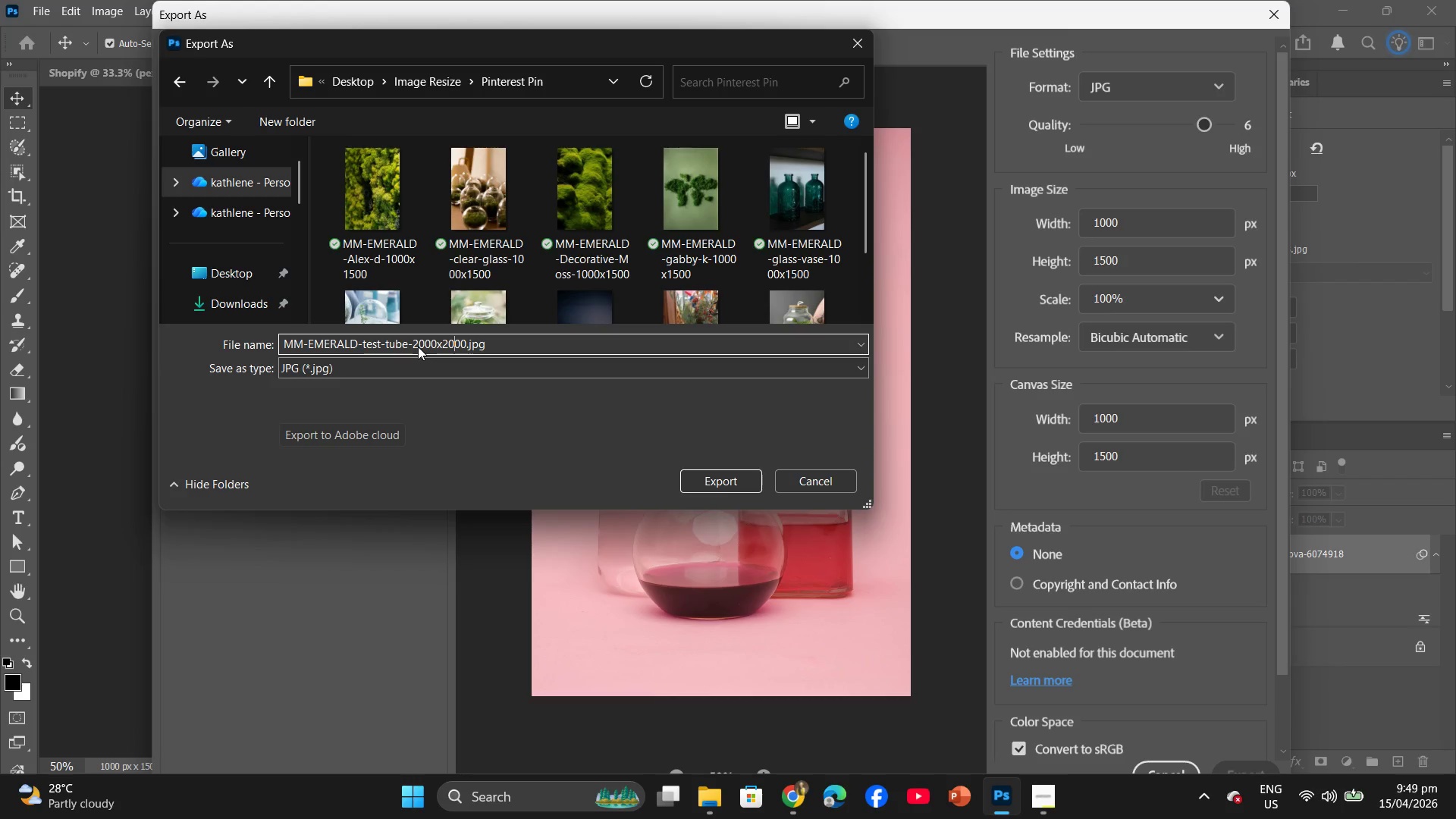 
key(ArrowRight)
 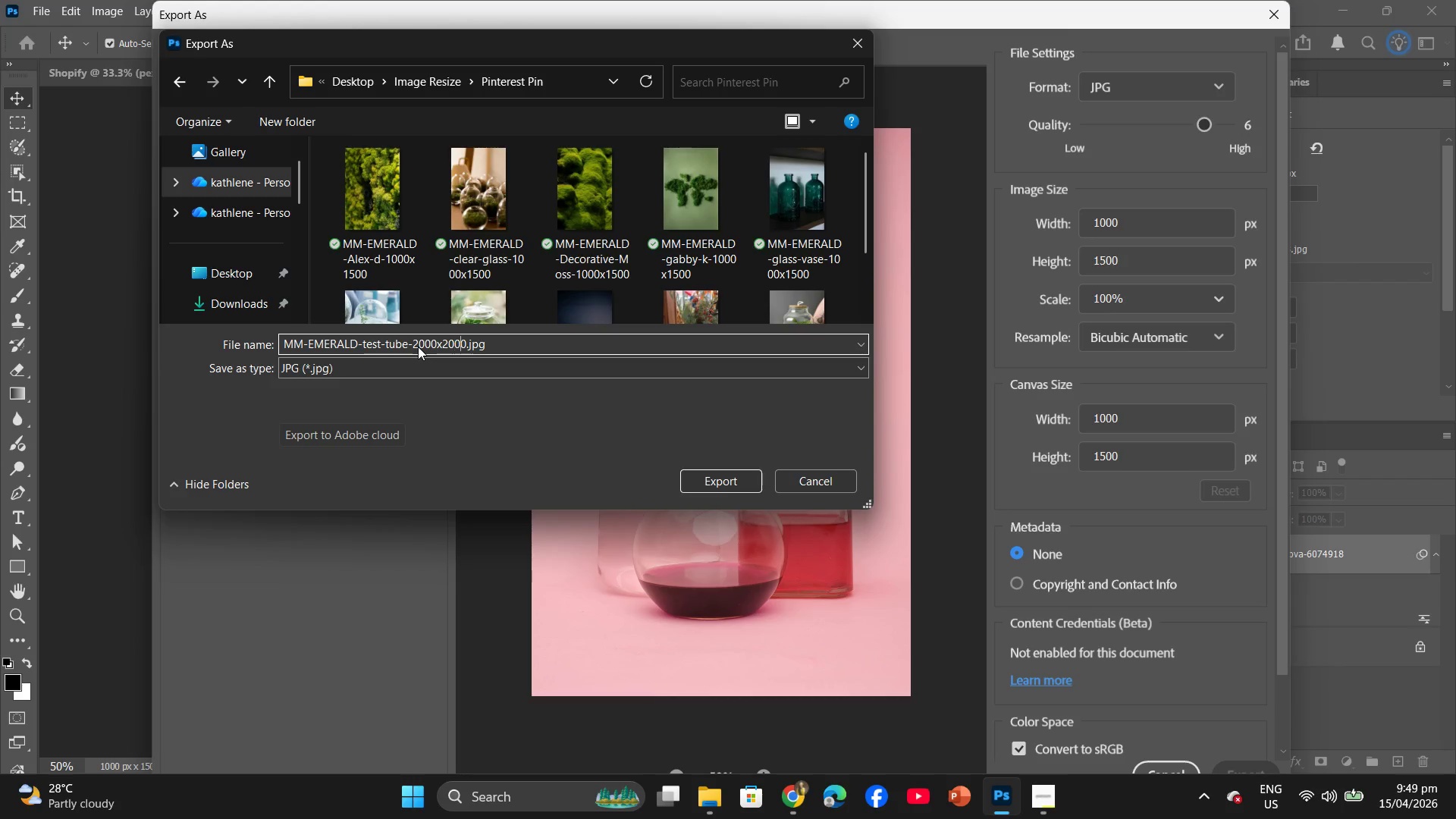 
key(ArrowRight)
 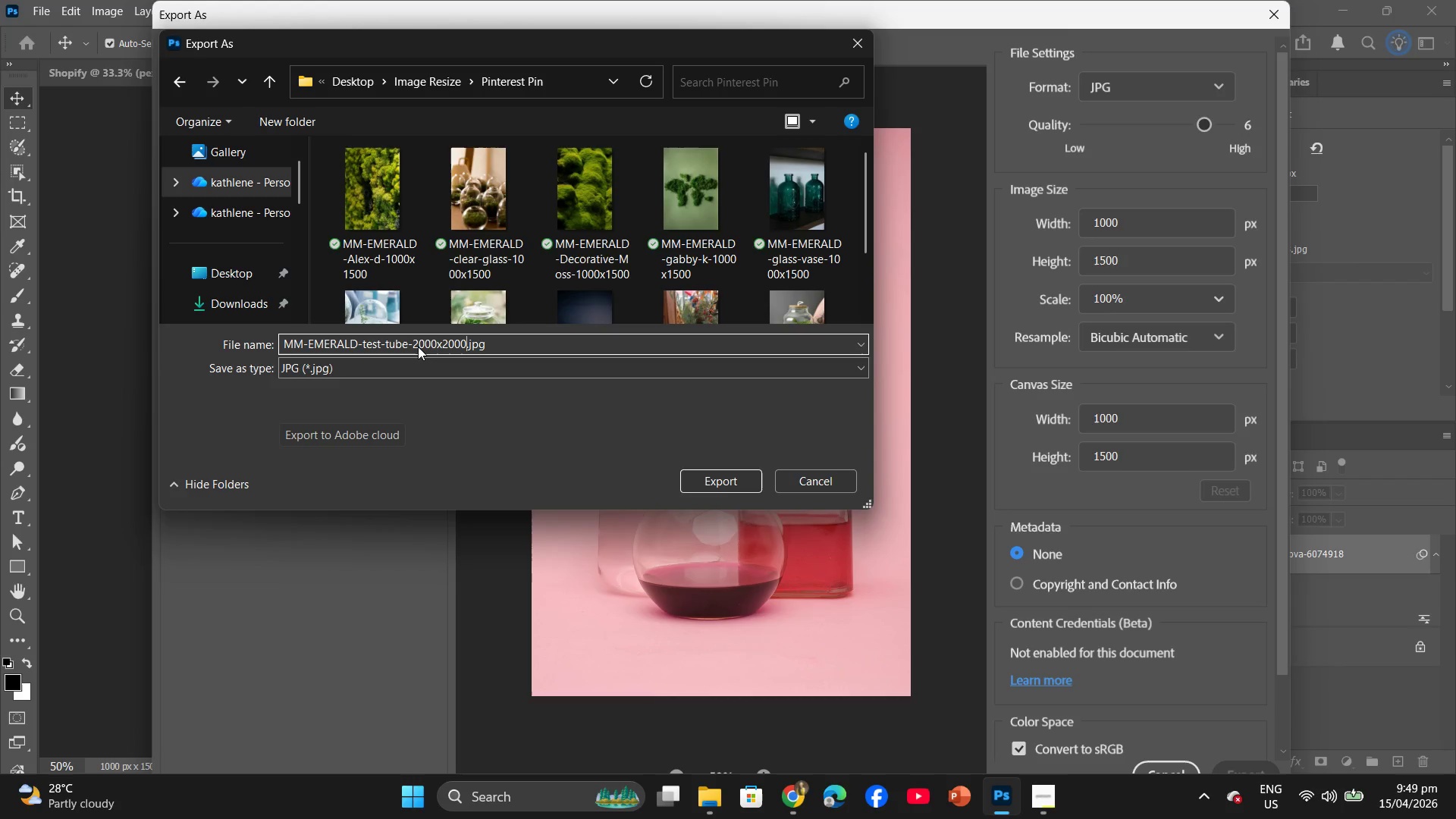 
key(Backspace)
key(Backspace)
key(Backspace)
key(Backspace)
key(Backspace)
key(Backspace)
key(Backspace)
key(Backspace)
key(Backspace)
type(1000x1500)
 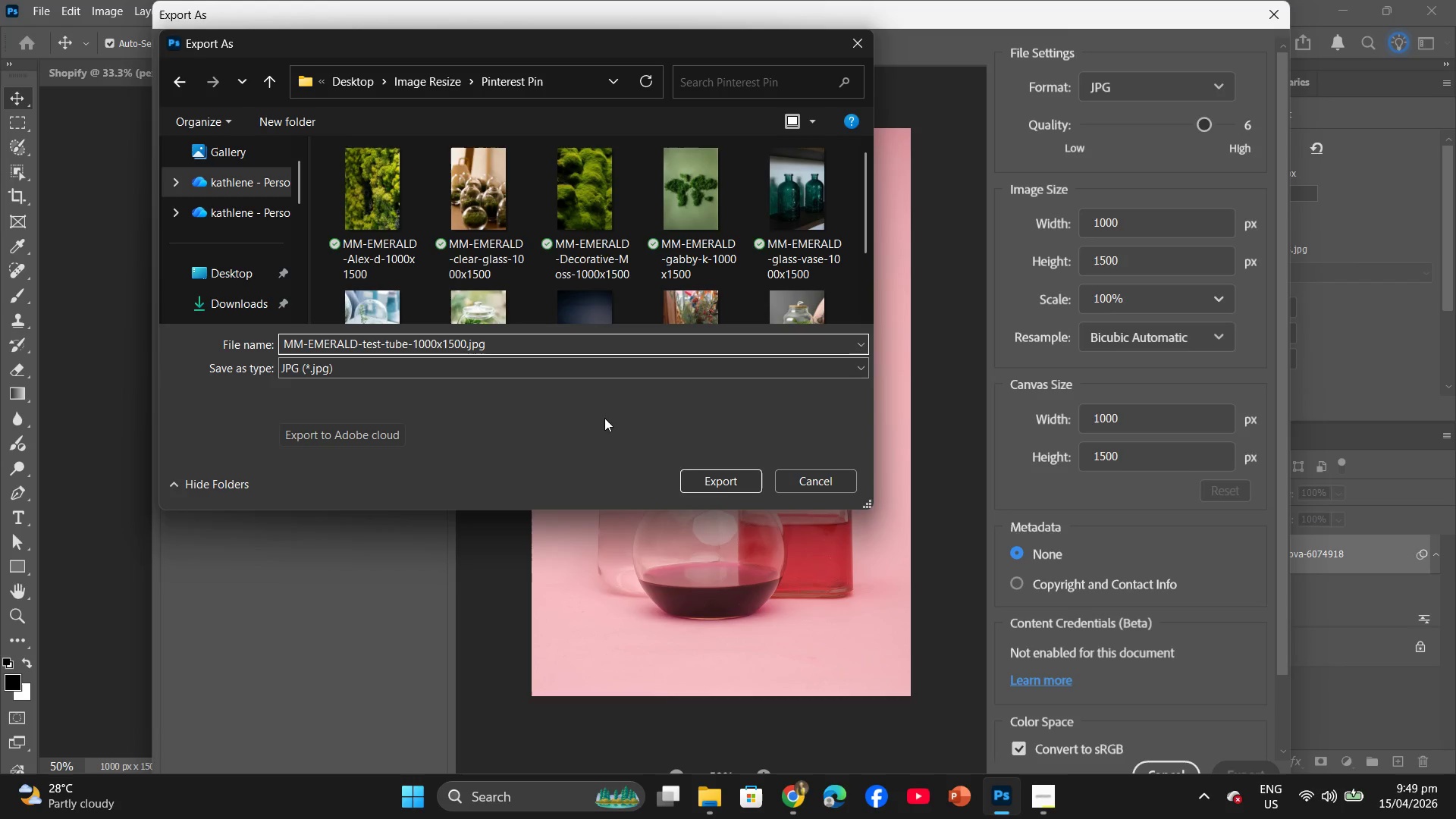 
left_click([706, 481])
 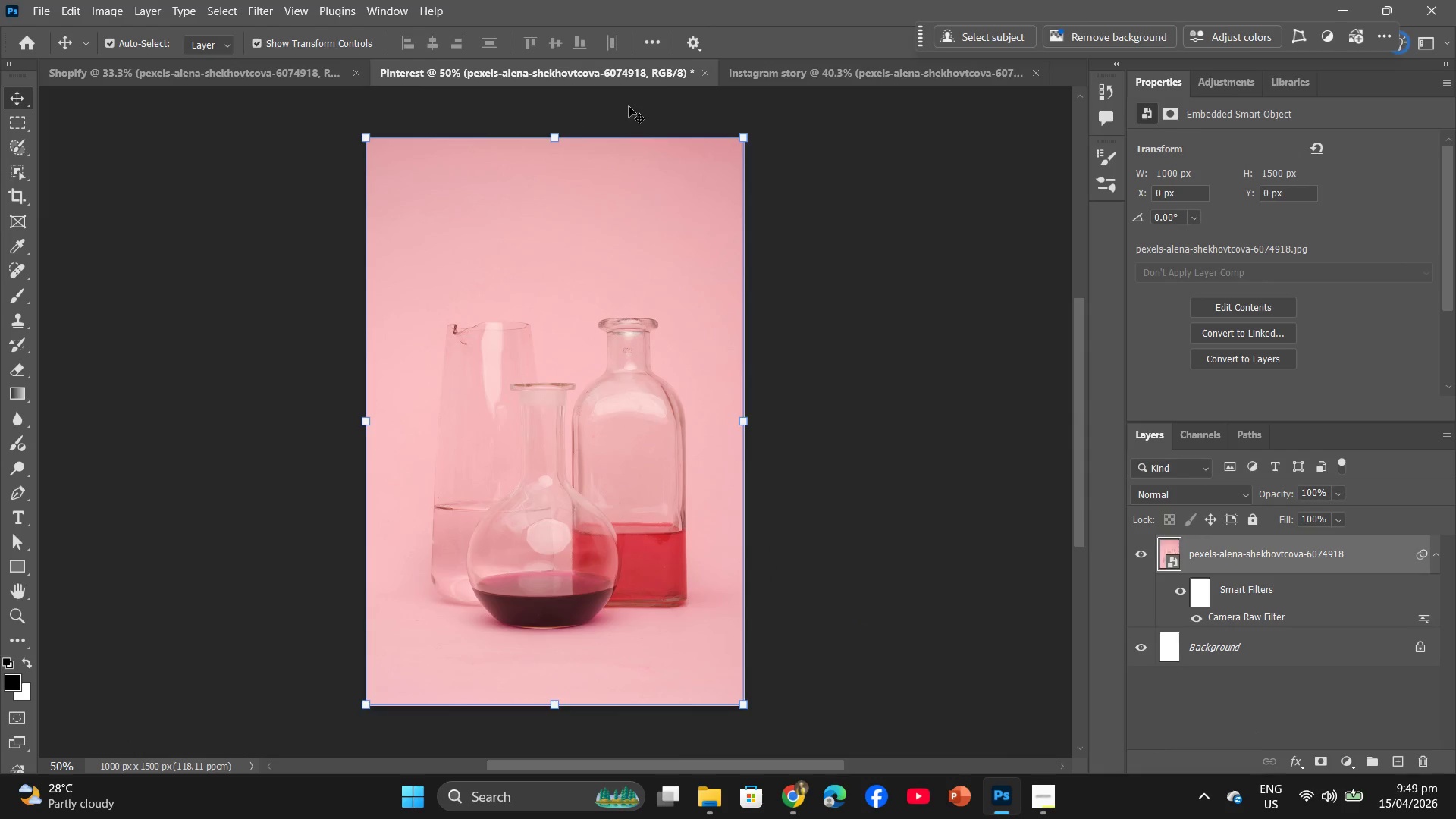 
left_click([771, 68])
 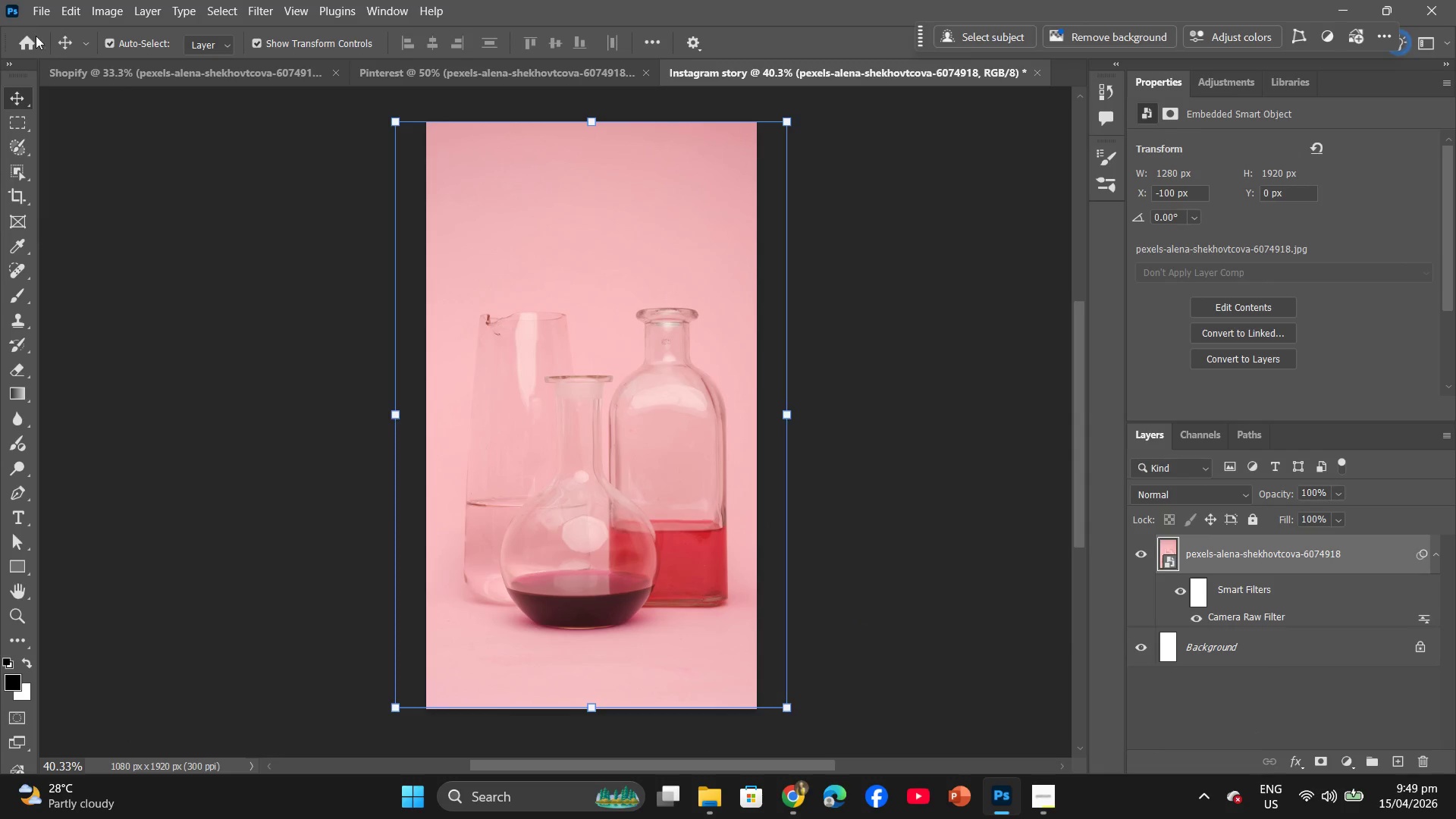 
left_click([37, 13])
 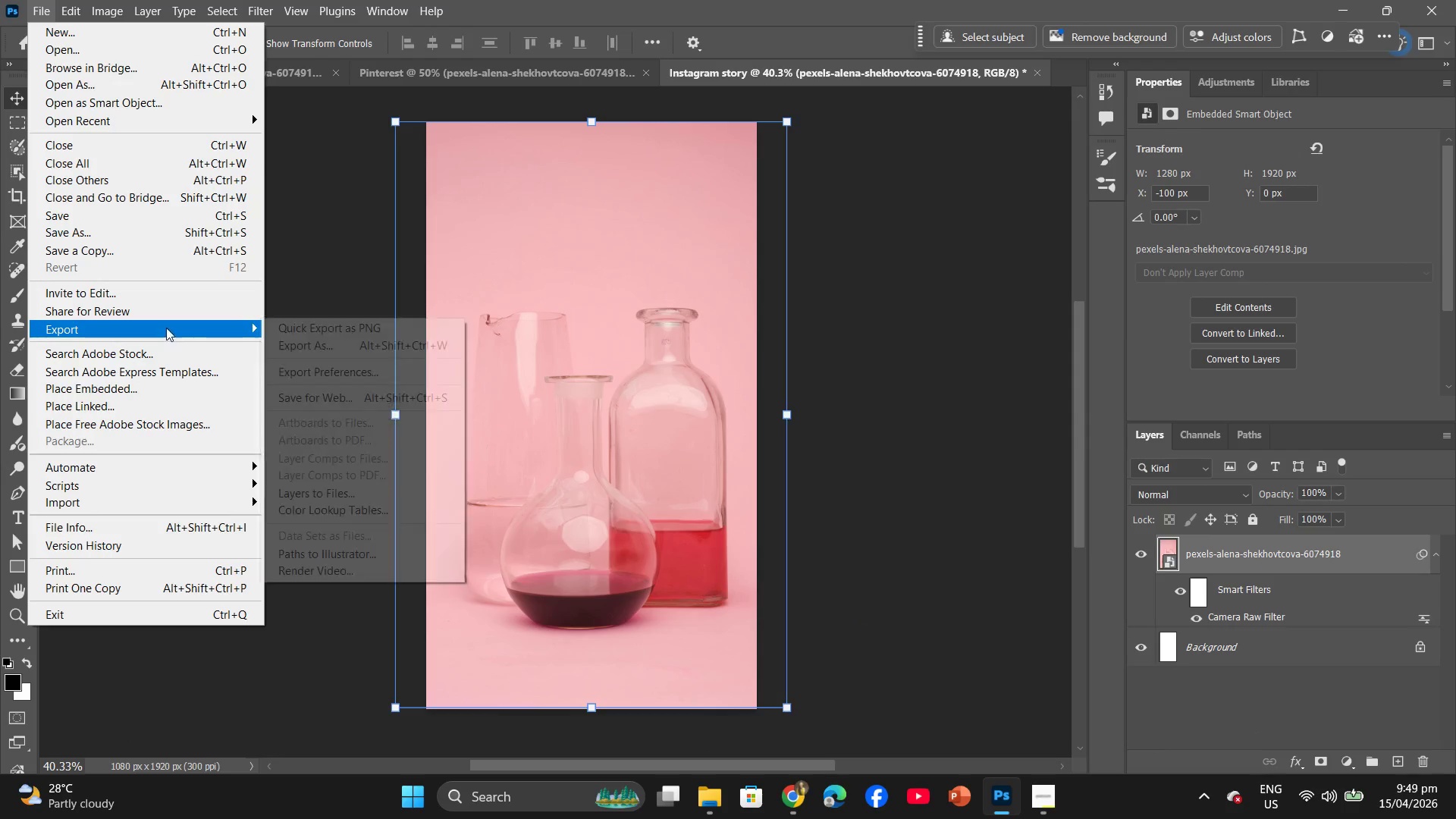 
left_click([308, 349])
 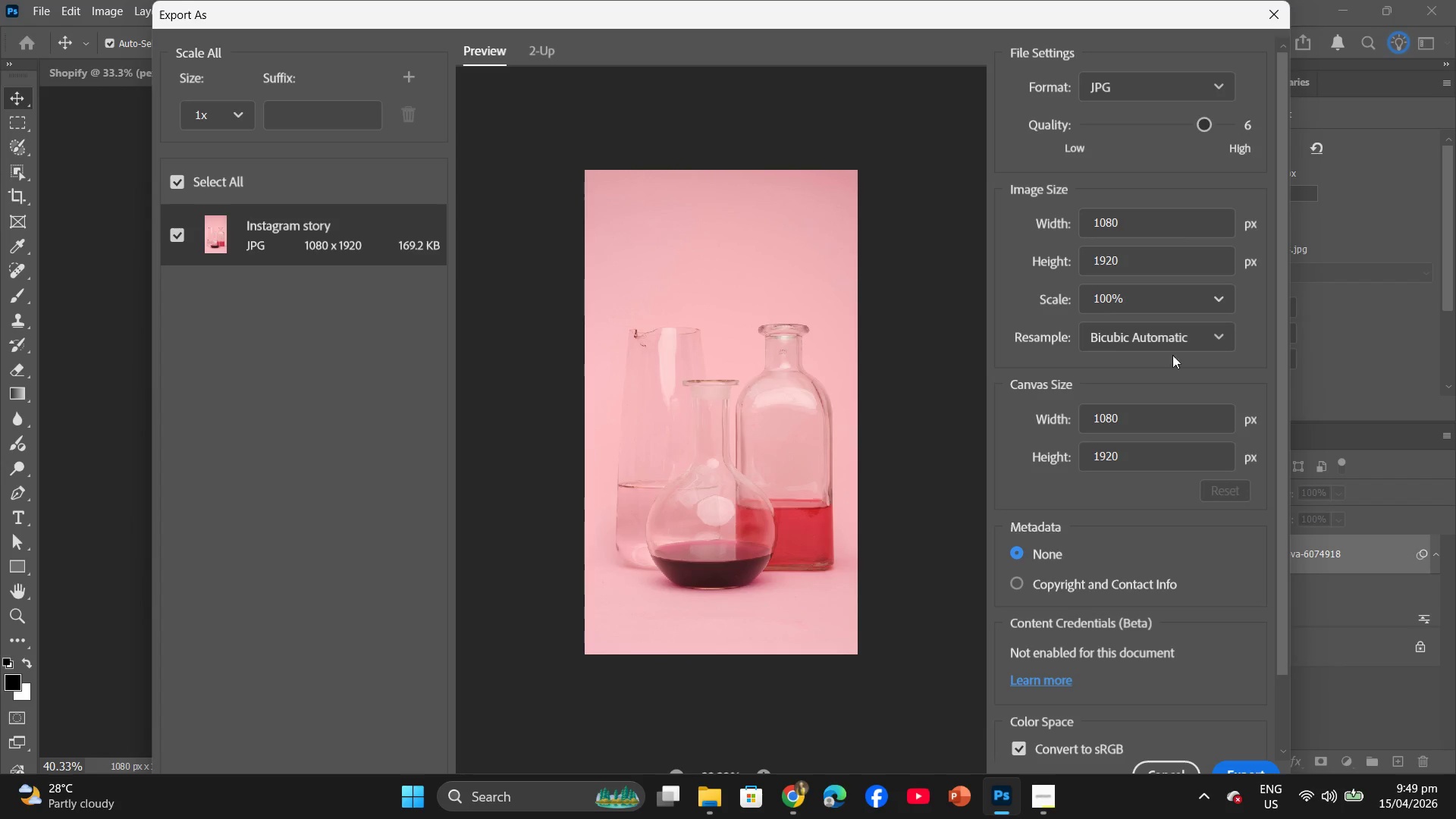 
left_click_drag(start_coordinate=[1208, 127], to_coordinate=[1223, 127])
 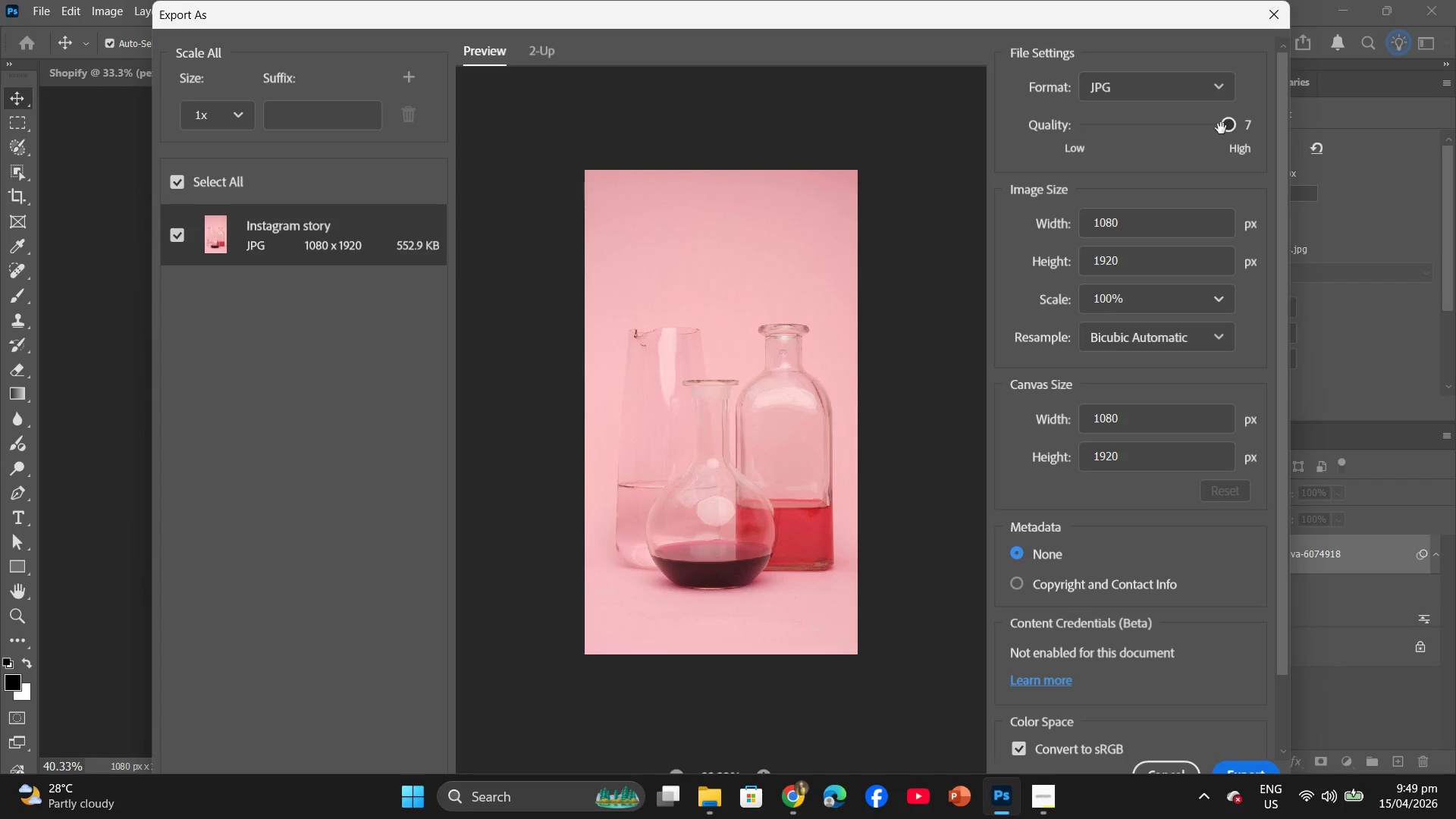 
left_click_drag(start_coordinate=[1223, 127], to_coordinate=[1210, 127])
 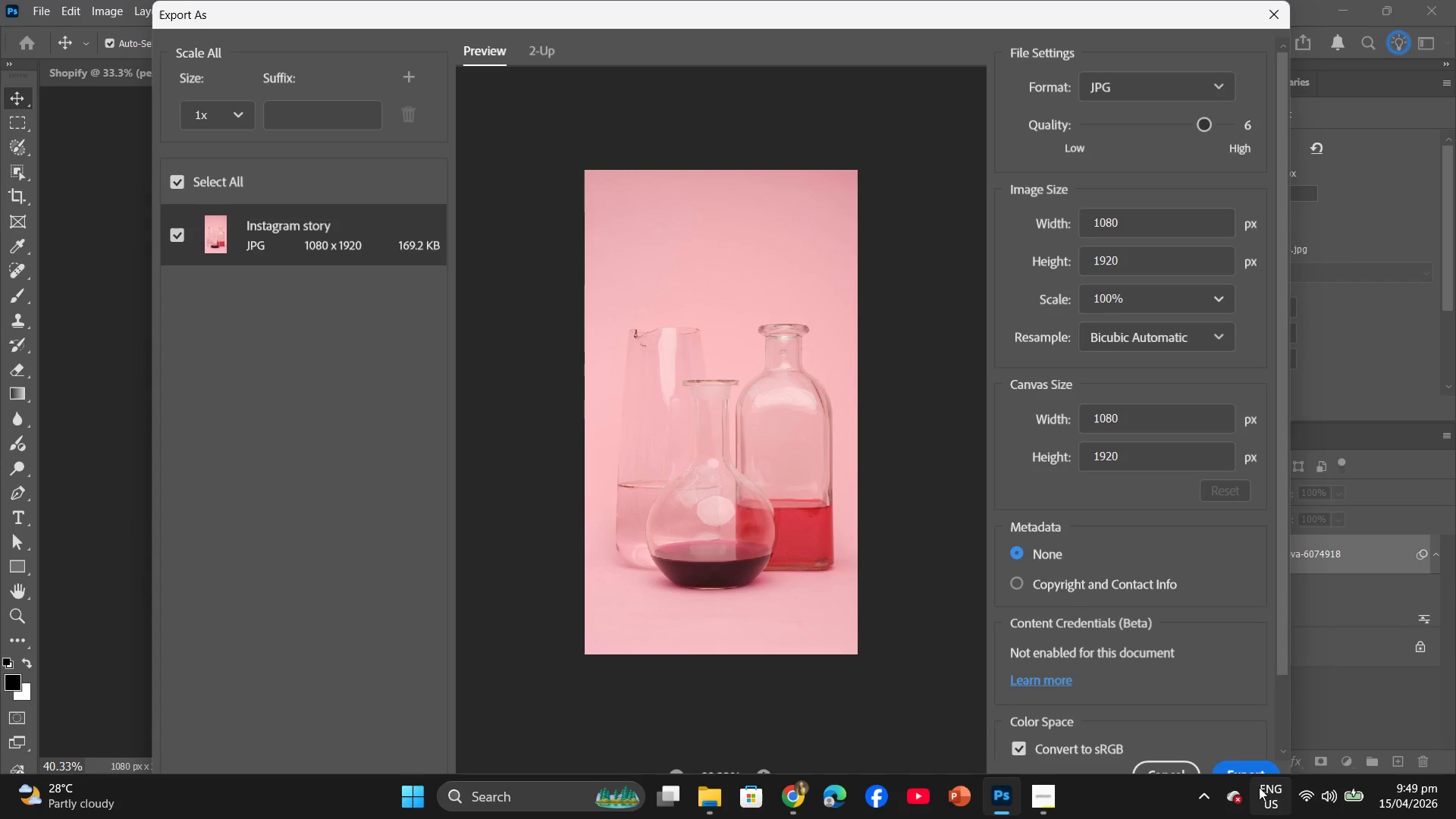 
left_click([1249, 765])
 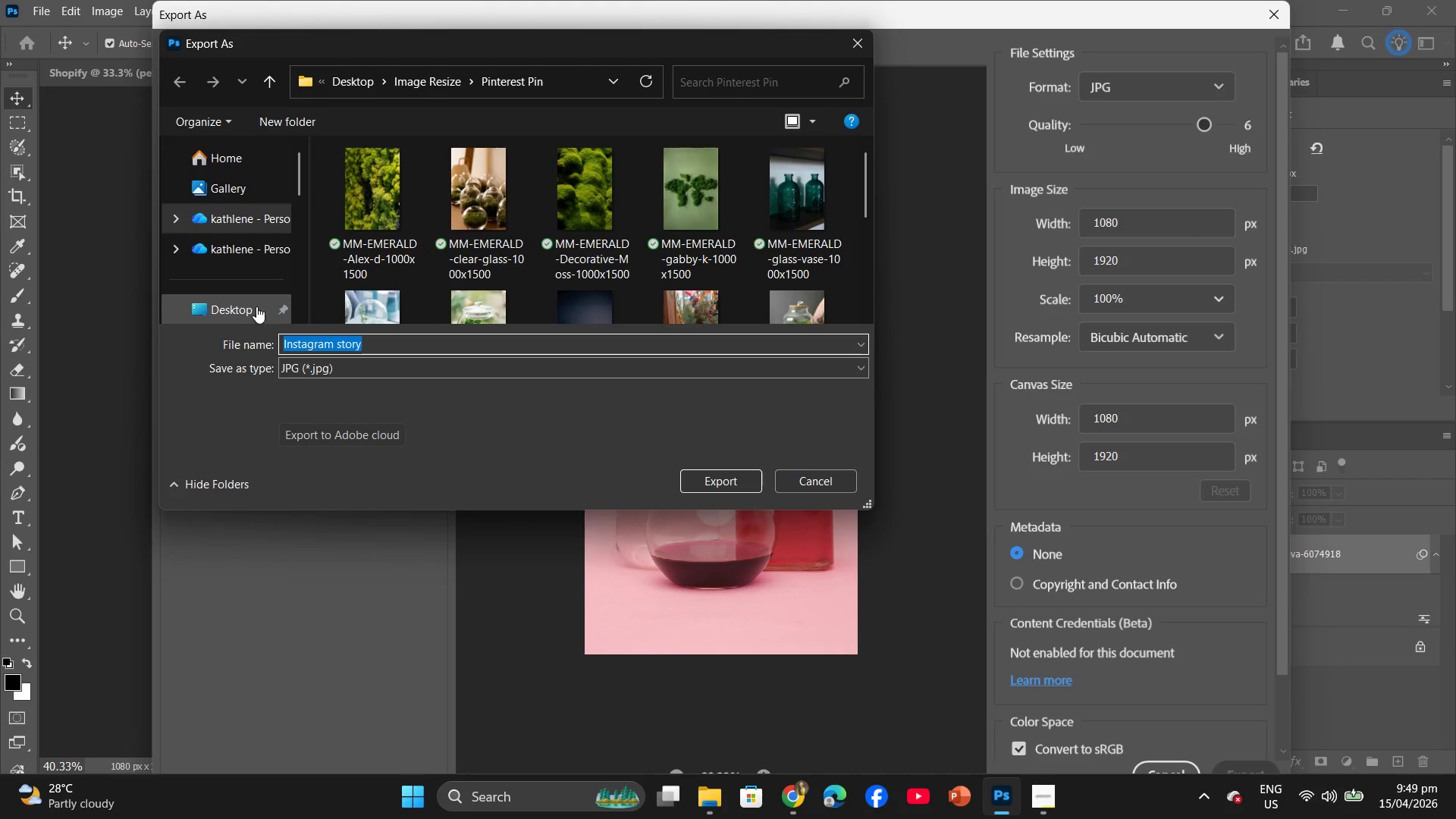 
left_click([256, 306])
 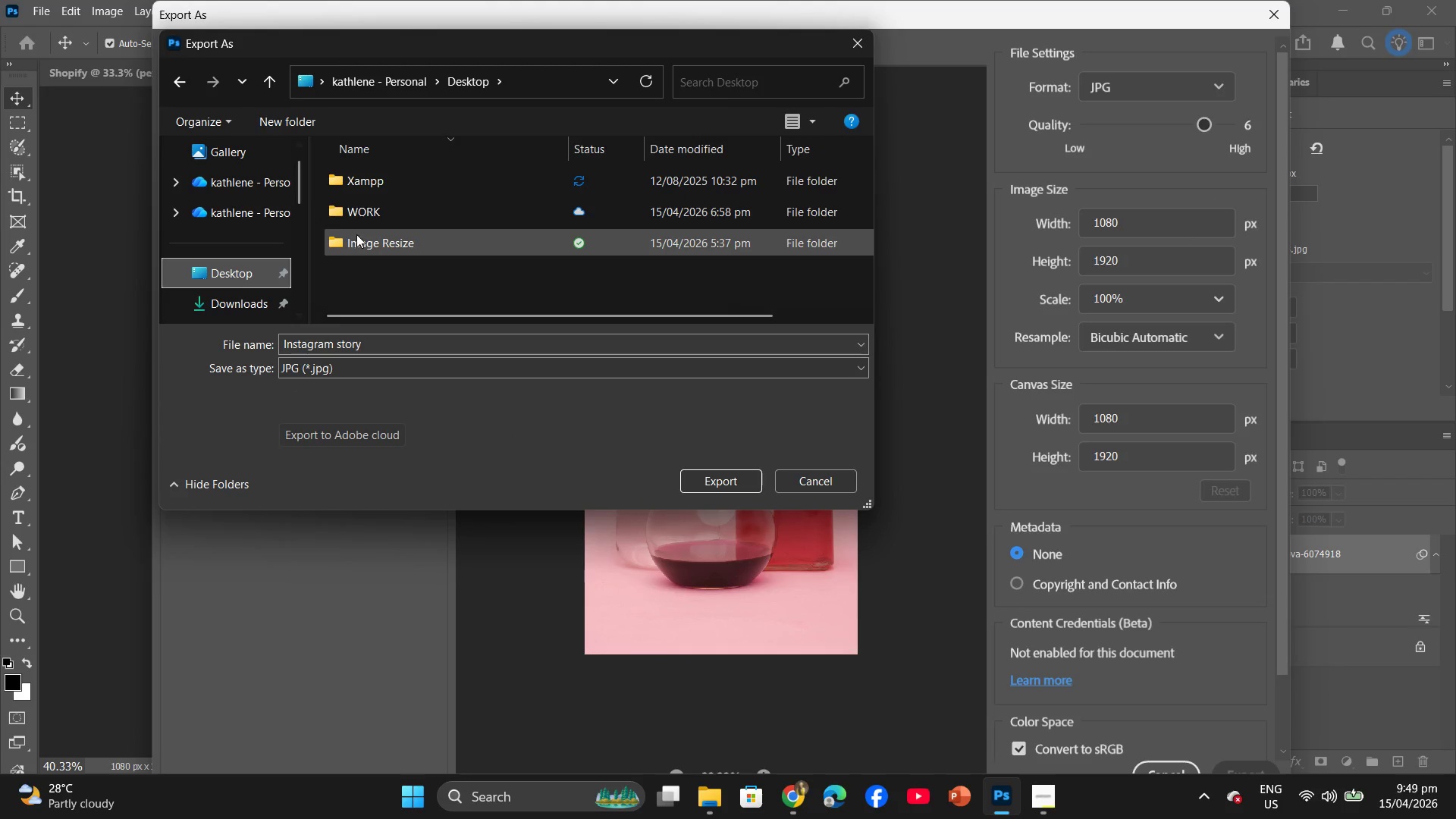 
left_click([358, 234])
 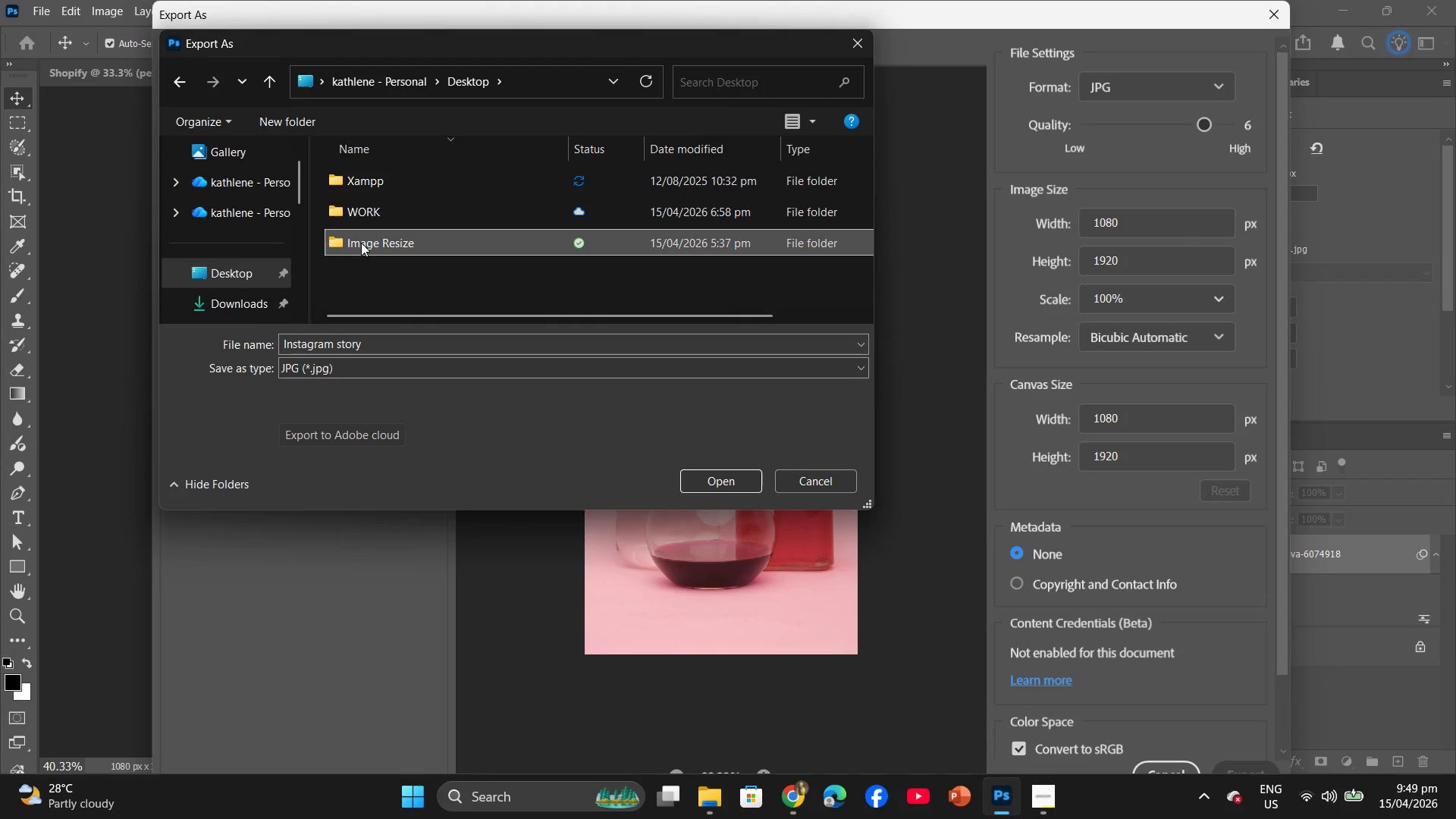 
double_click([361, 243])
 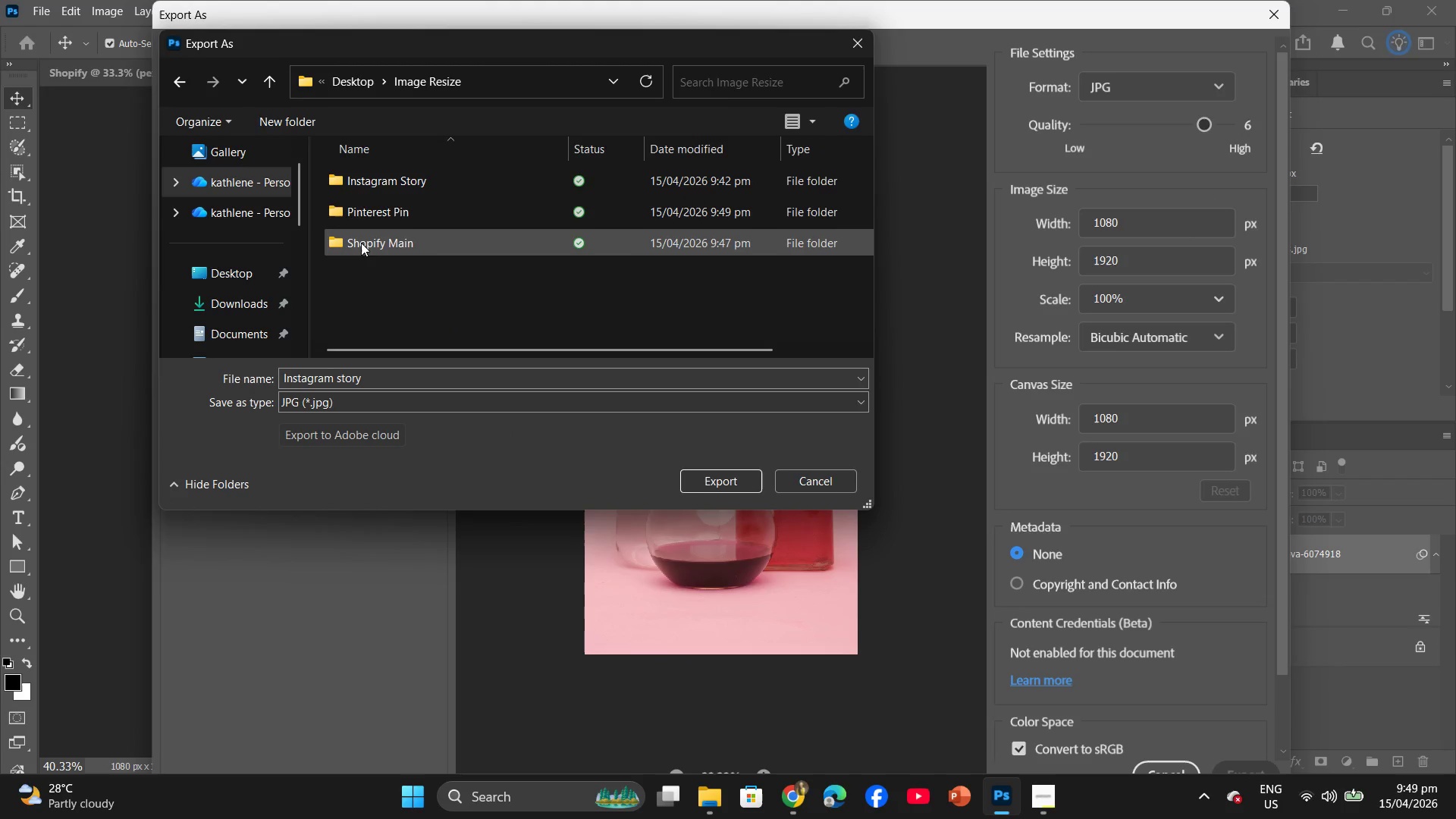 
triple_click([361, 243])
 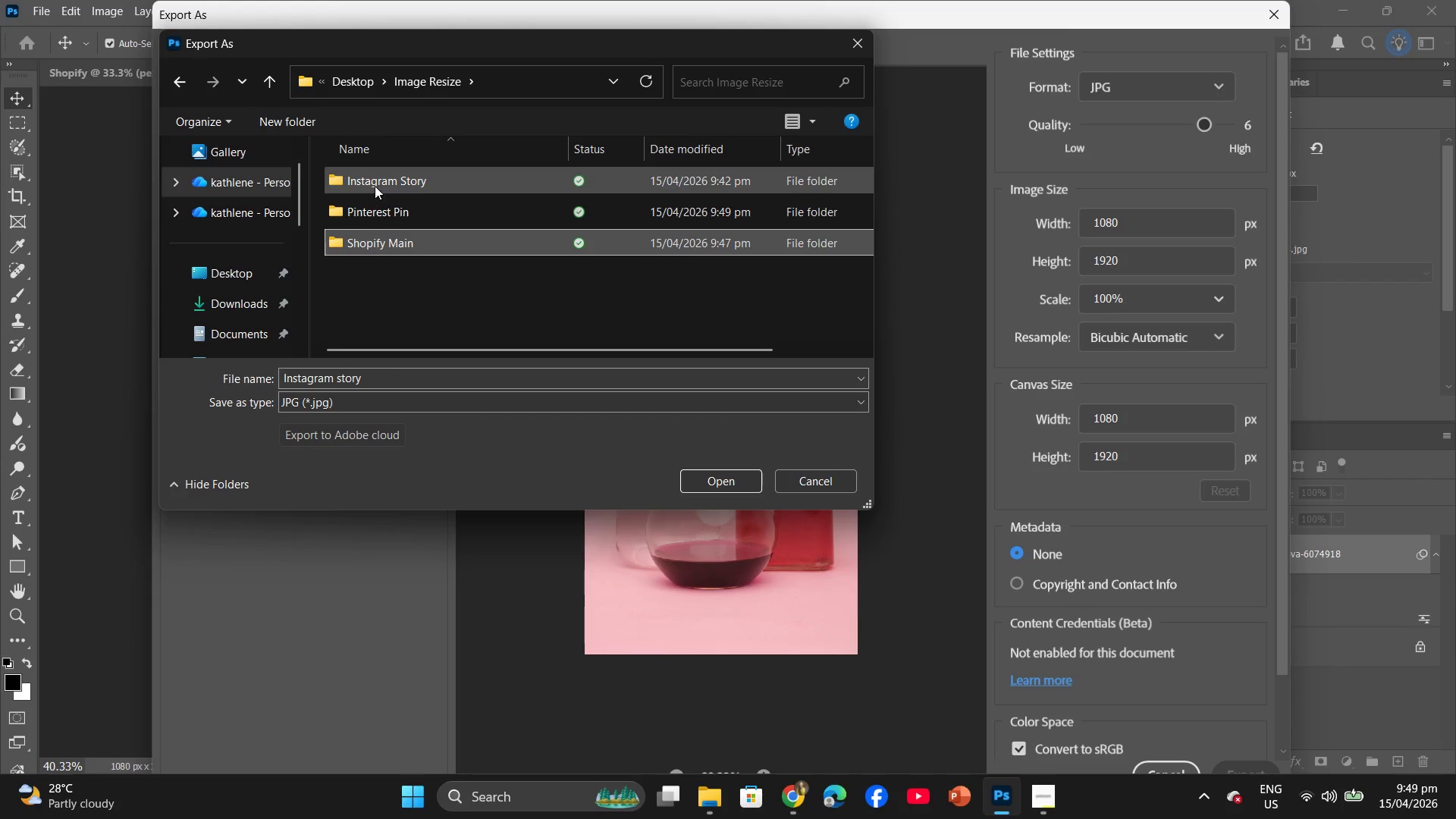 
double_click([375, 185])
 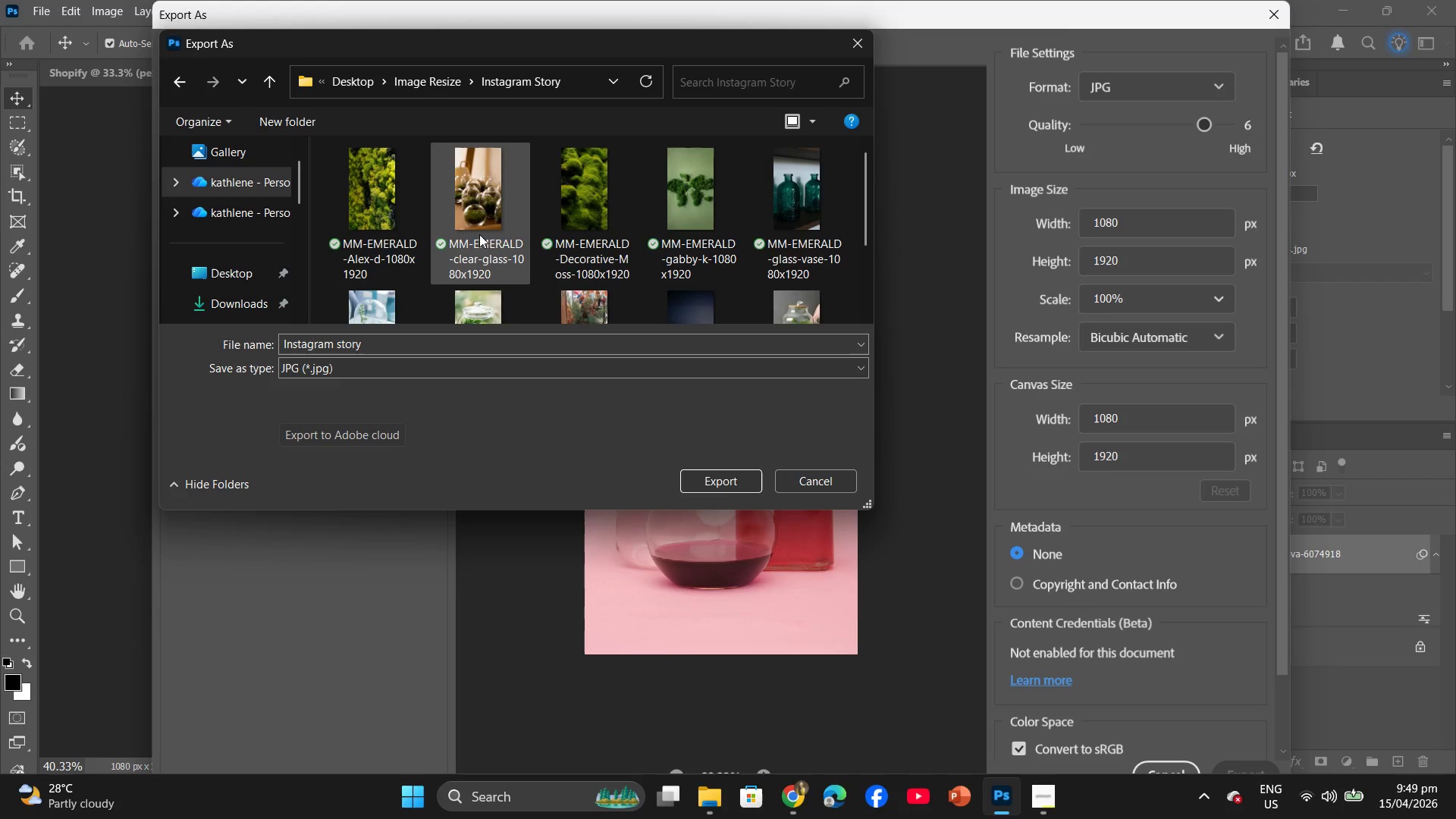 
scroll: coordinate [481, 234], scroll_direction: down, amount: 2.0
 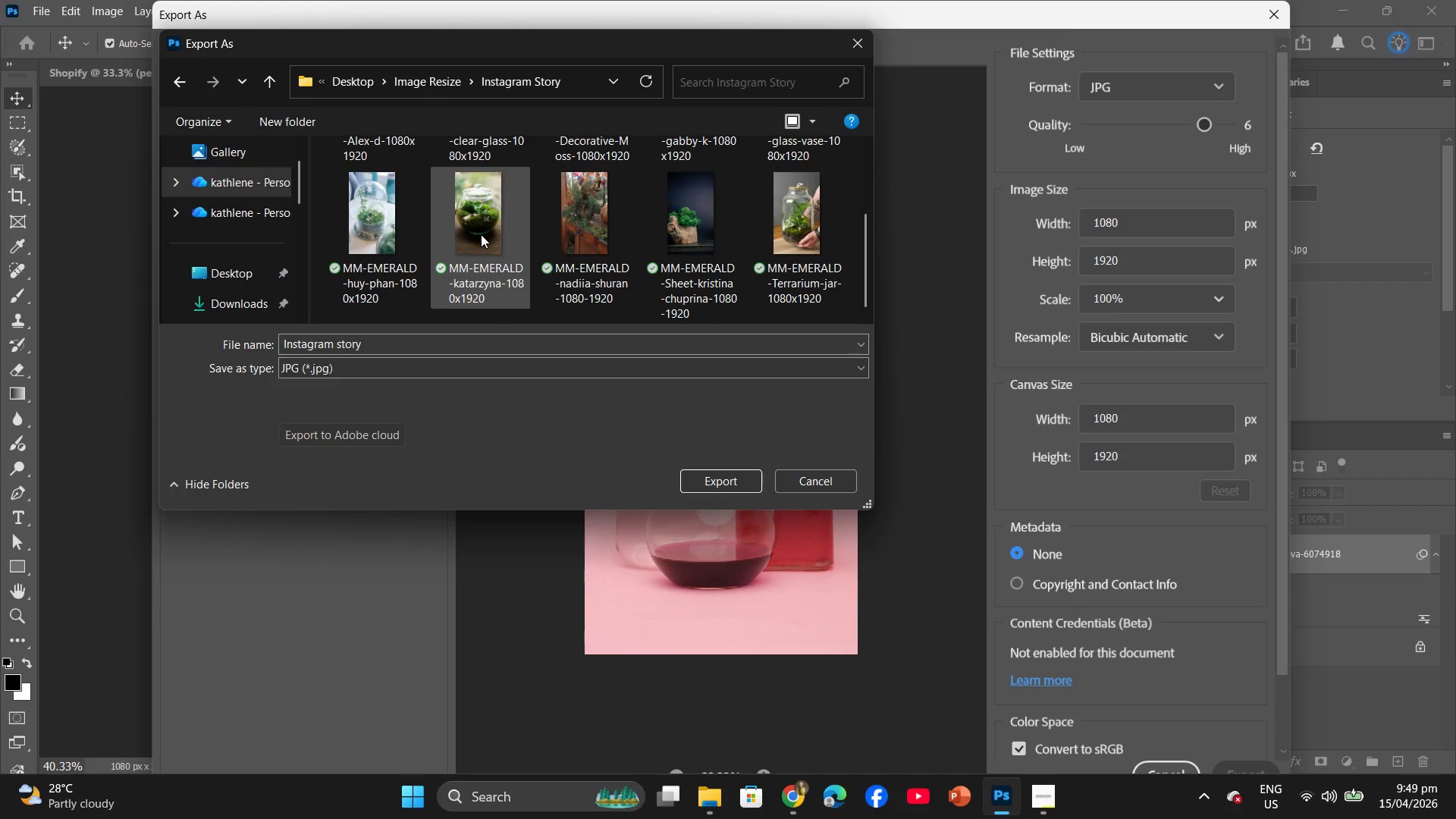 
scroll: coordinate [482, 234], scroll_direction: up, amount: 1.0
 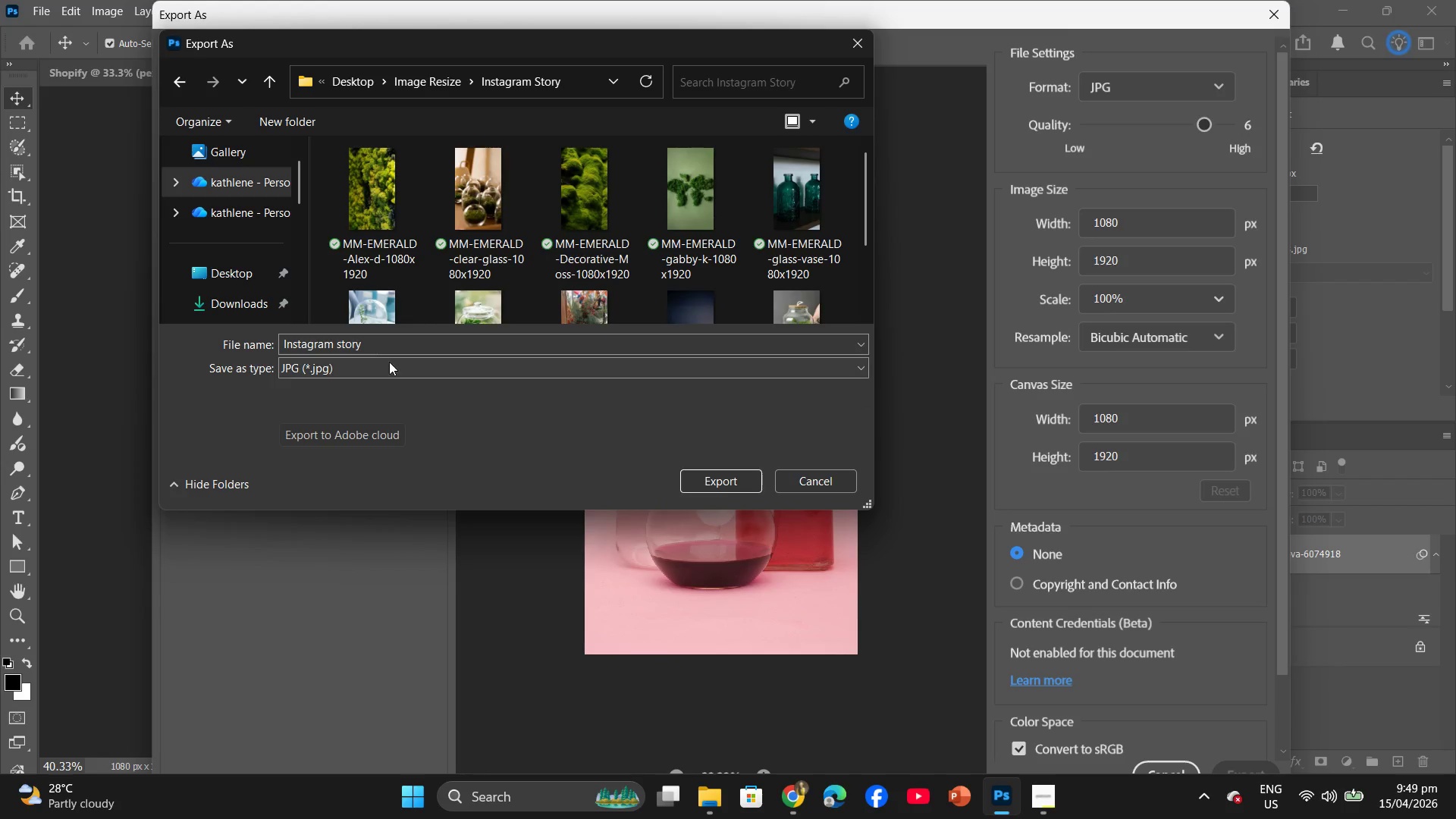 
left_click([392, 338])
 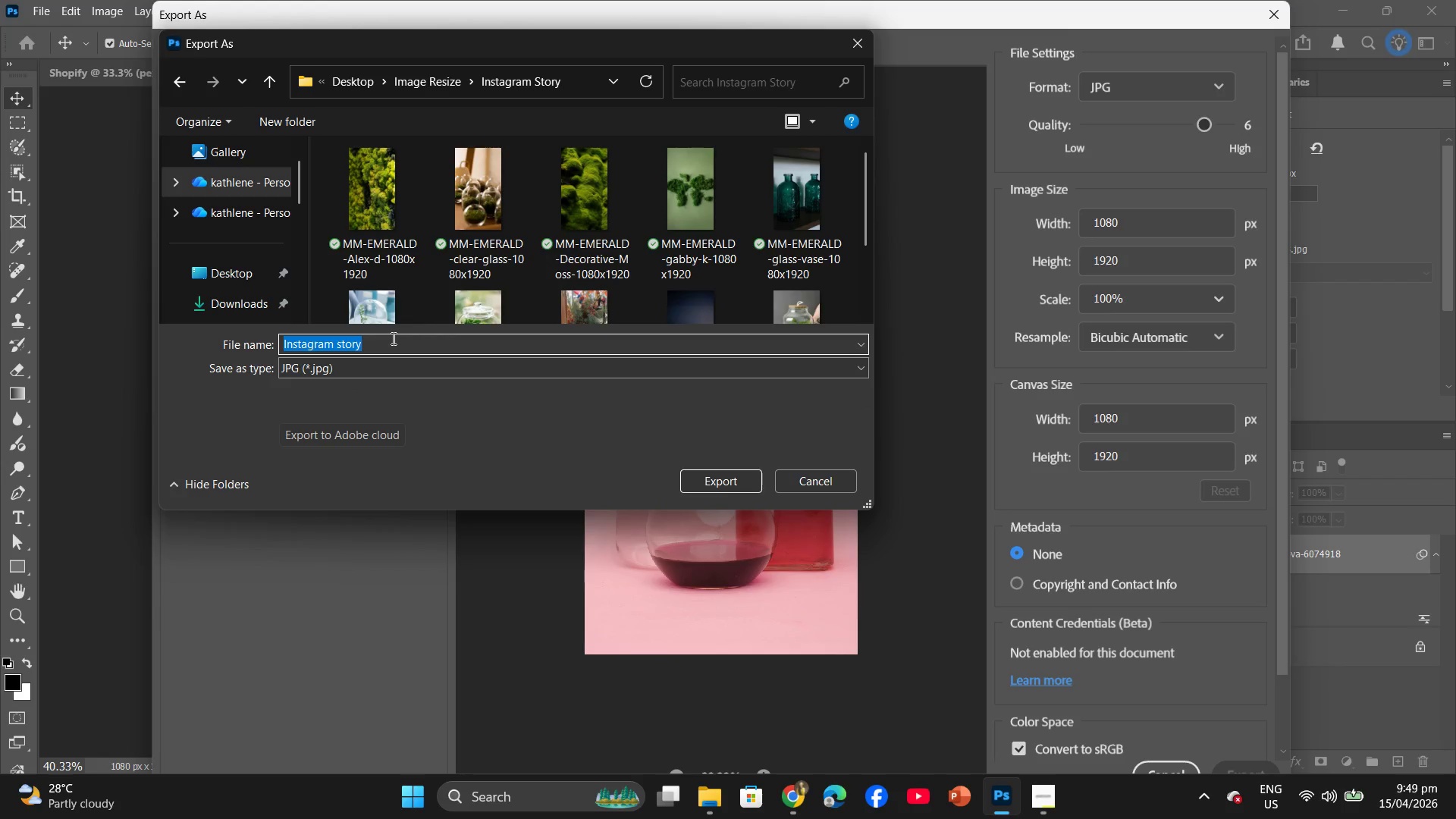 
key(Control+ControlLeft)
 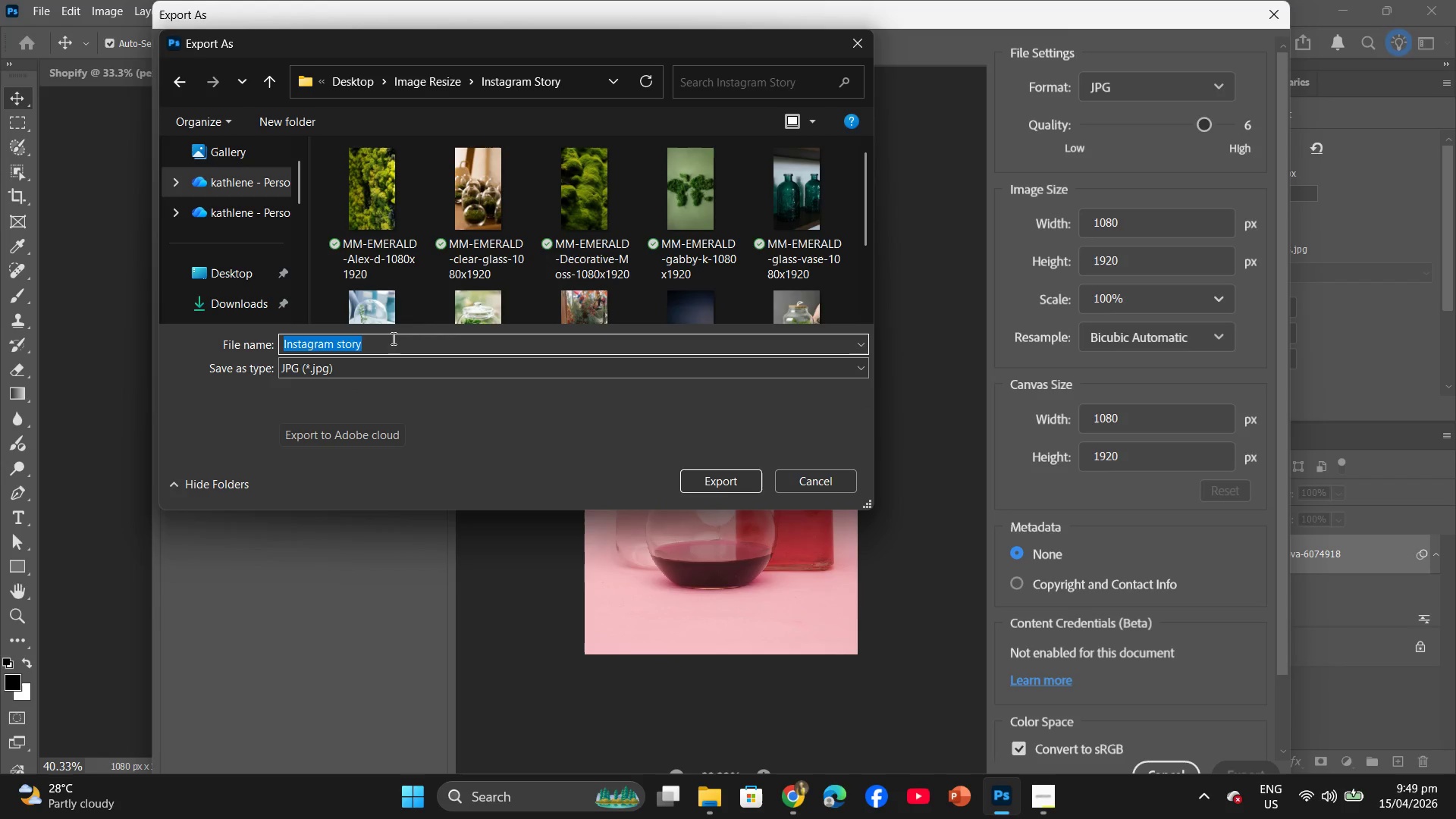 
key(Control+V)
 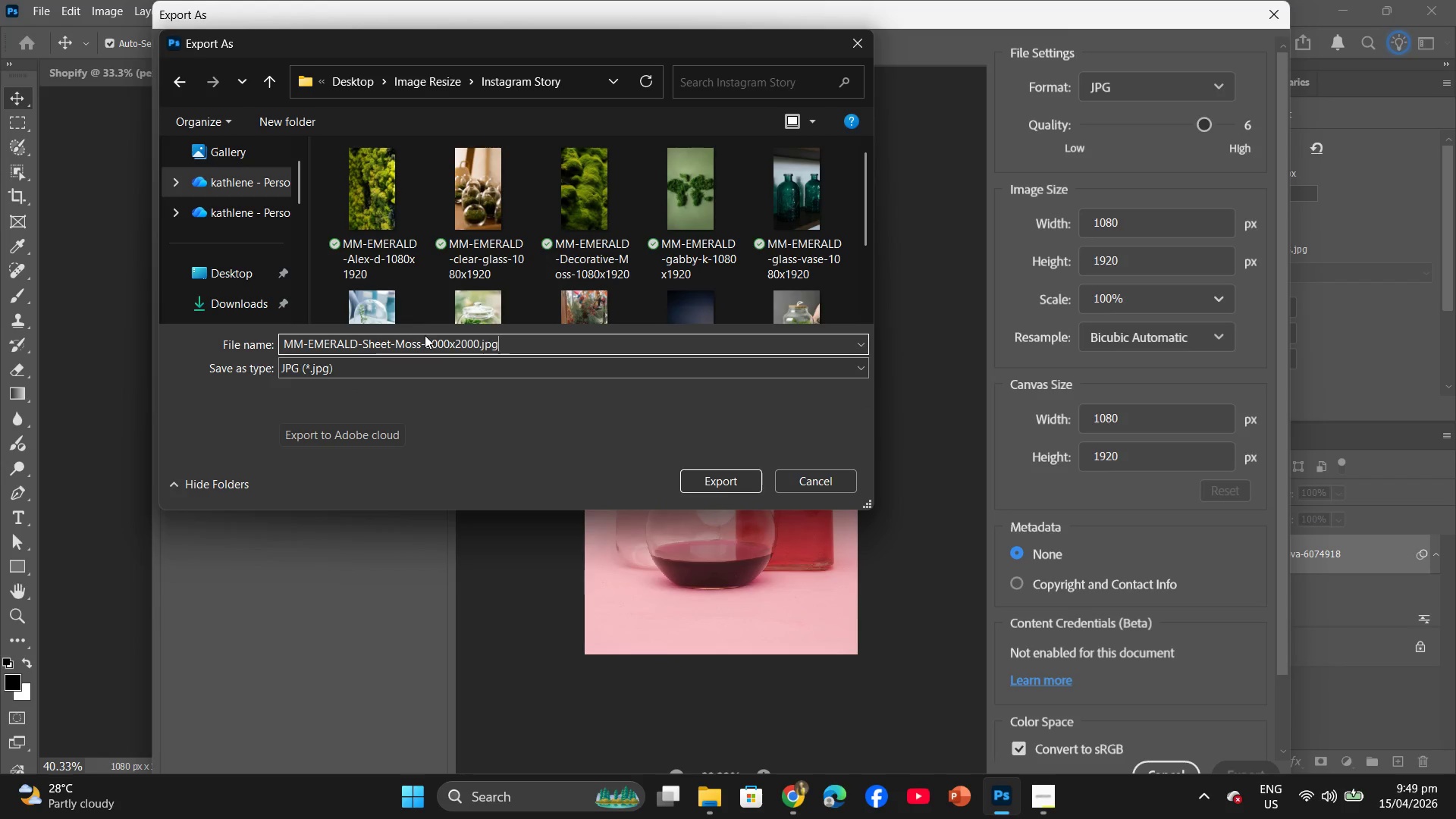 
left_click([418, 340])
 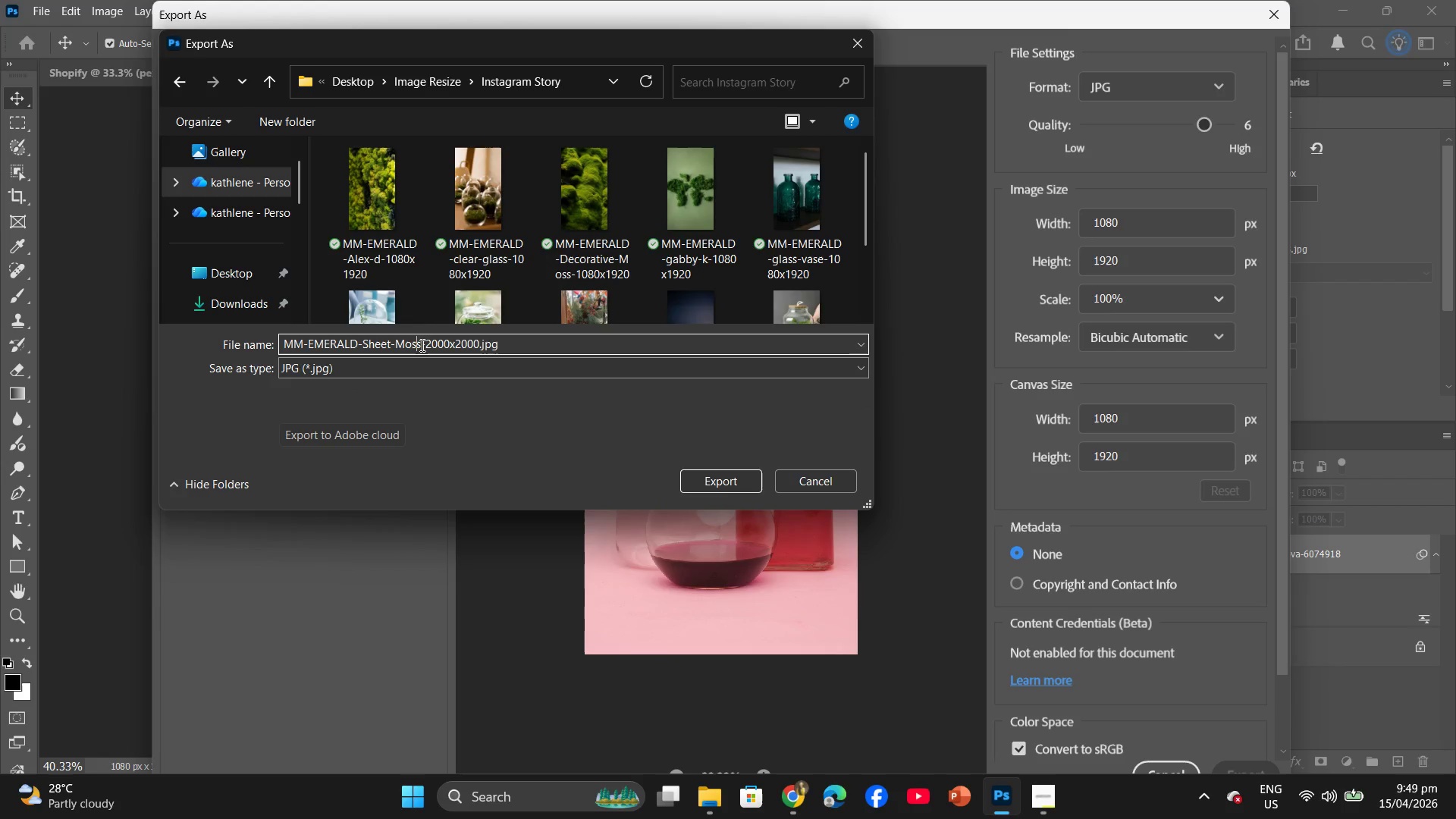 
left_click([421, 345])
 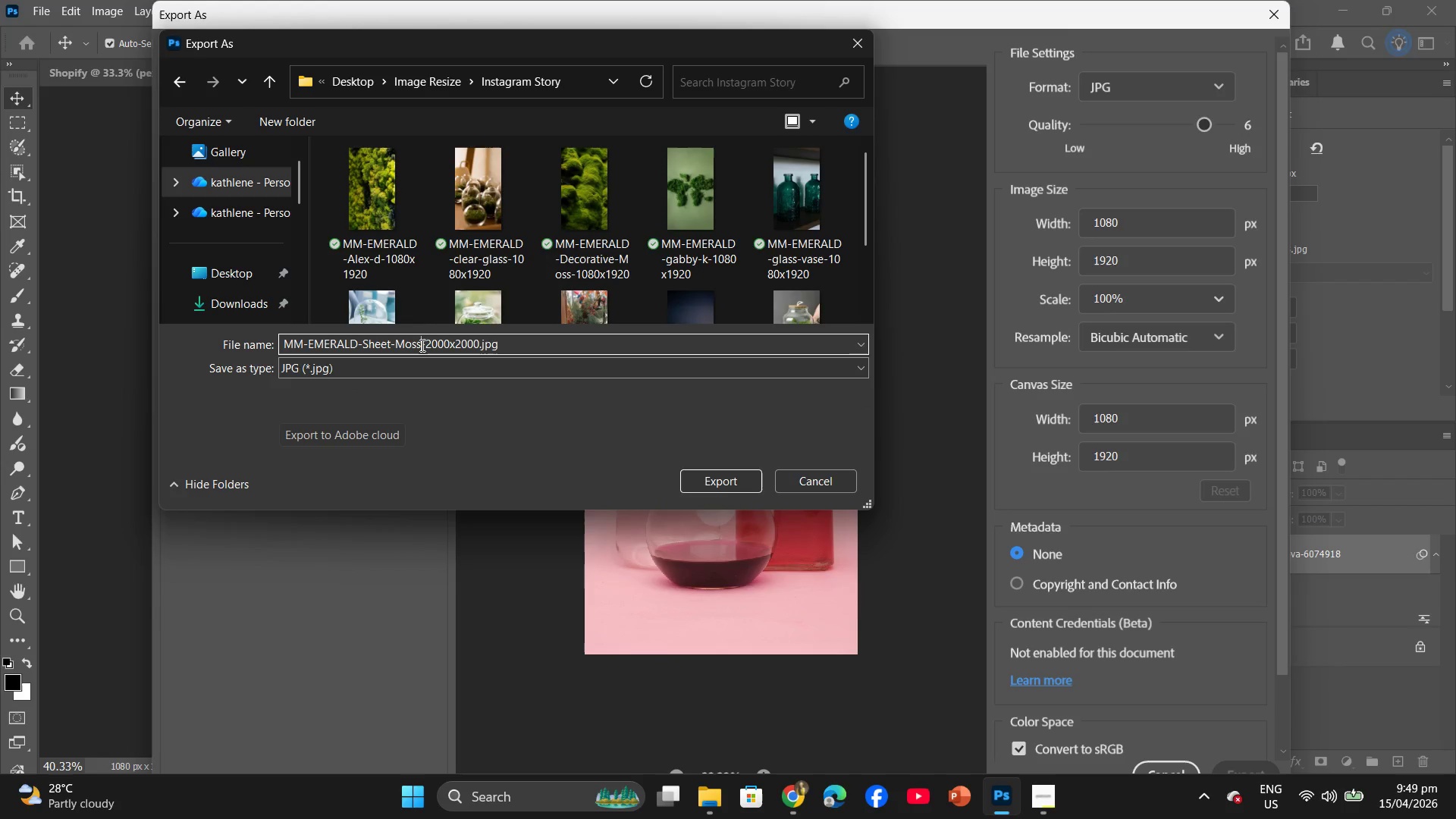 
left_click_drag(start_coordinate=[421, 345], to_coordinate=[371, 347])
 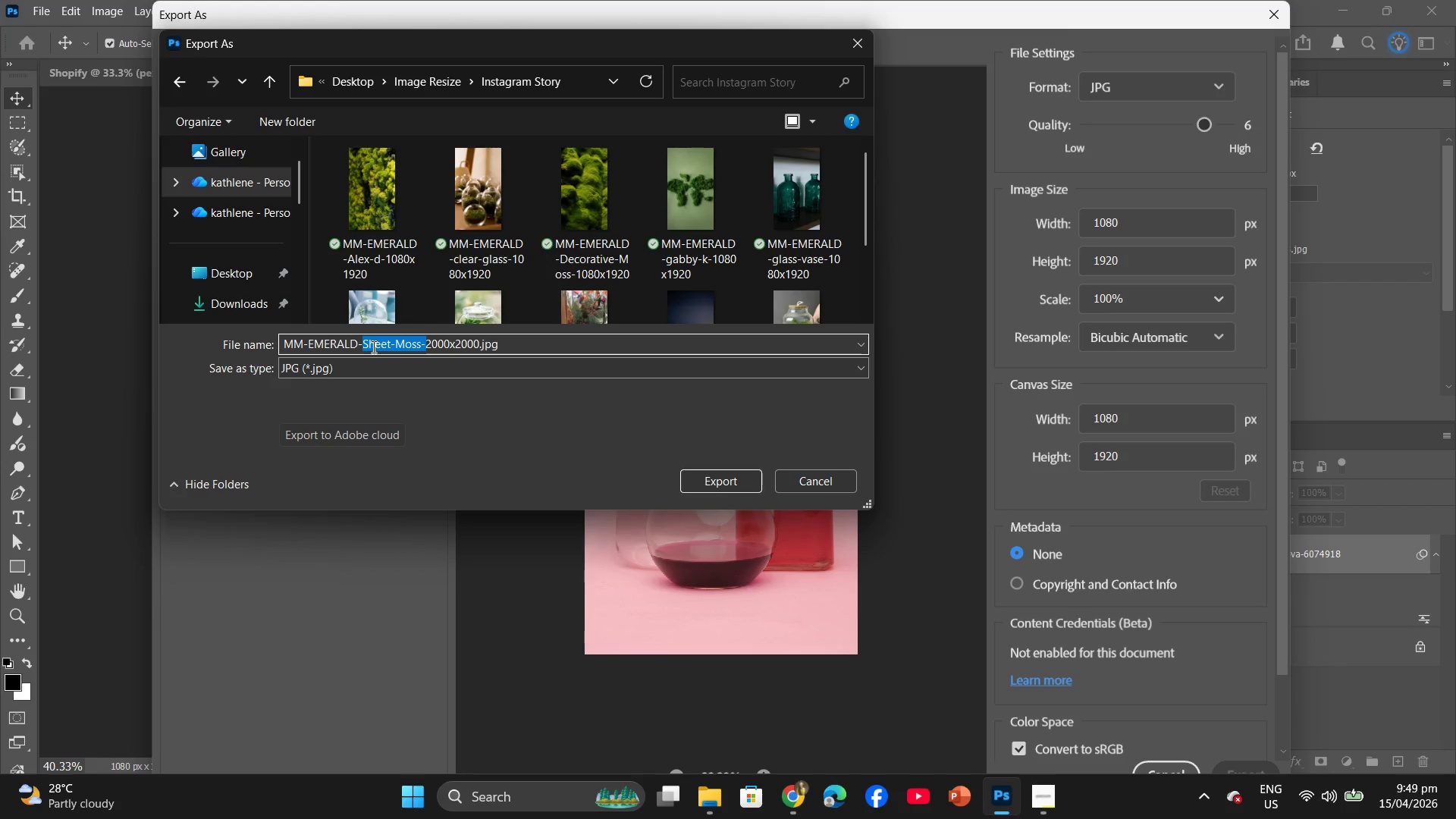 
type(test-tube)
 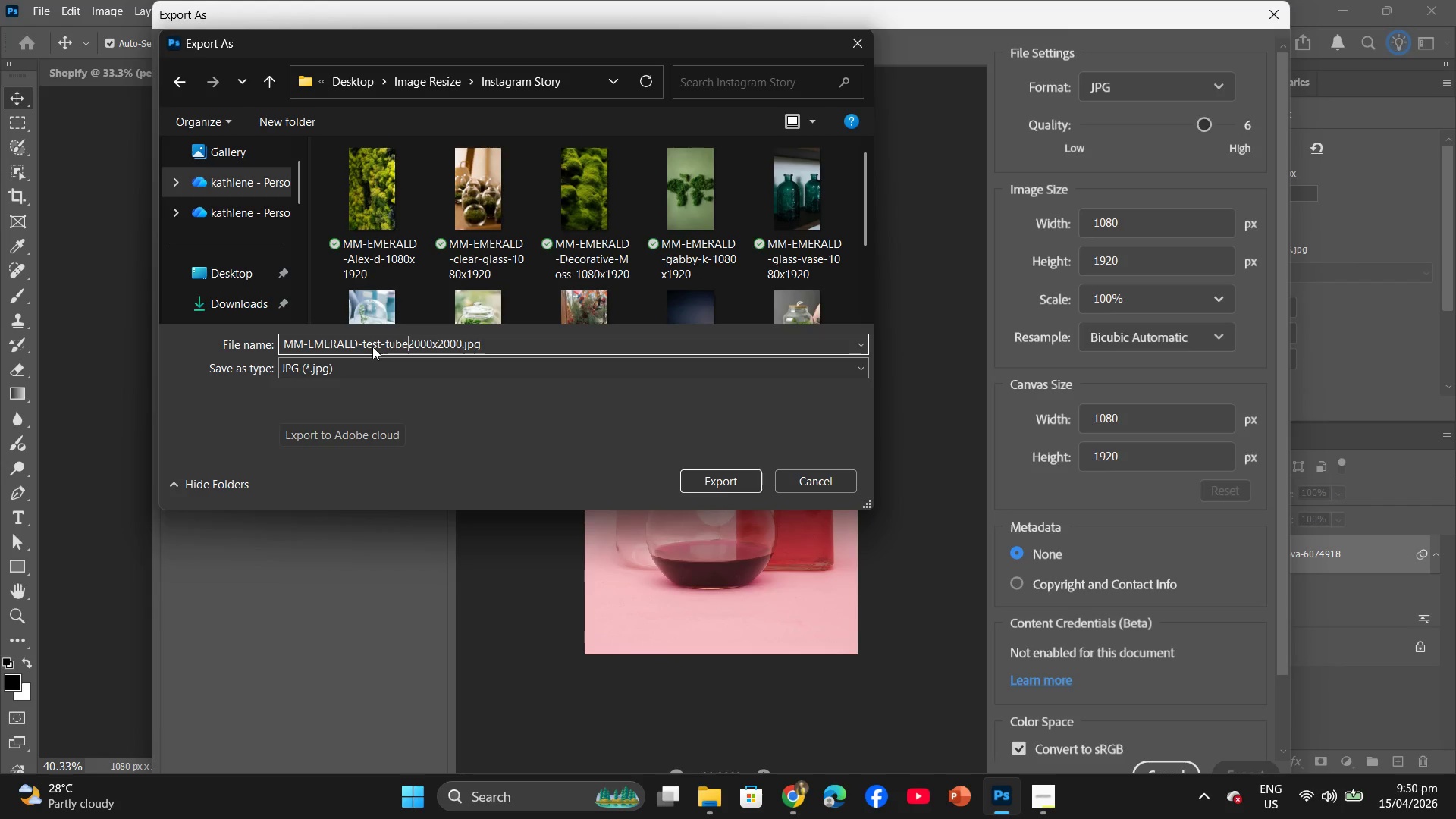 
key(Minus)
 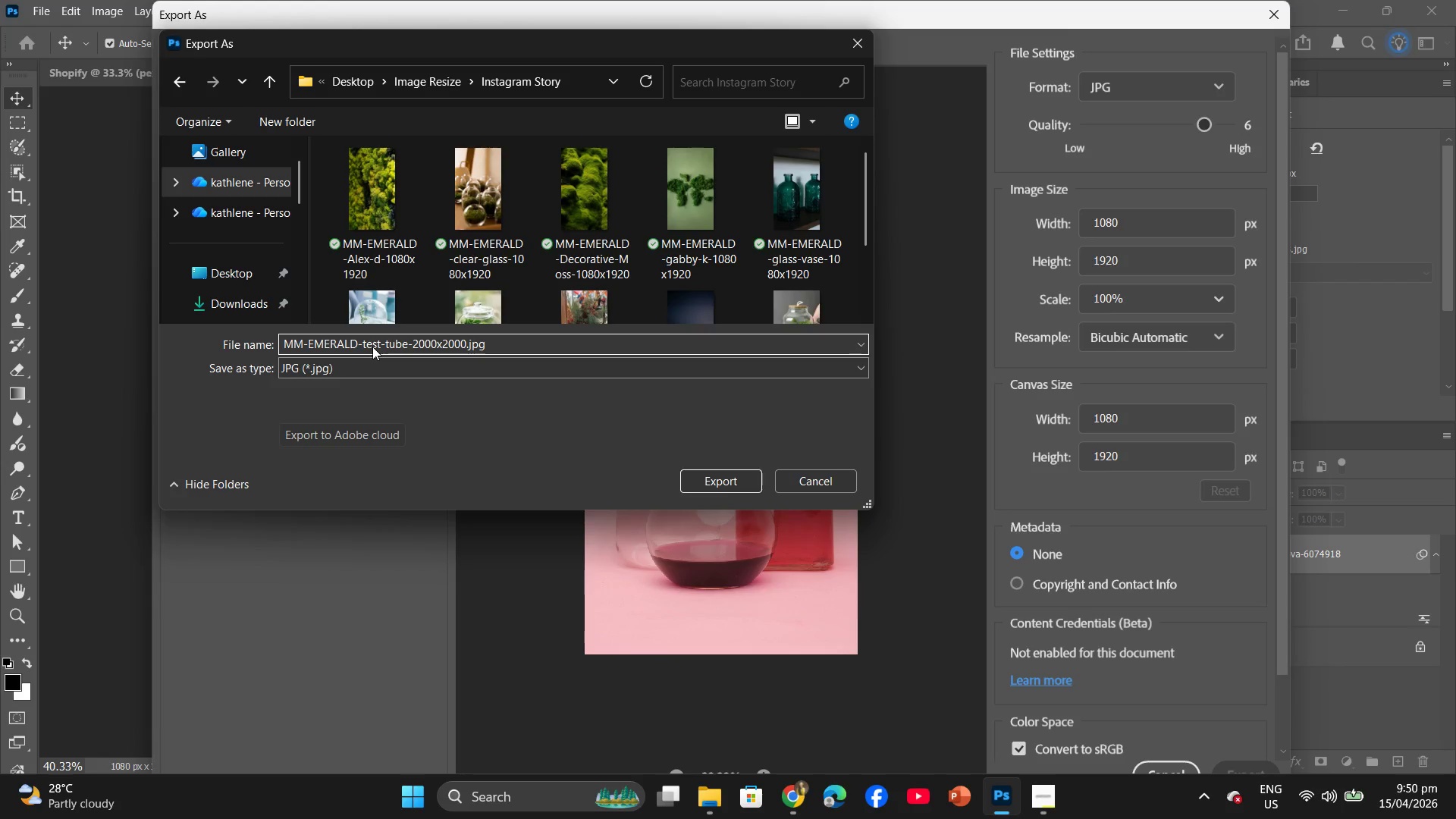 
key(ArrowRight)
 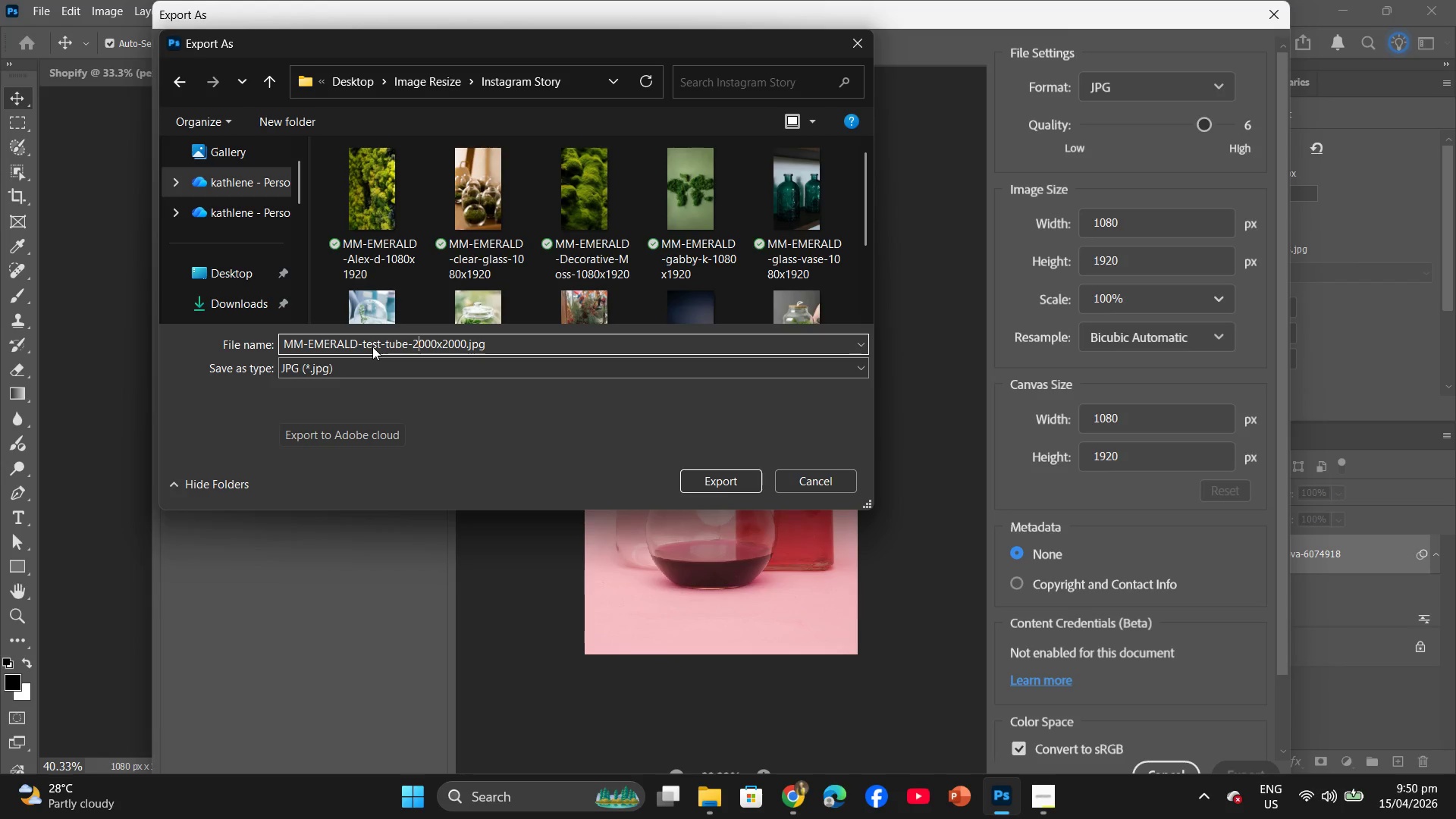 
key(ArrowRight)
 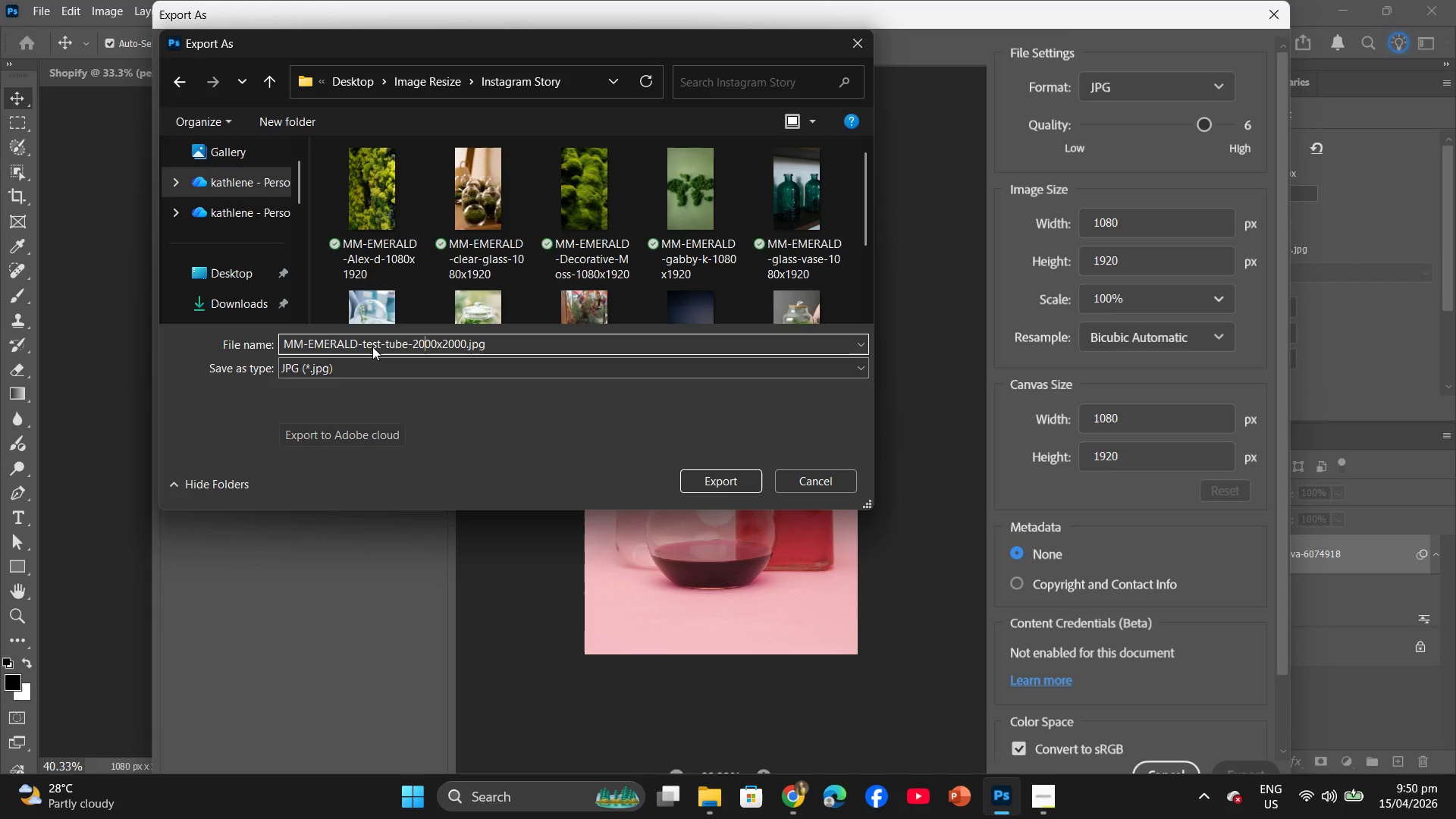 
key(ArrowRight)
 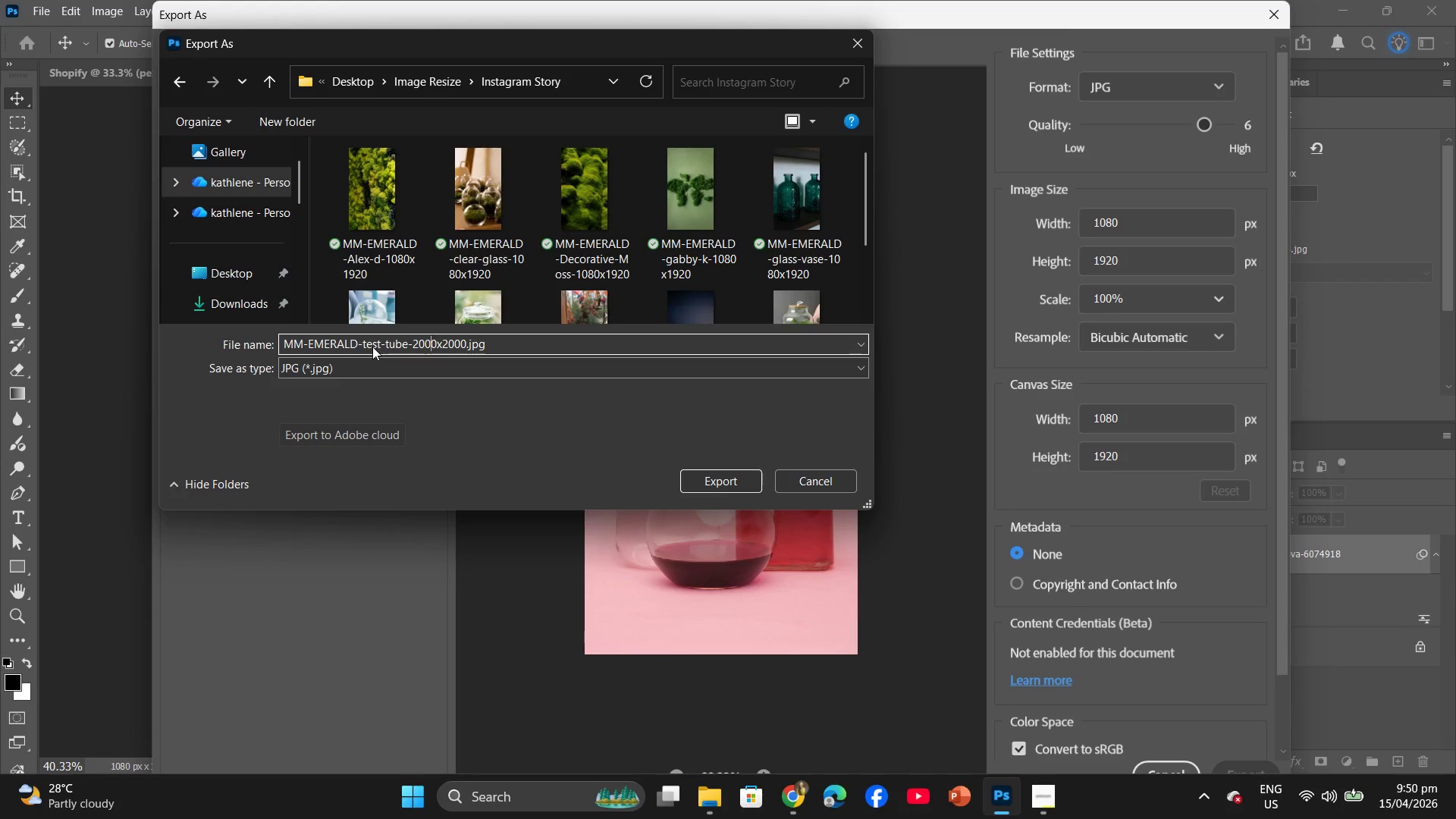 
key(ArrowRight)
 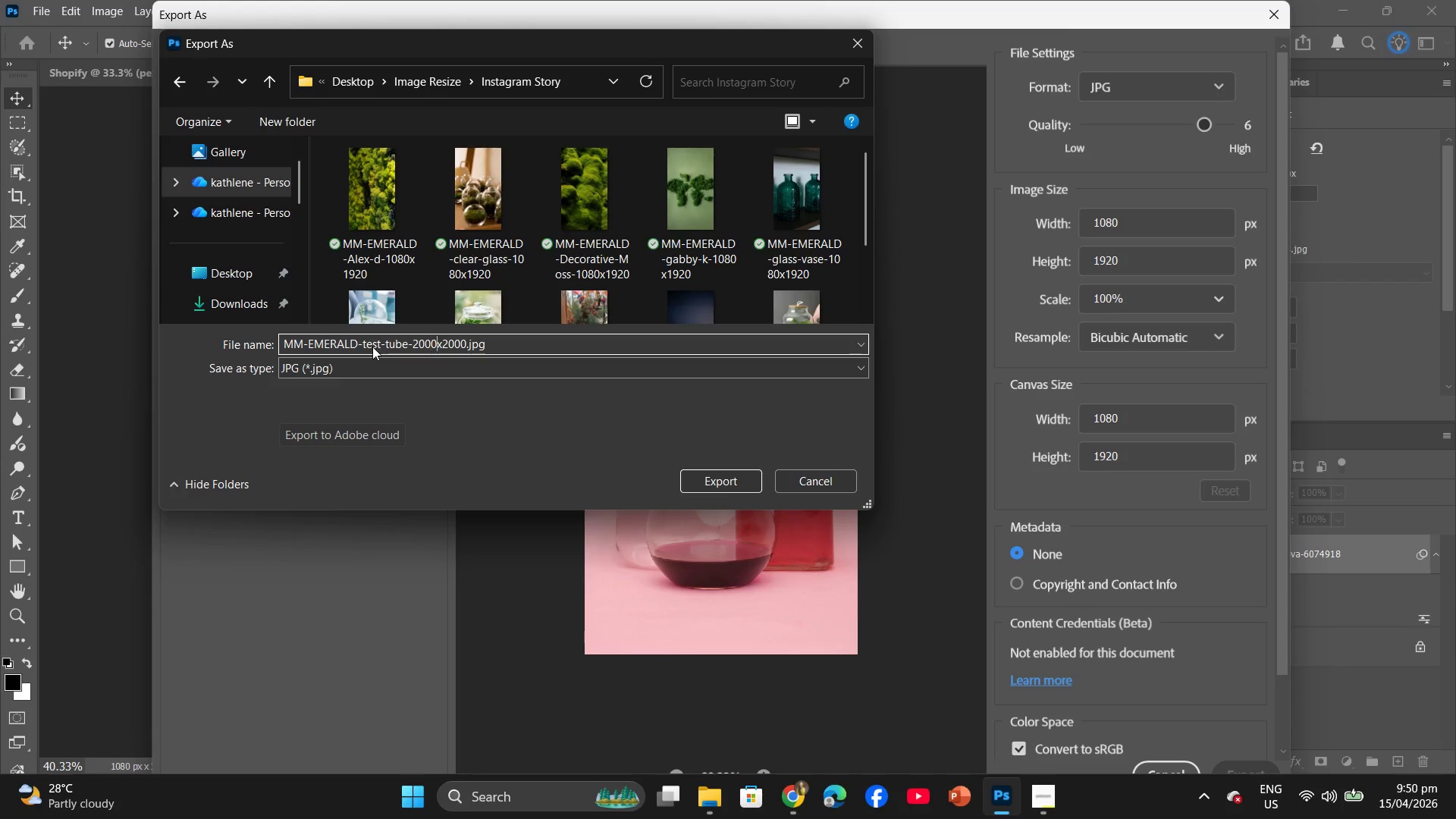 
key(ArrowRight)
 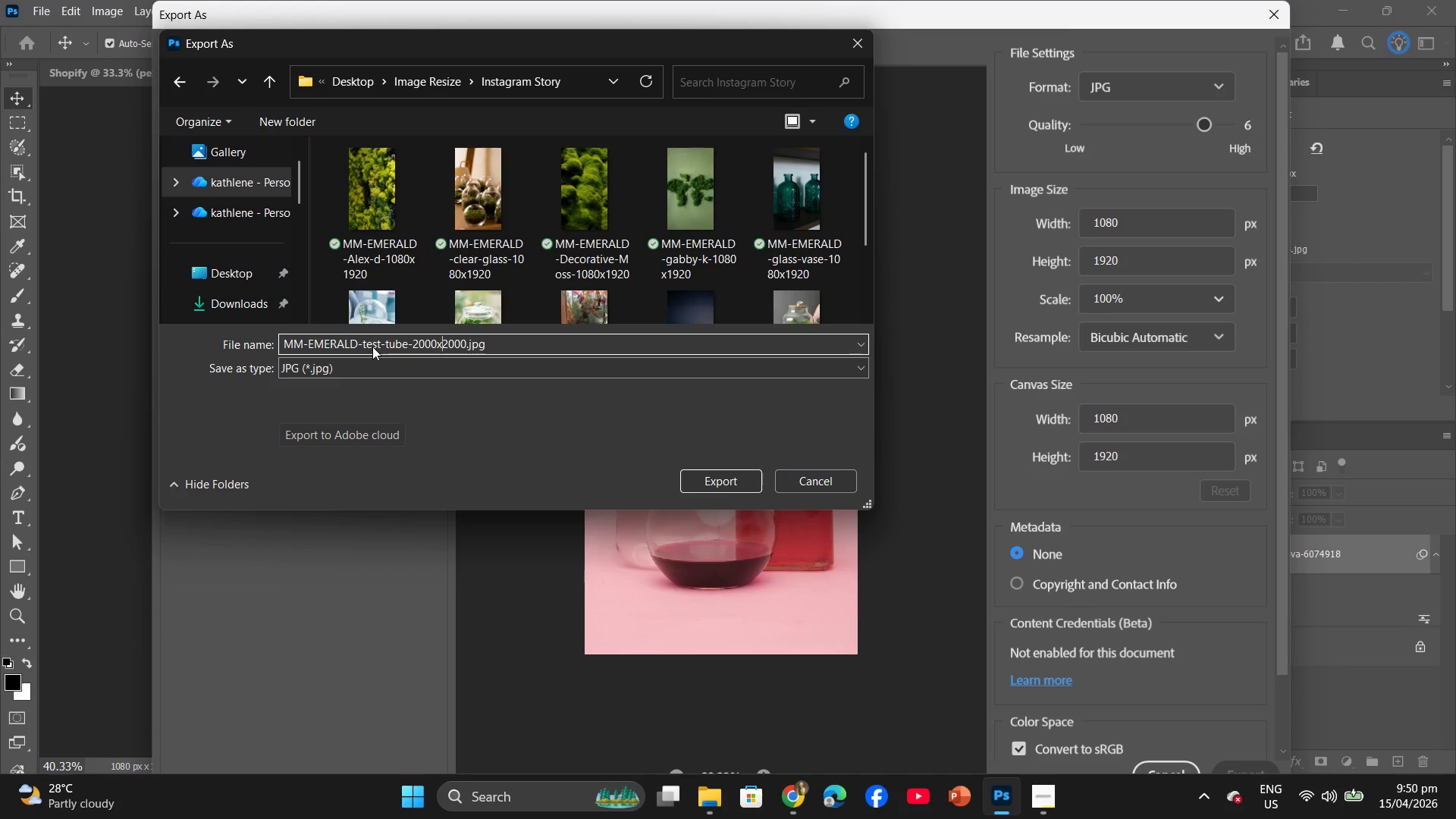 
key(ArrowRight)
 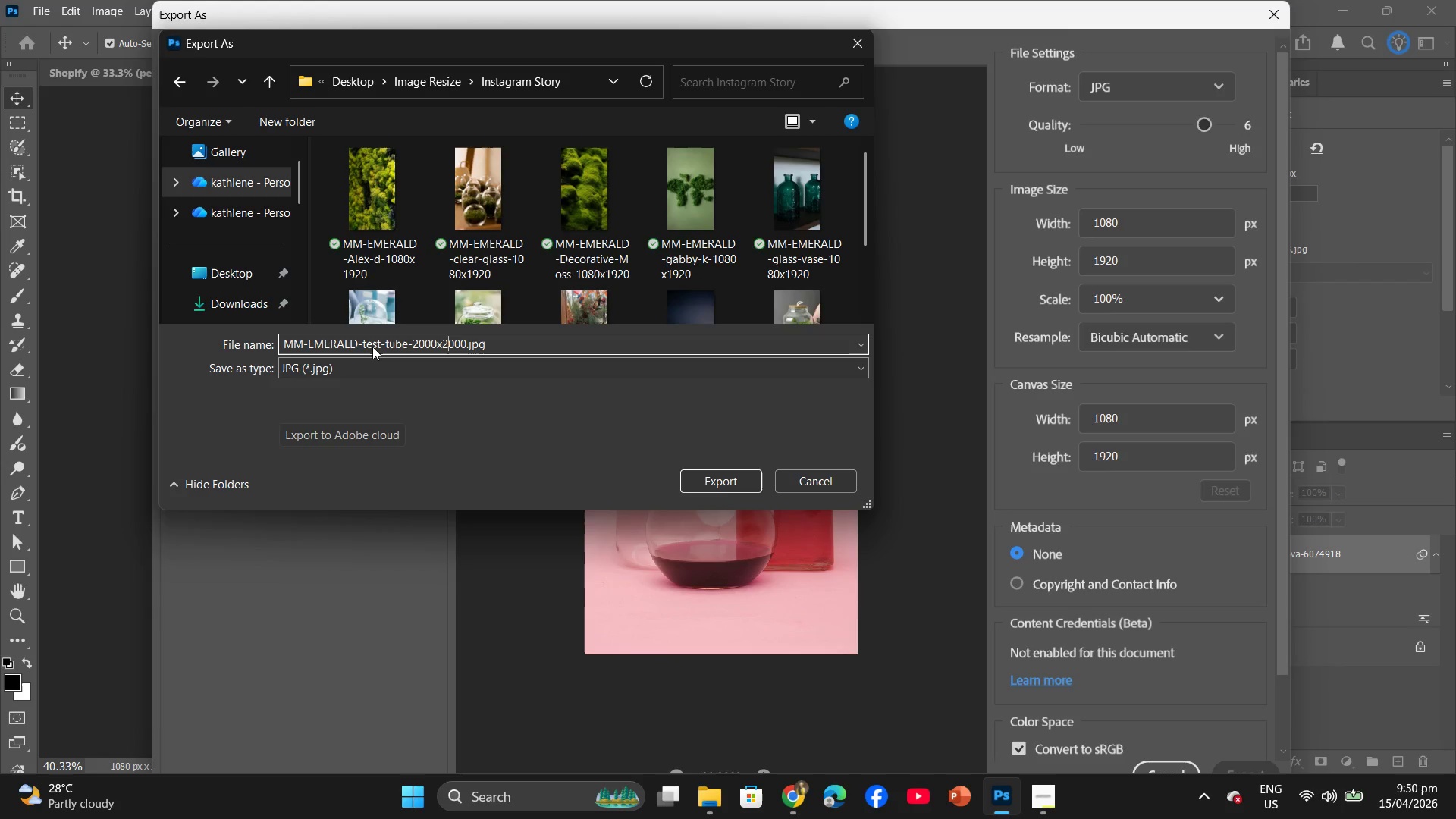 
key(ArrowRight)
 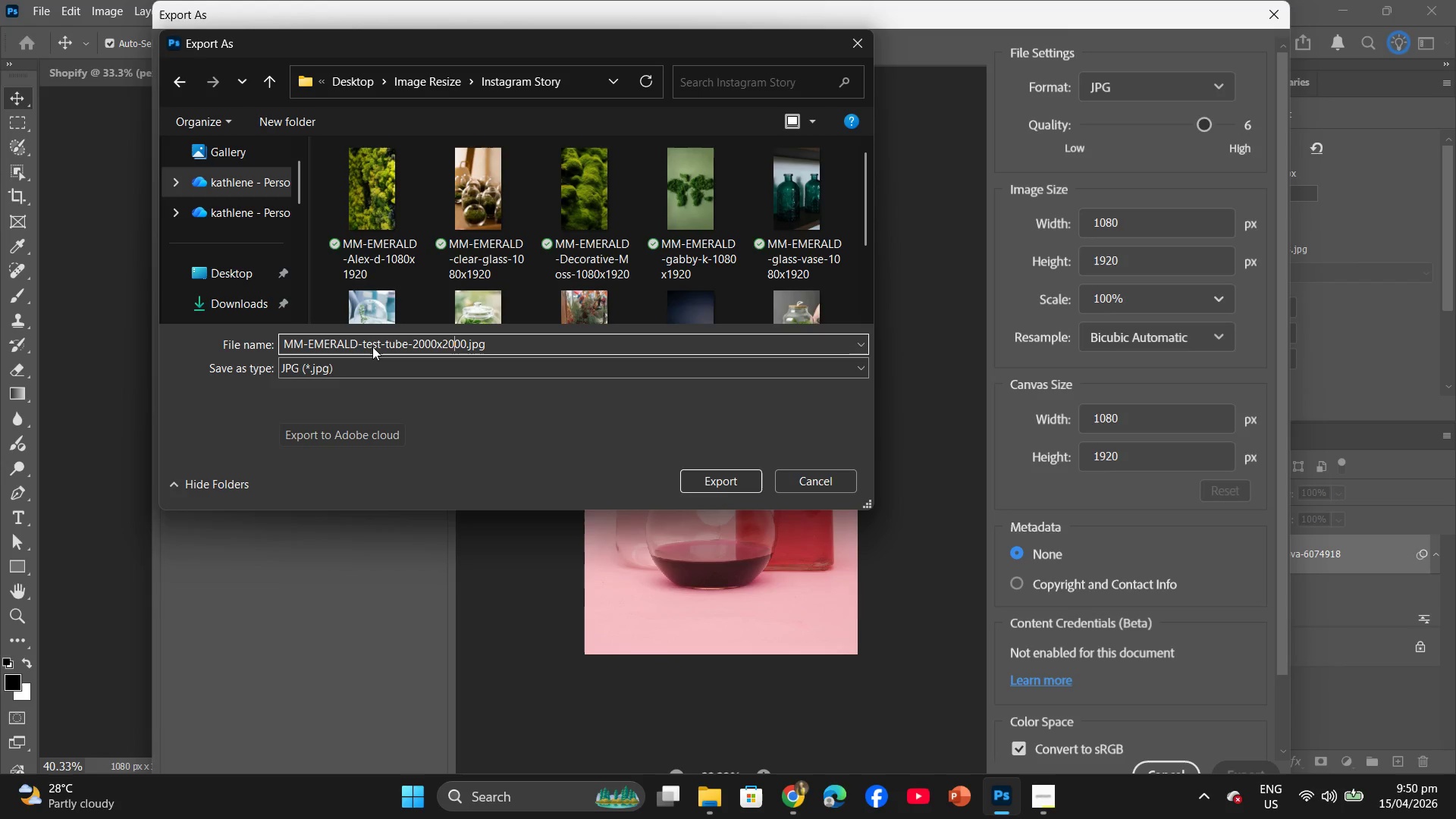 
key(ArrowRight)
 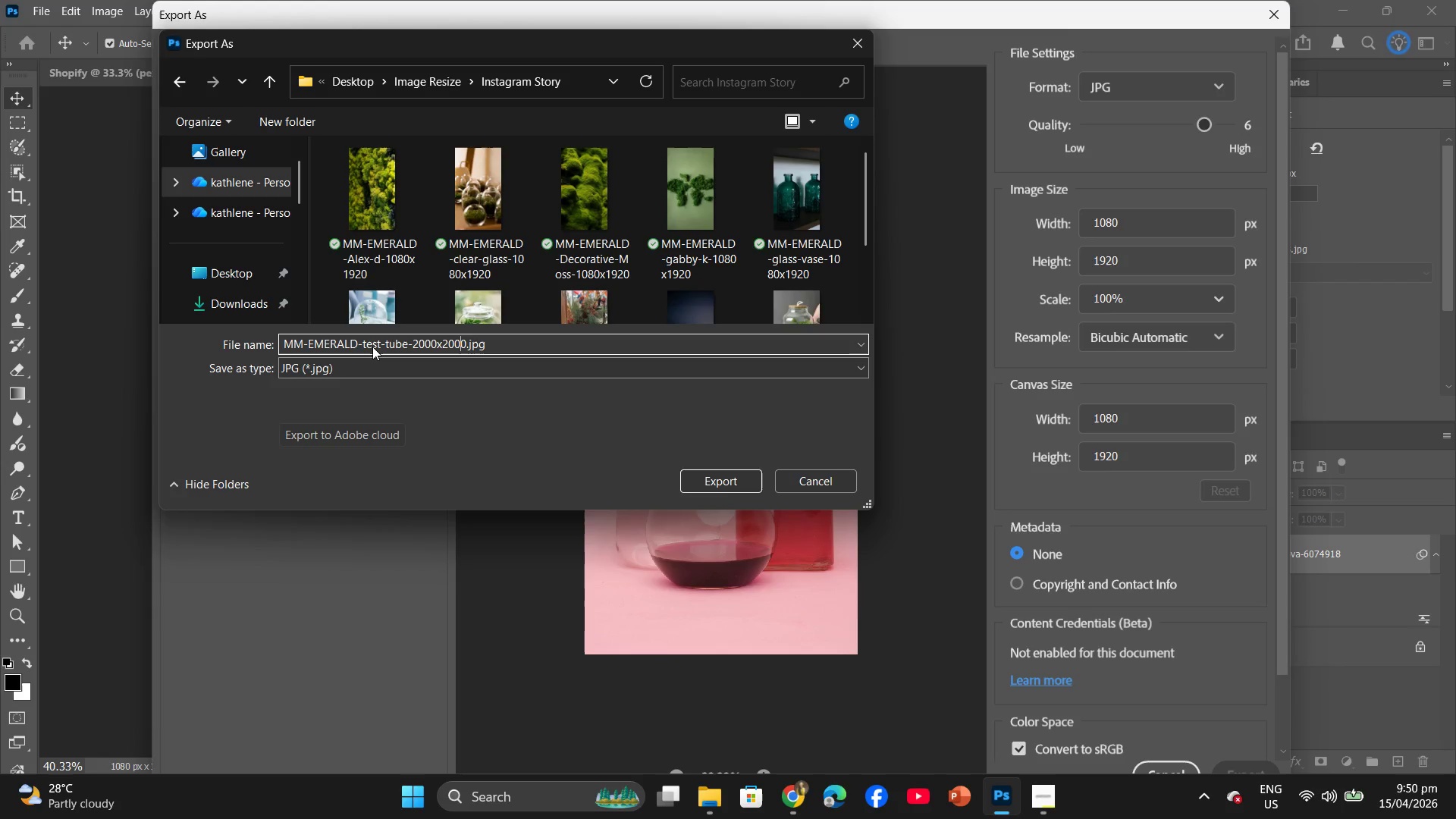 
key(ArrowRight)
 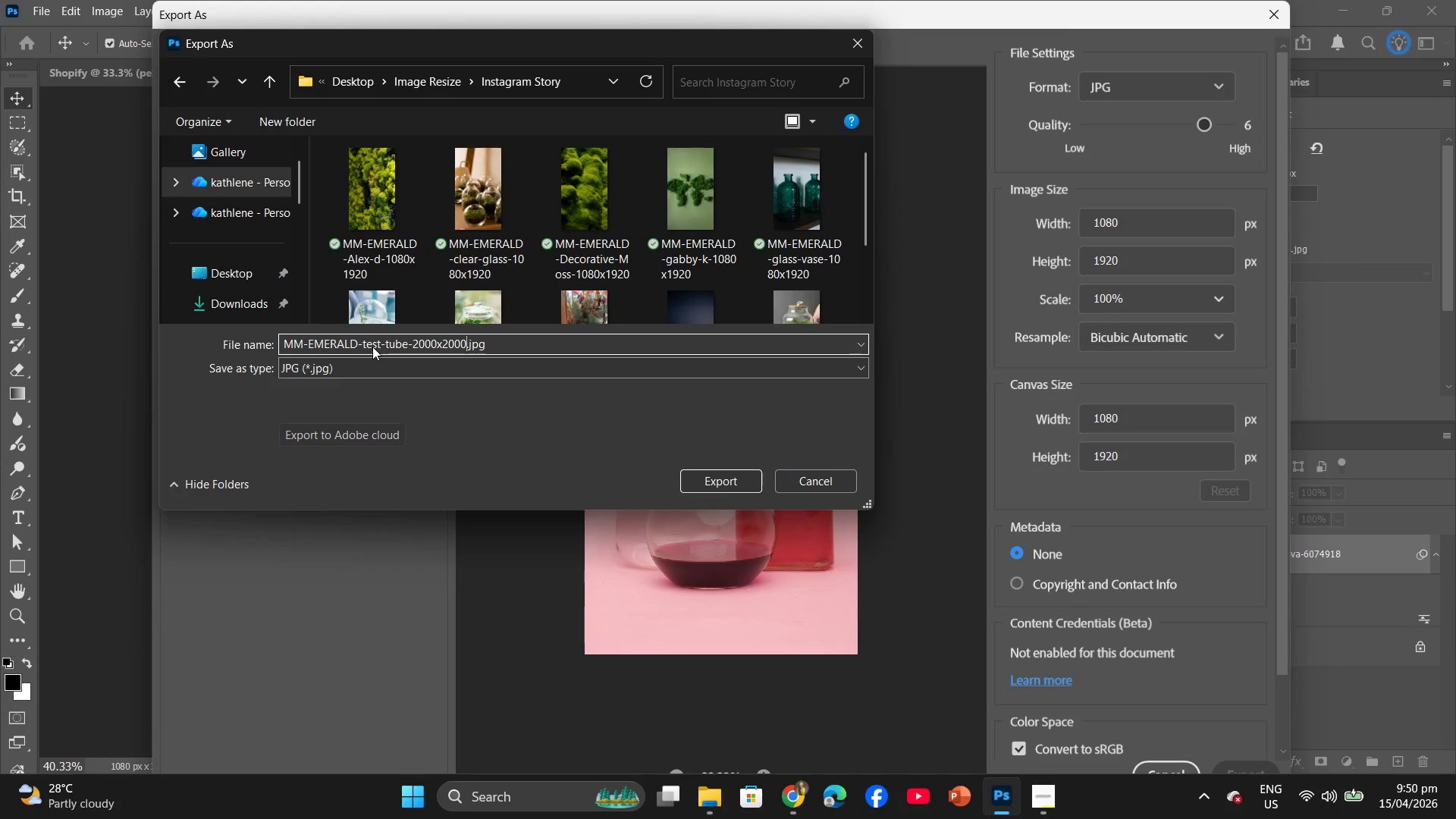 
key(Backspace)
key(Backspace)
key(Backspace)
key(Backspace)
key(Backspace)
key(Backspace)
key(Backspace)
key(Backspace)
key(Backspace)
type(1080x1920)
 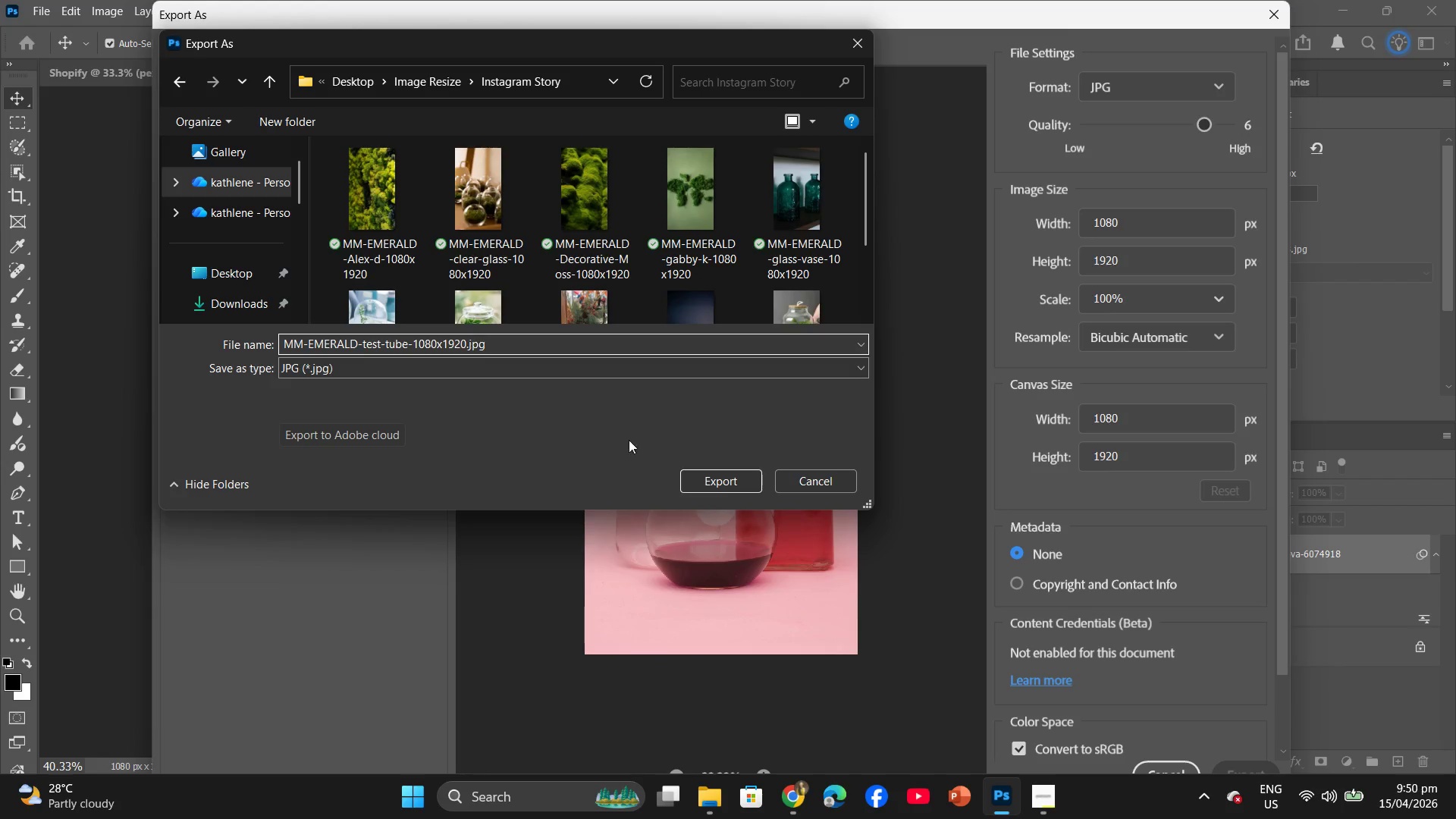 
left_click([701, 480])
 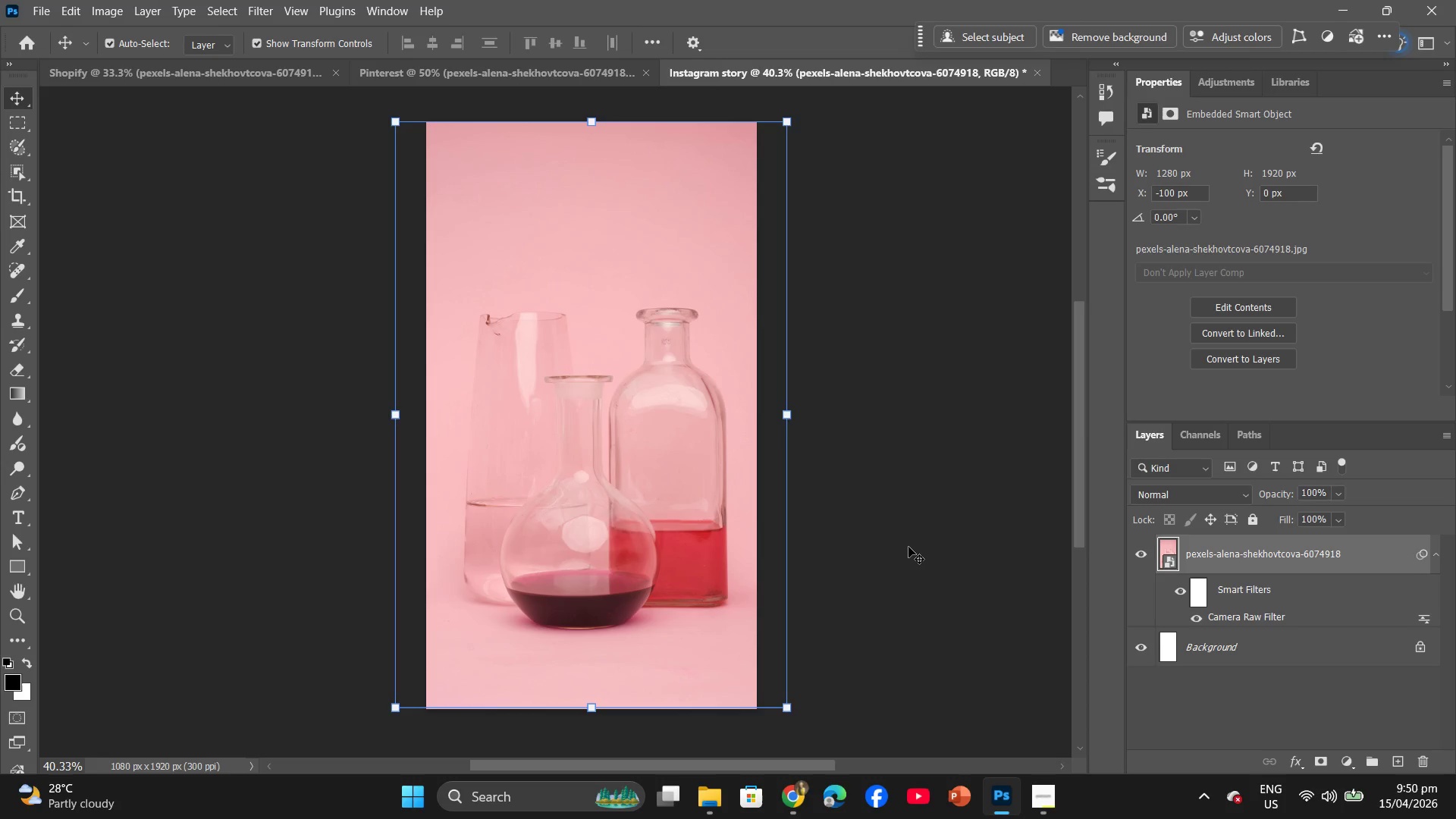 
wait(11.66)
 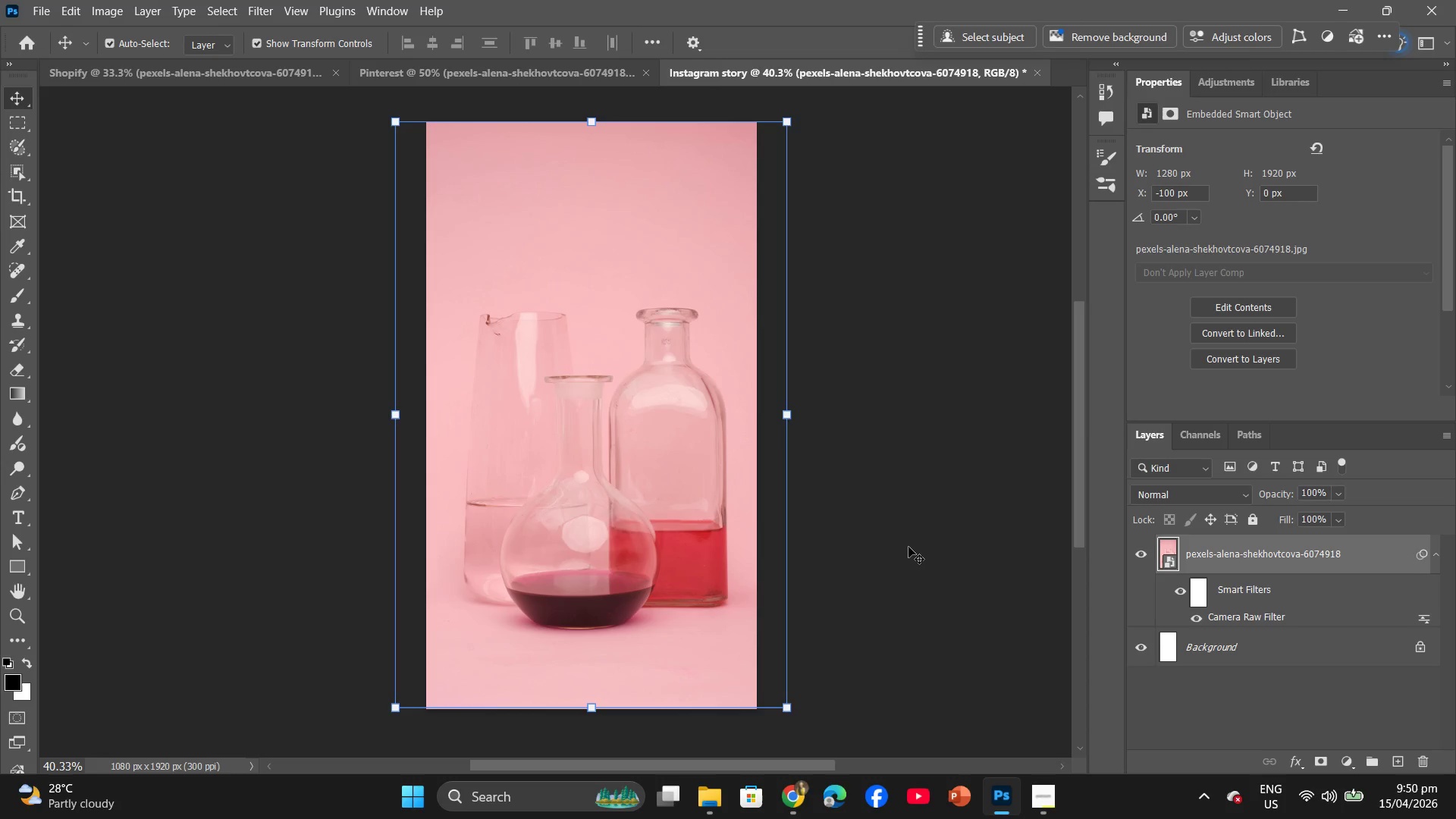 
left_click([214, 76])
 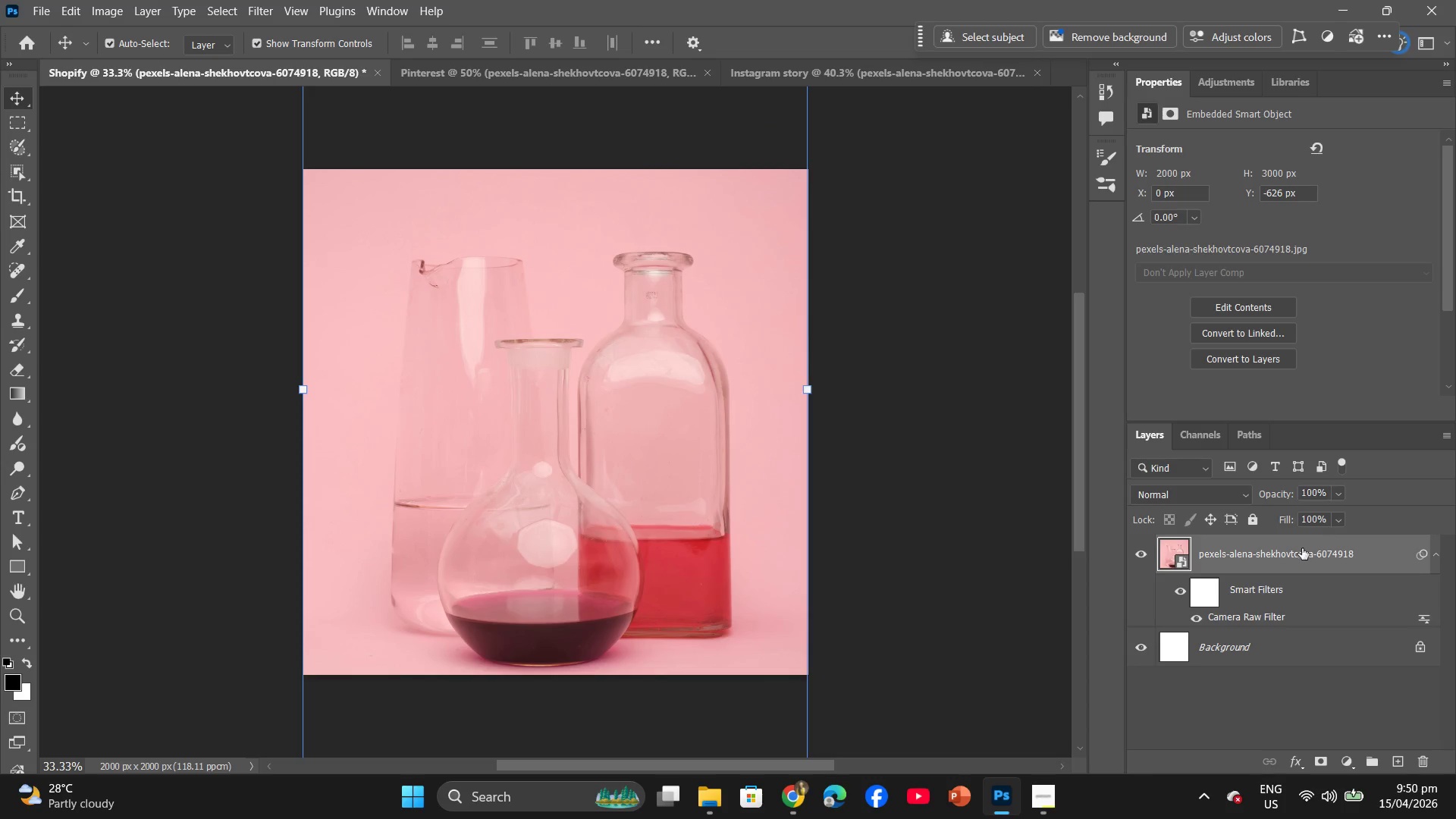 
right_click([1301, 548])
 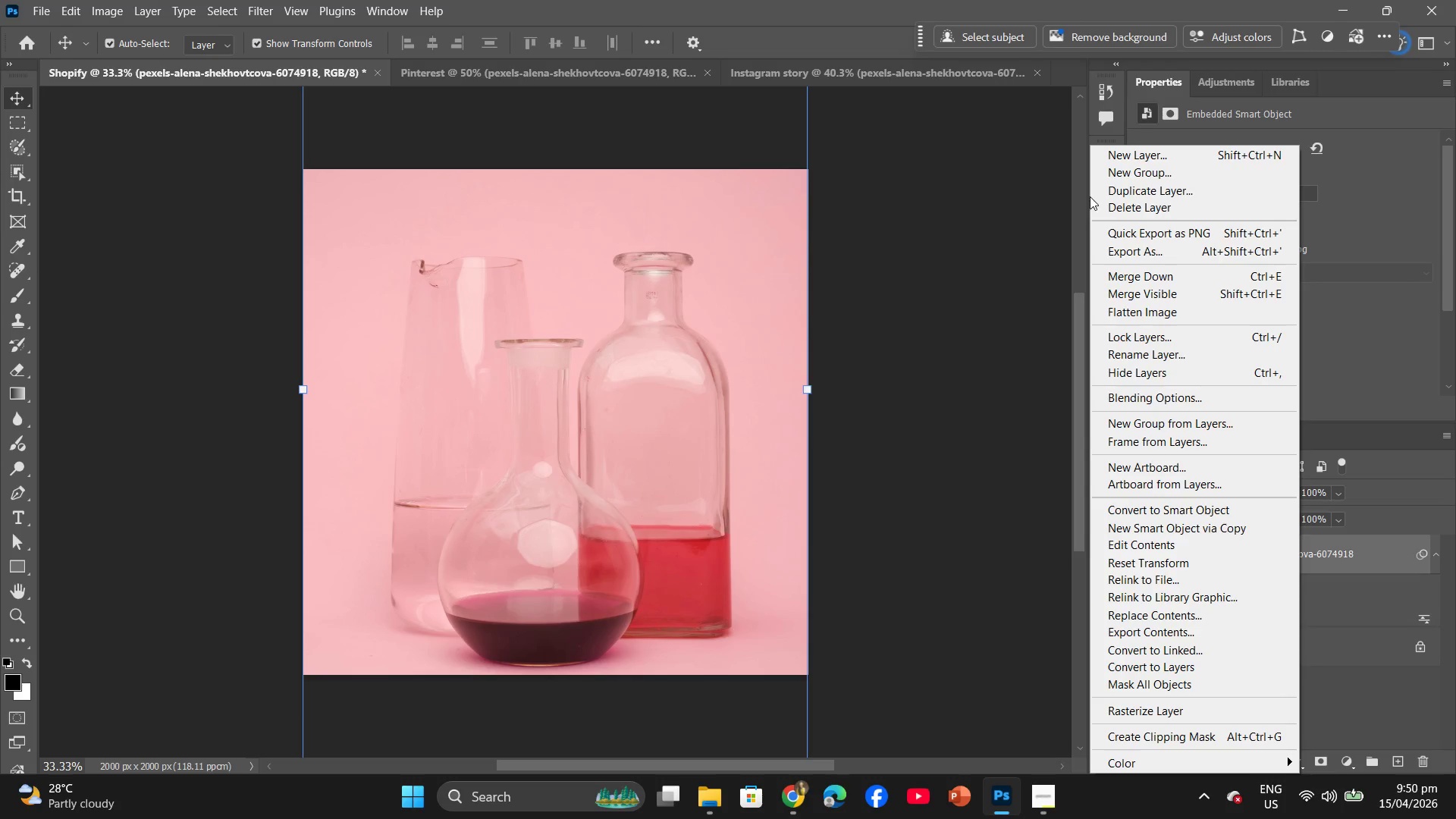 
left_click([1112, 199])
 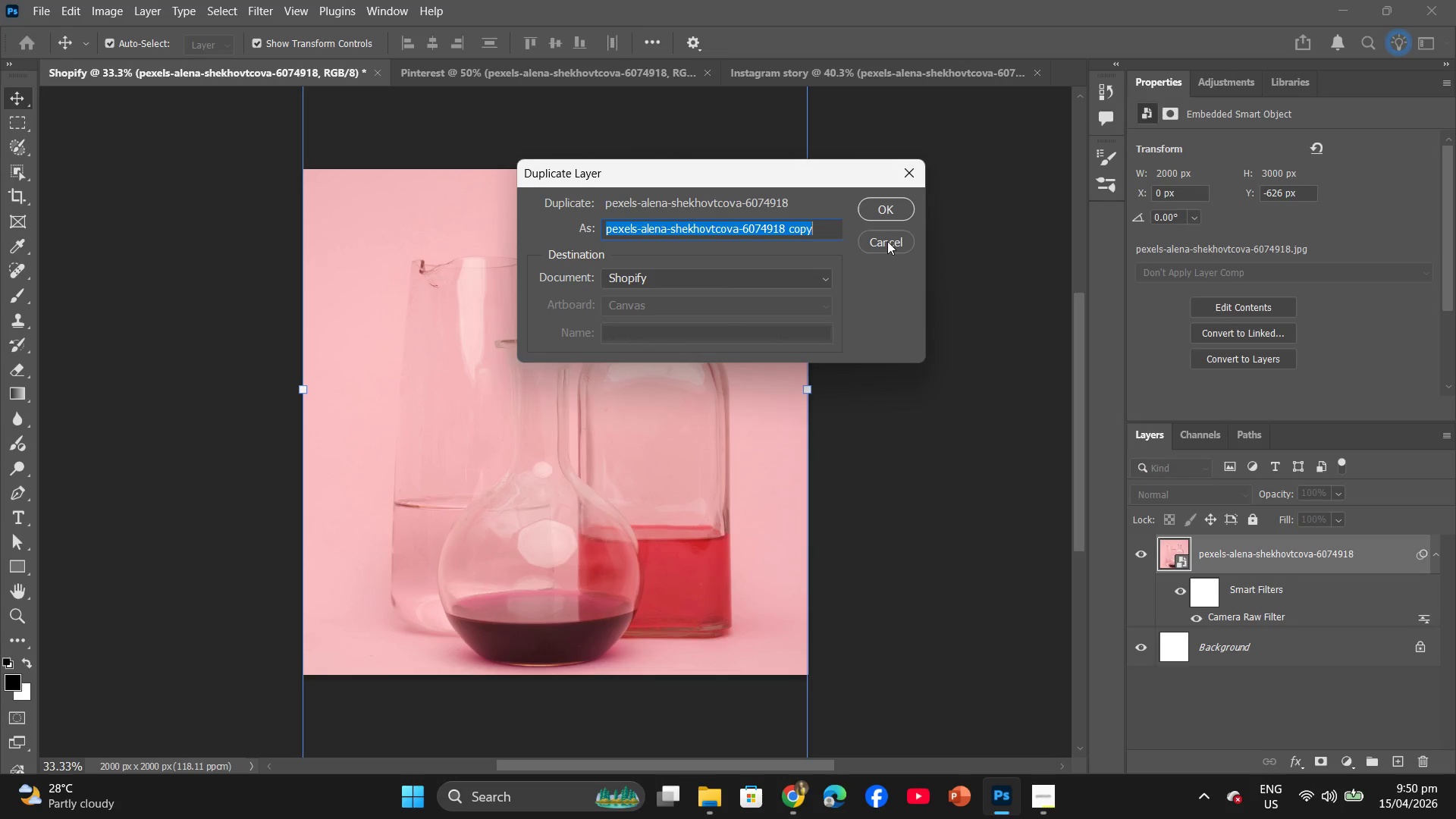 
left_click([910, 171])
 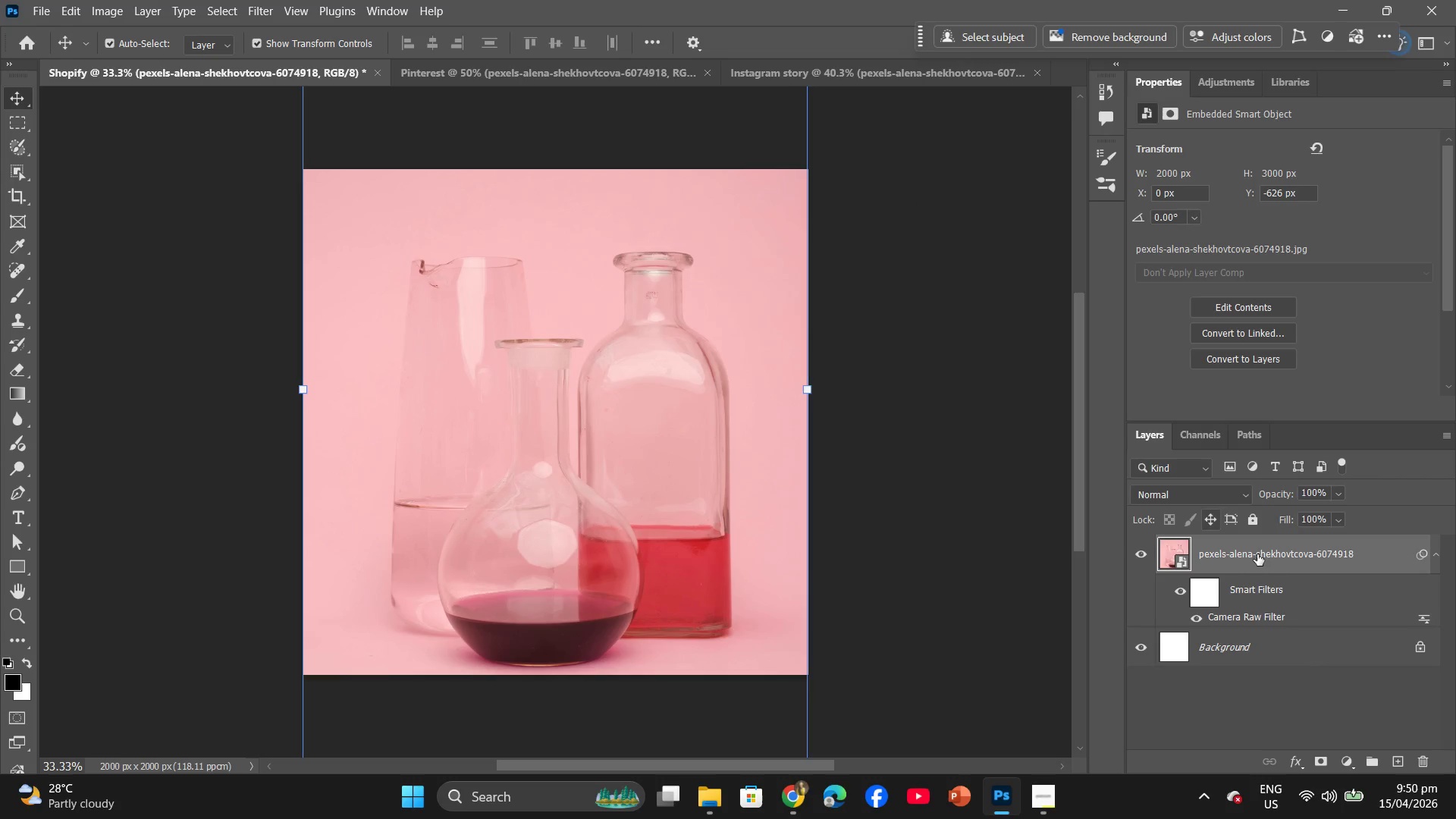 
right_click([1257, 554])
 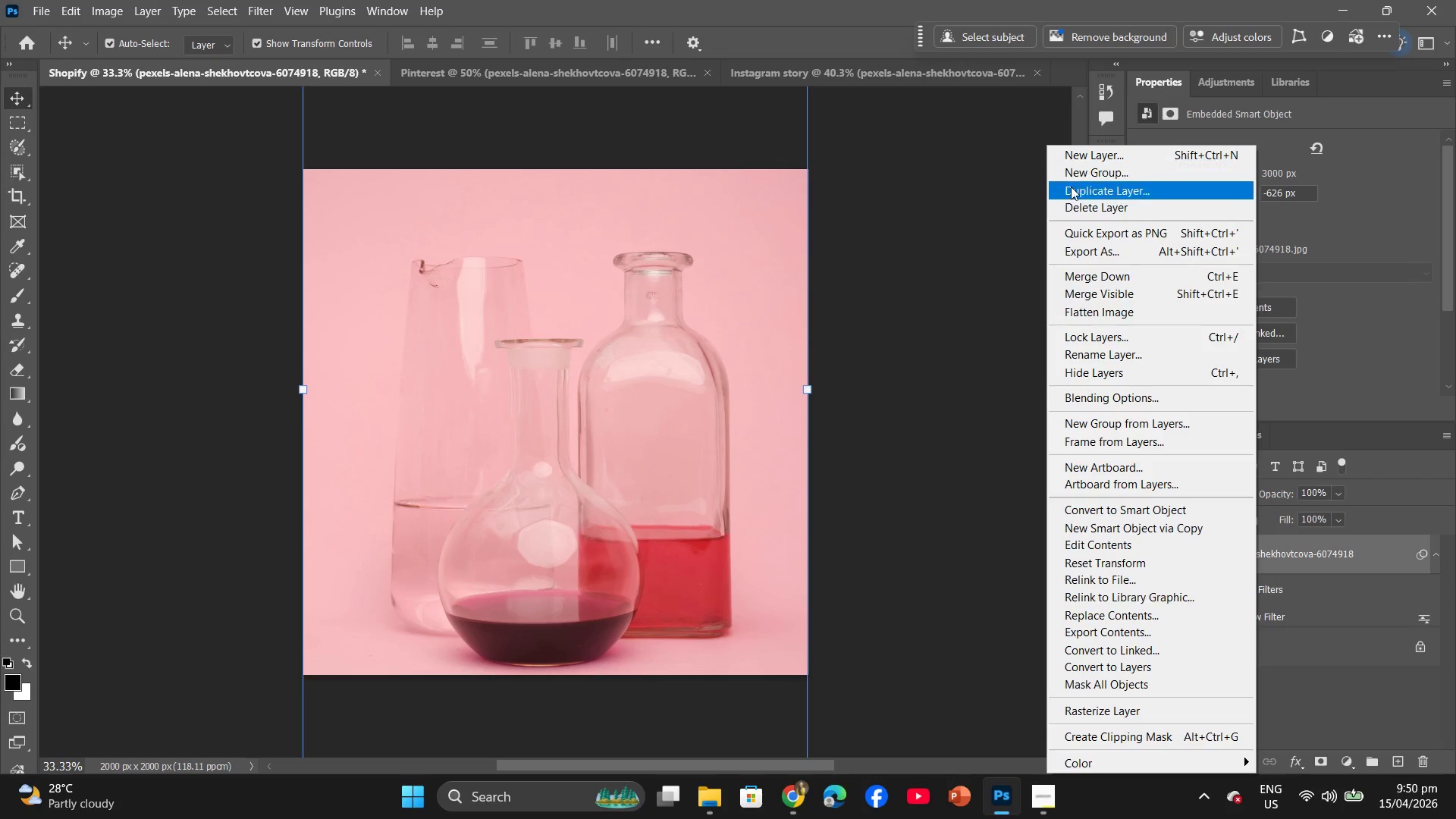 
left_click([1073, 206])
 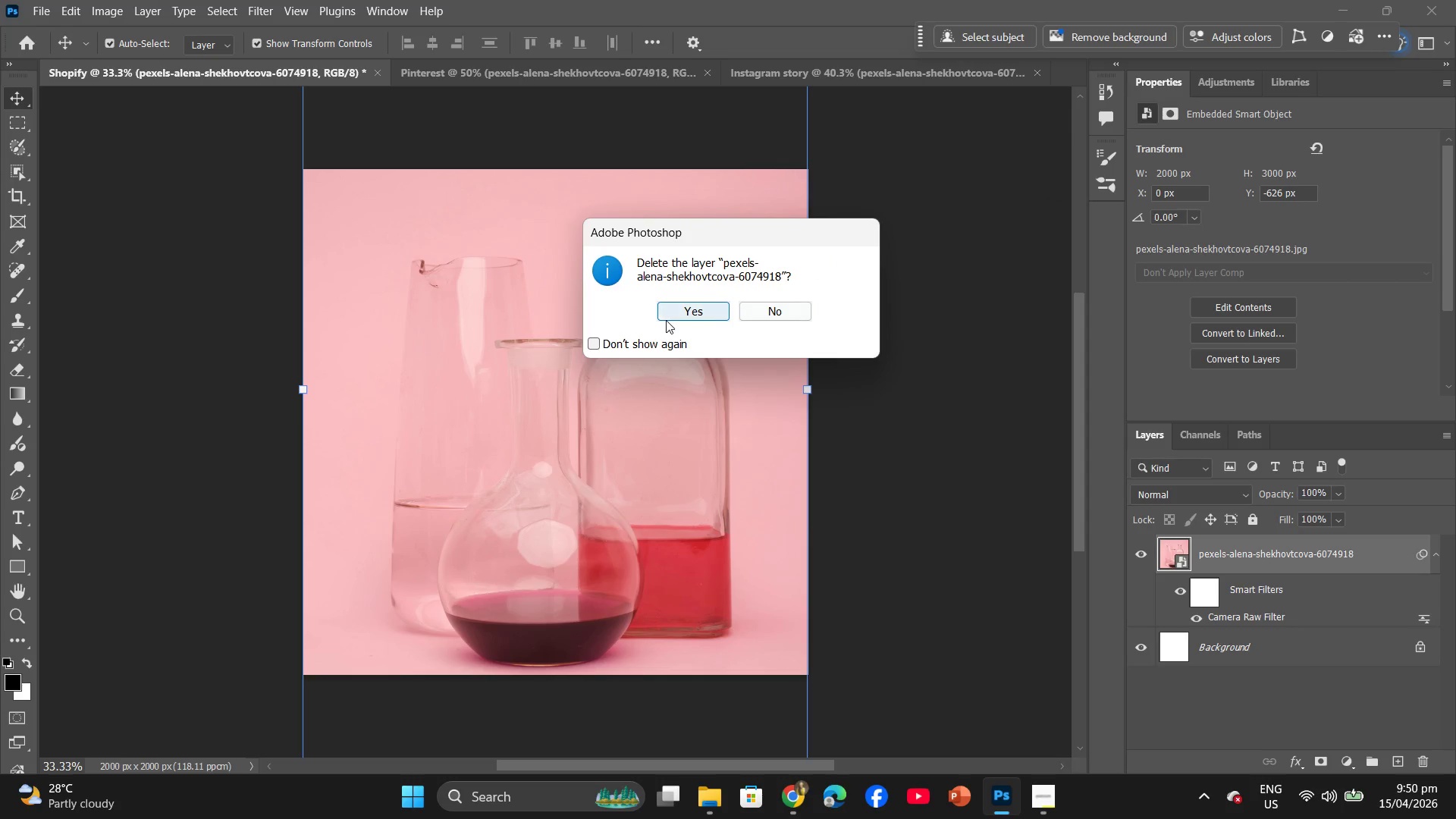 
left_click([675, 316])
 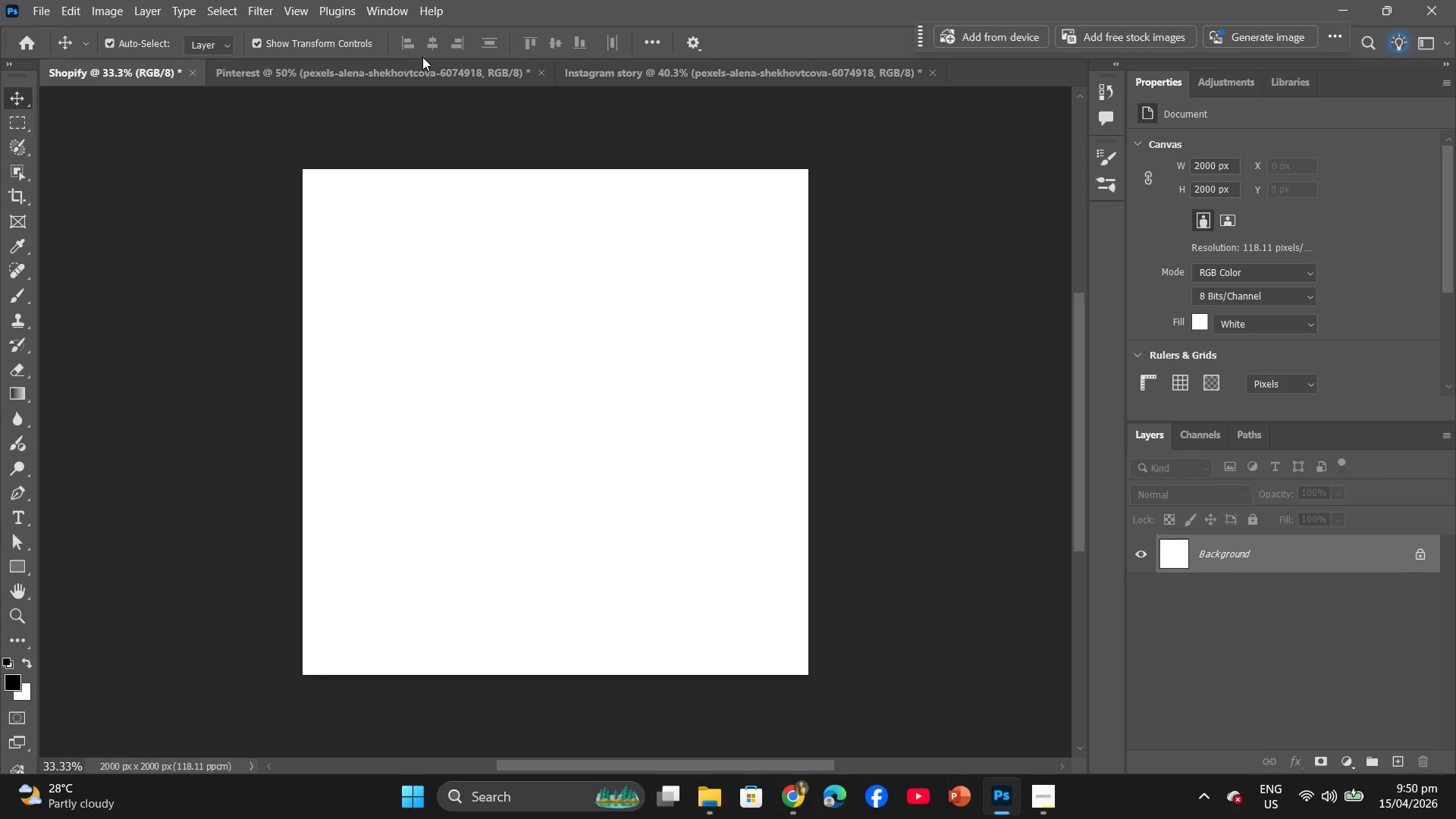 
double_click([428, 68])
 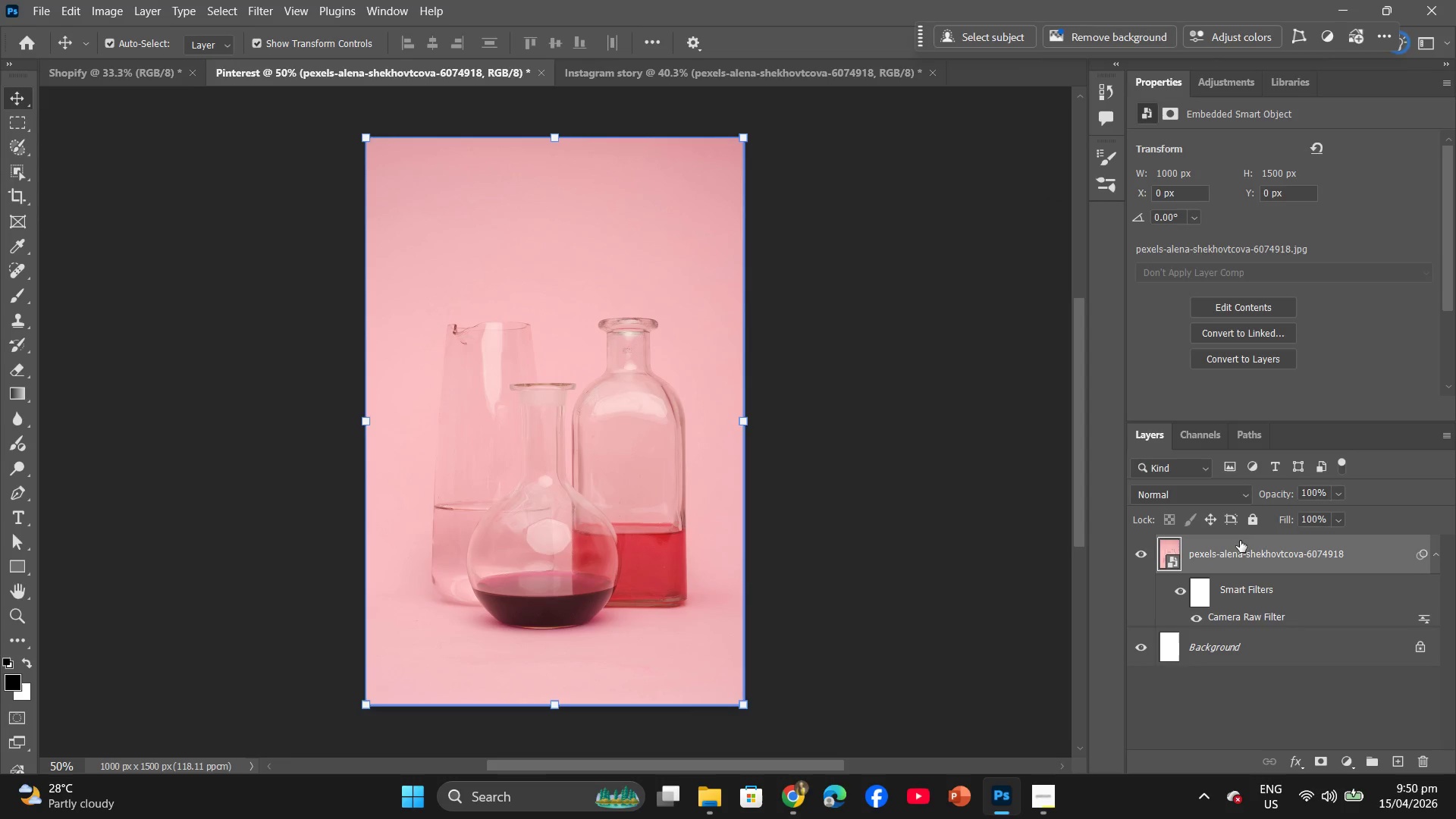 
right_click([1241, 544])
 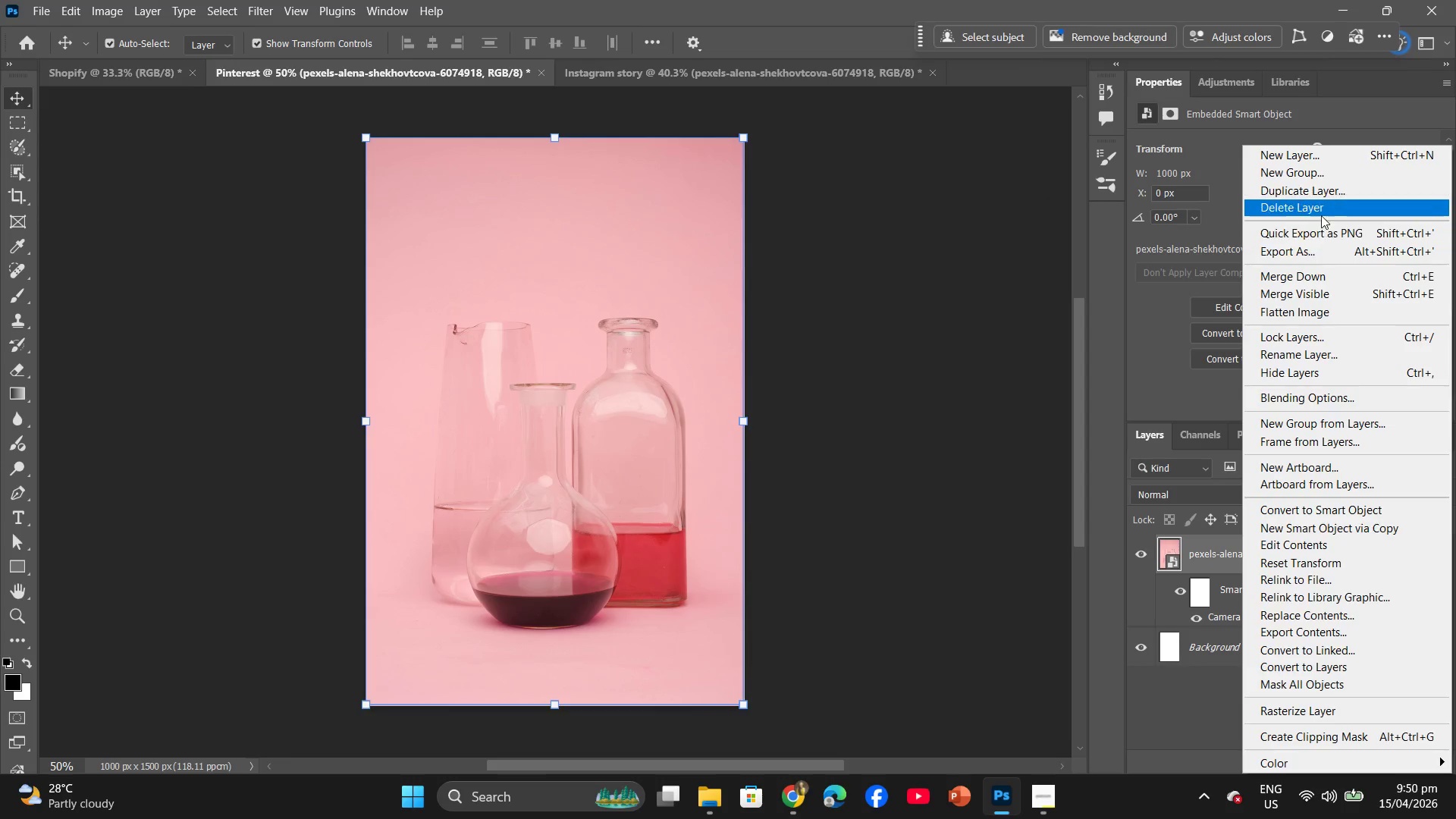 
left_click([1321, 205])
 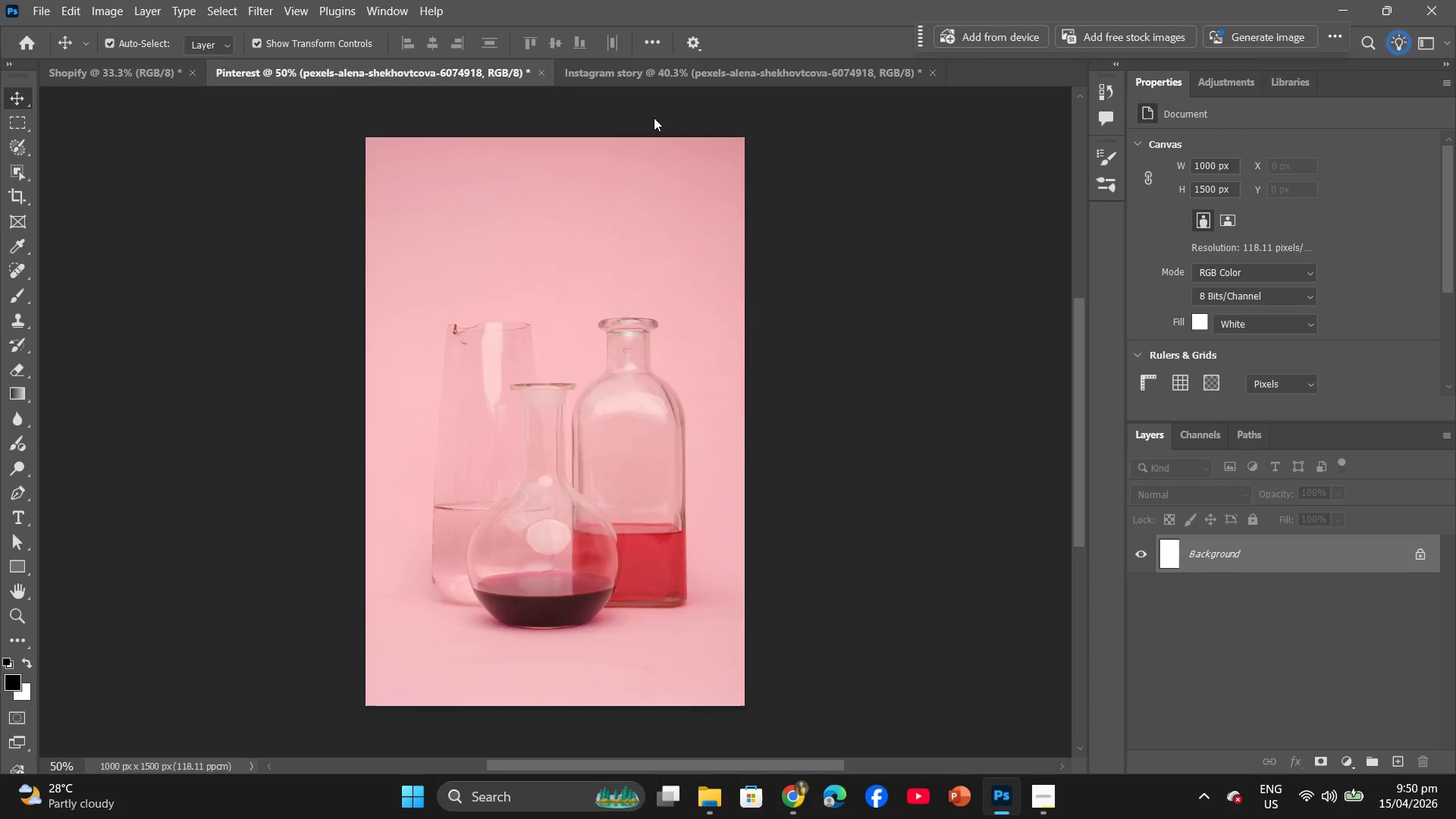 
left_click([670, 73])
 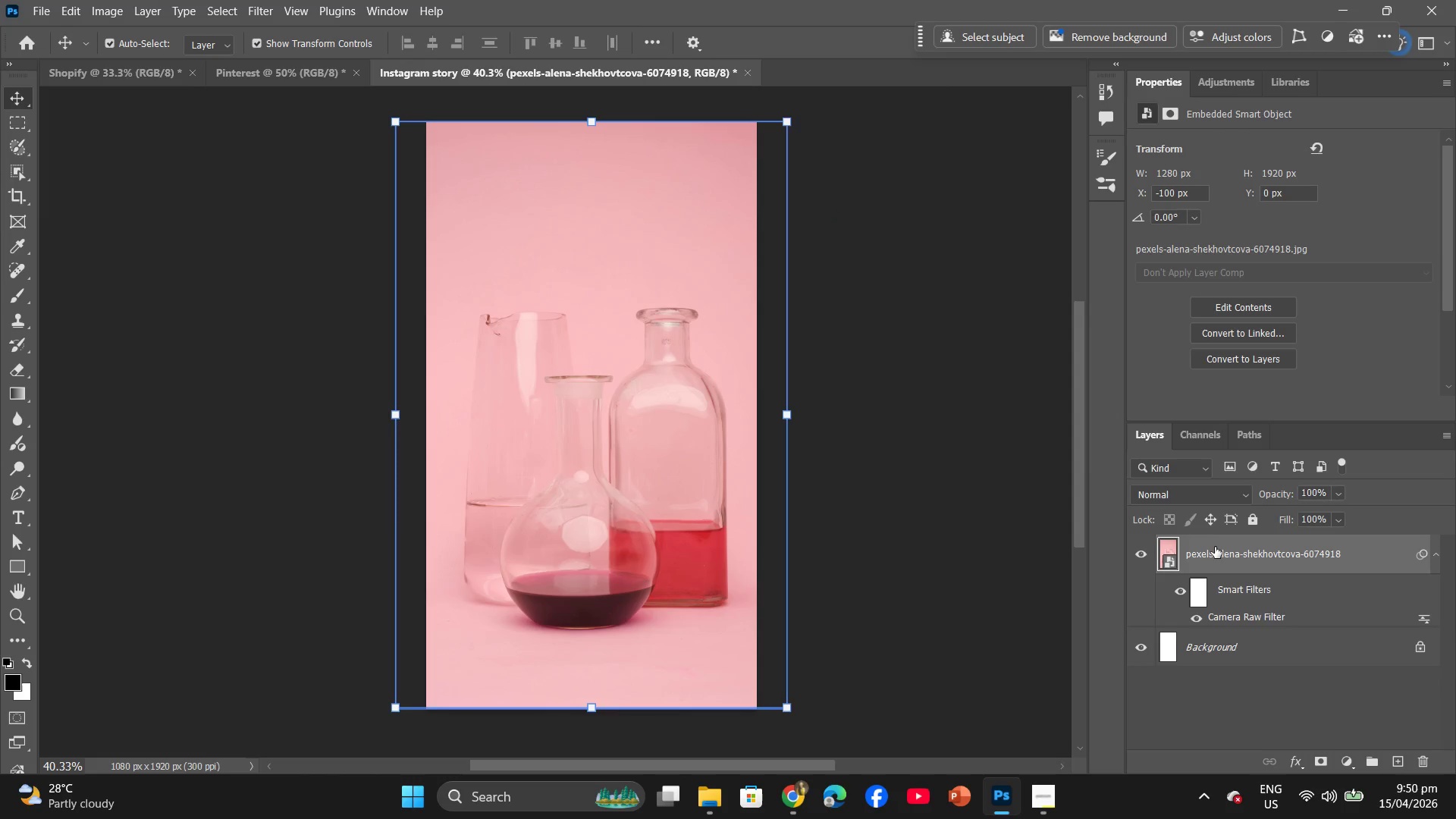 
right_click([1216, 548])
 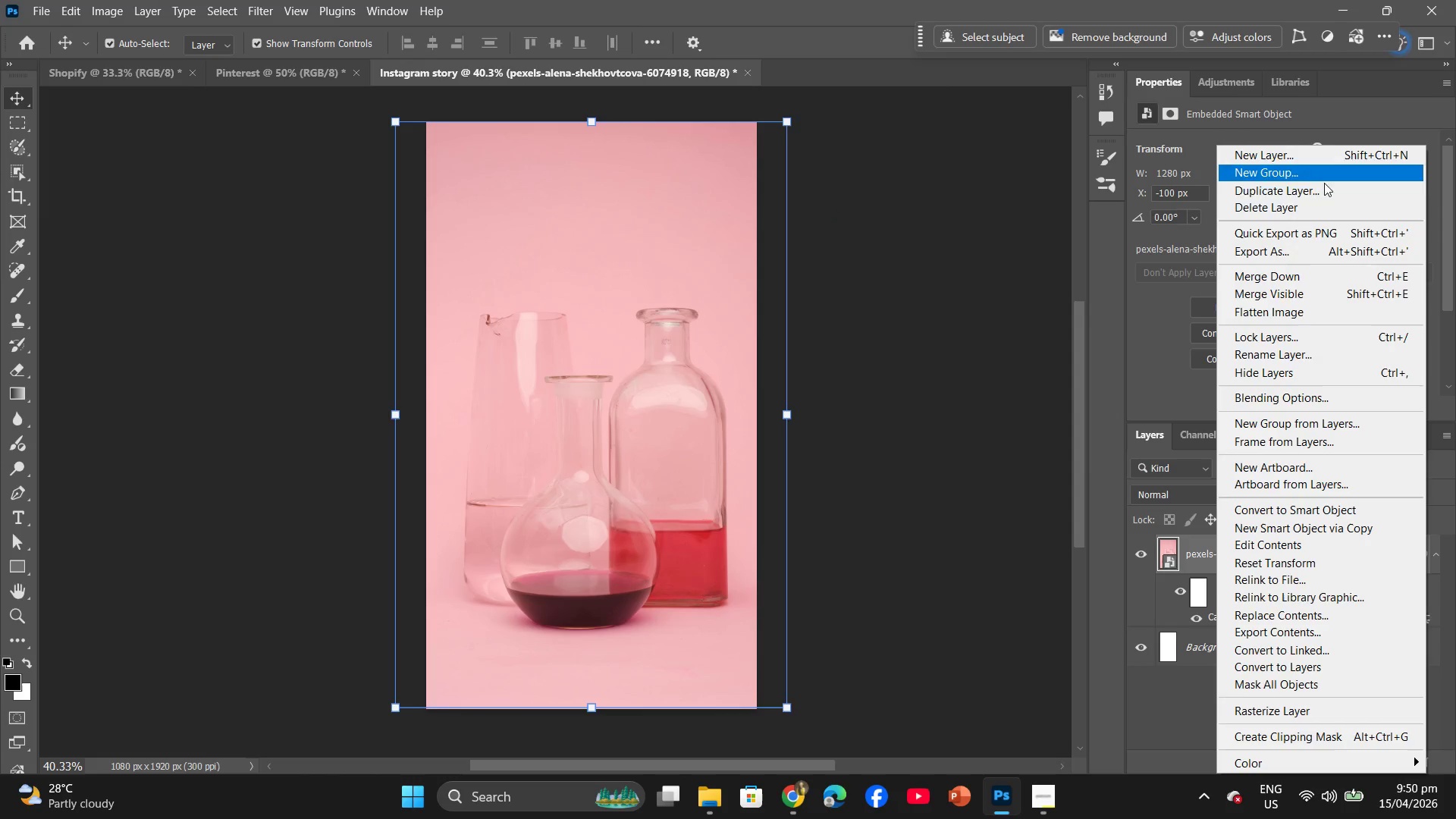 
left_click([1314, 213])
 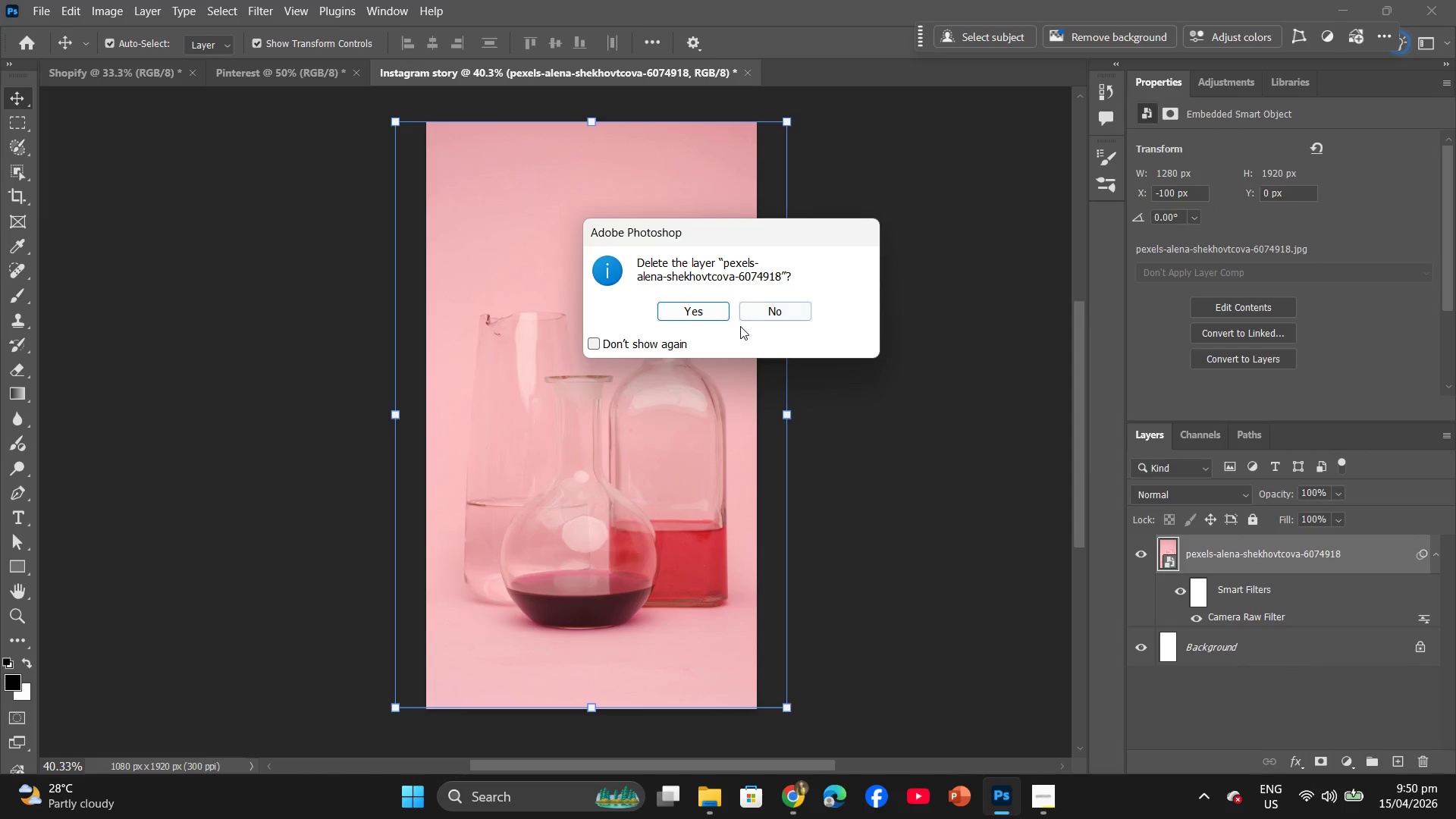 
left_click([699, 310])
 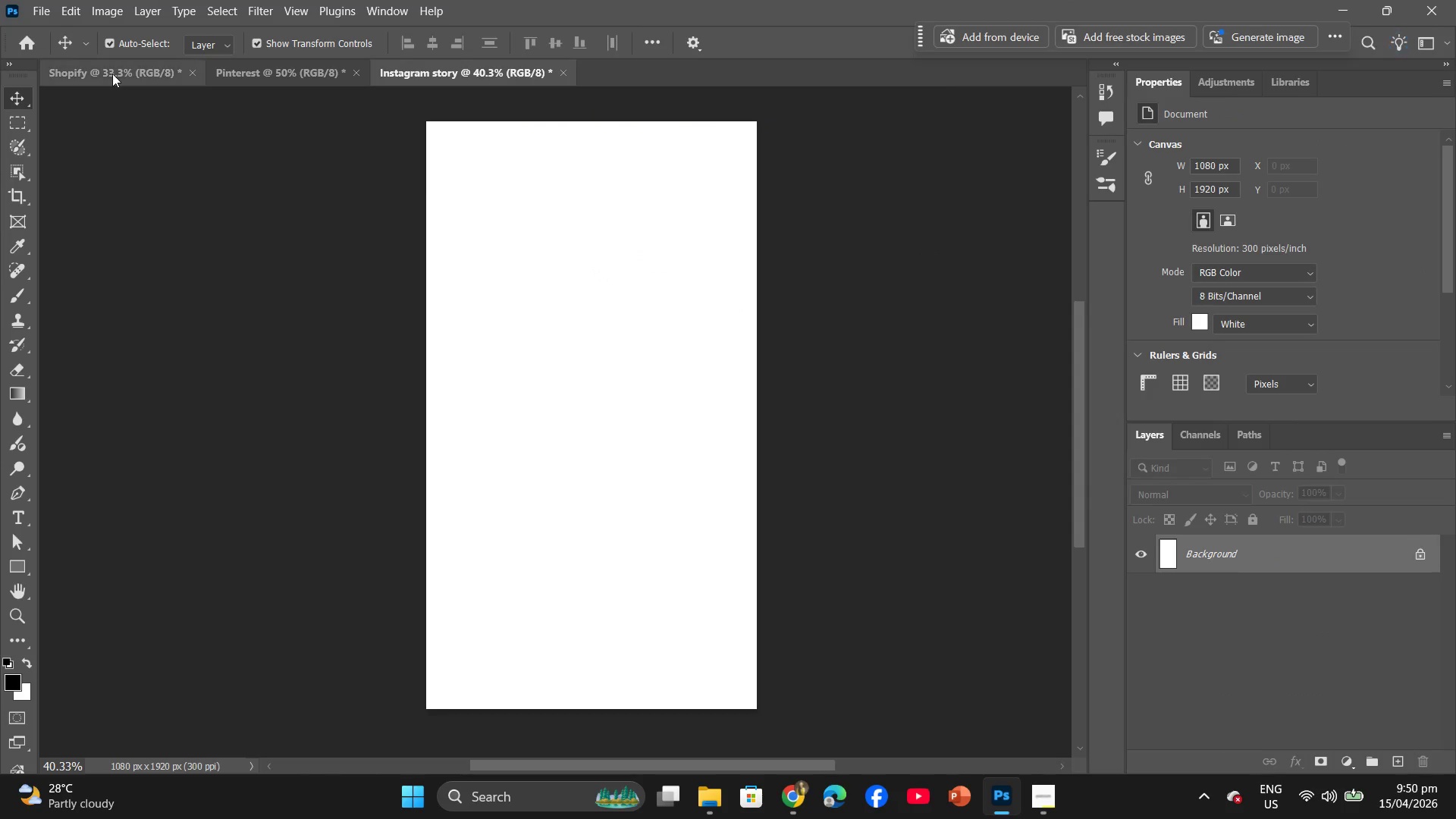 
left_click([108, 74])
 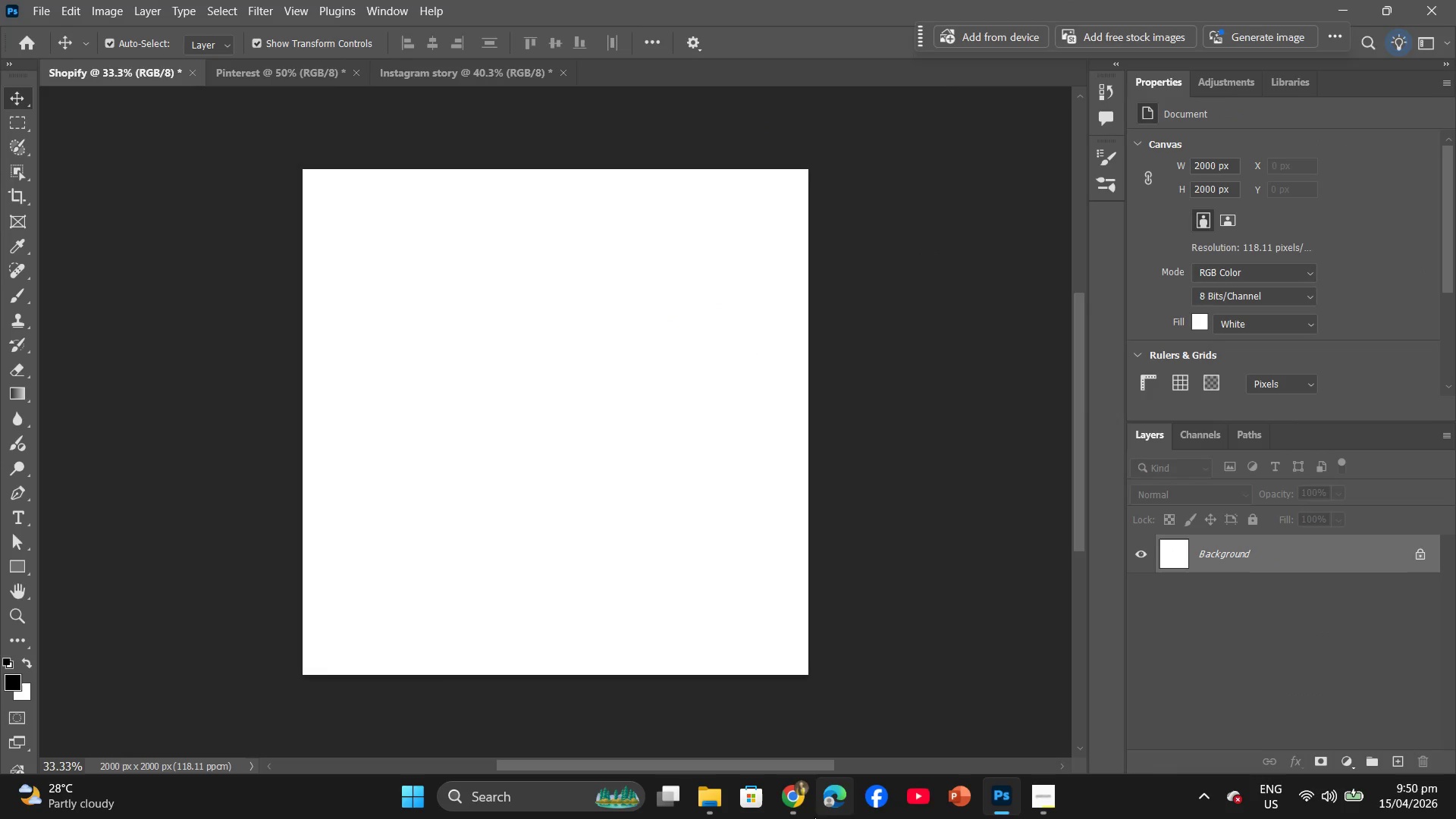 
left_click([792, 809])
 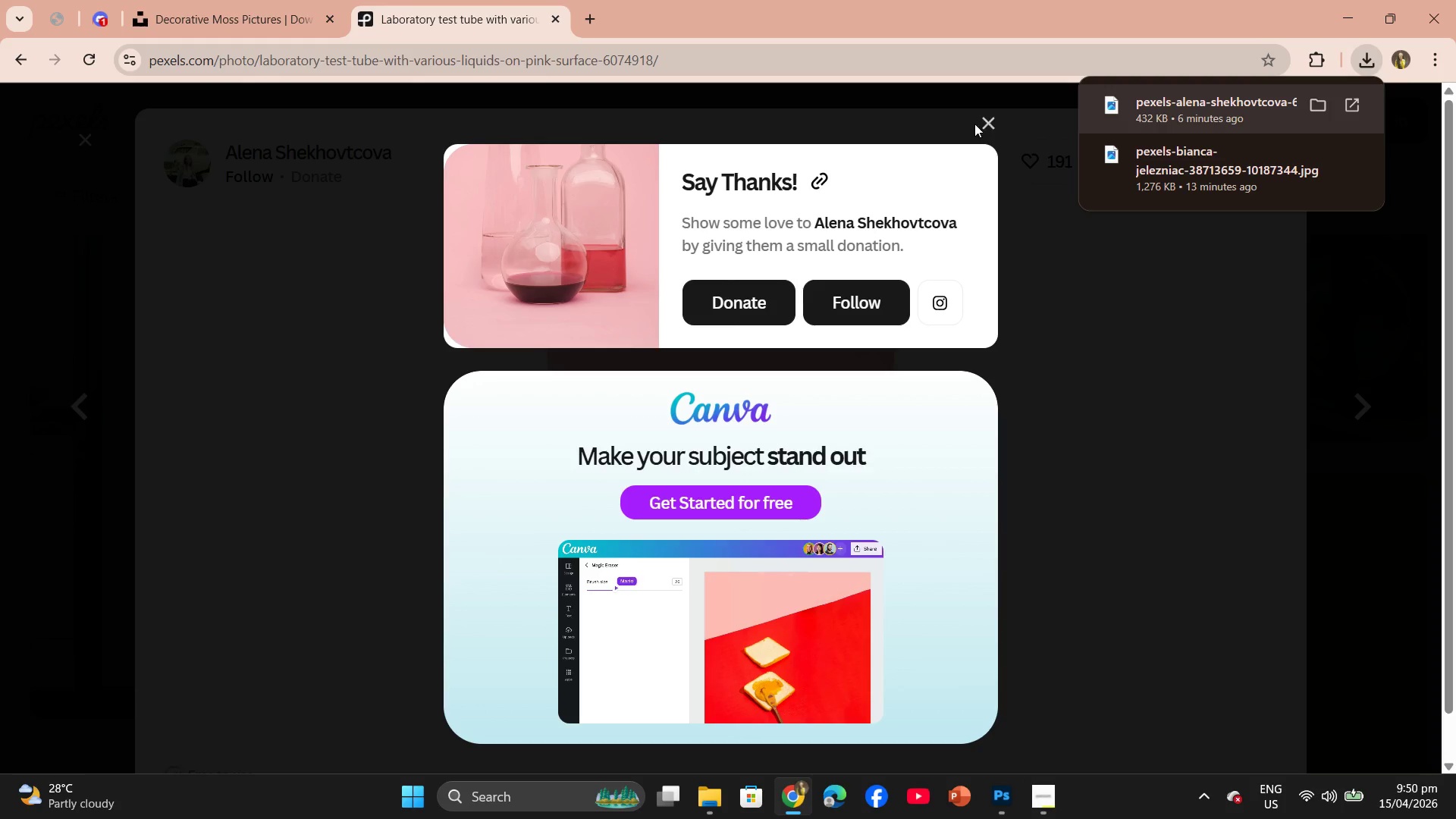 
left_click([988, 120])
 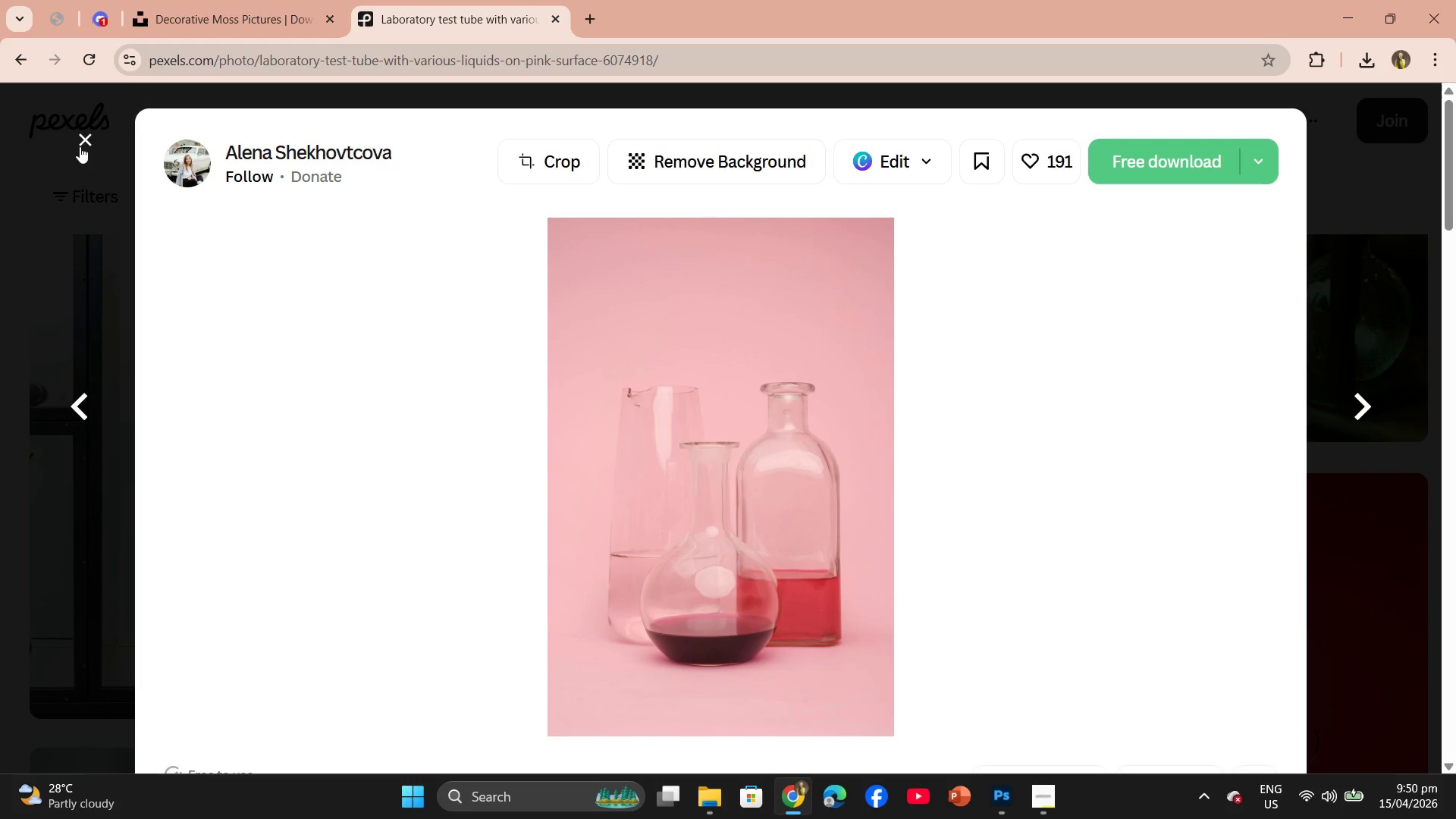 
left_click([83, 139])
 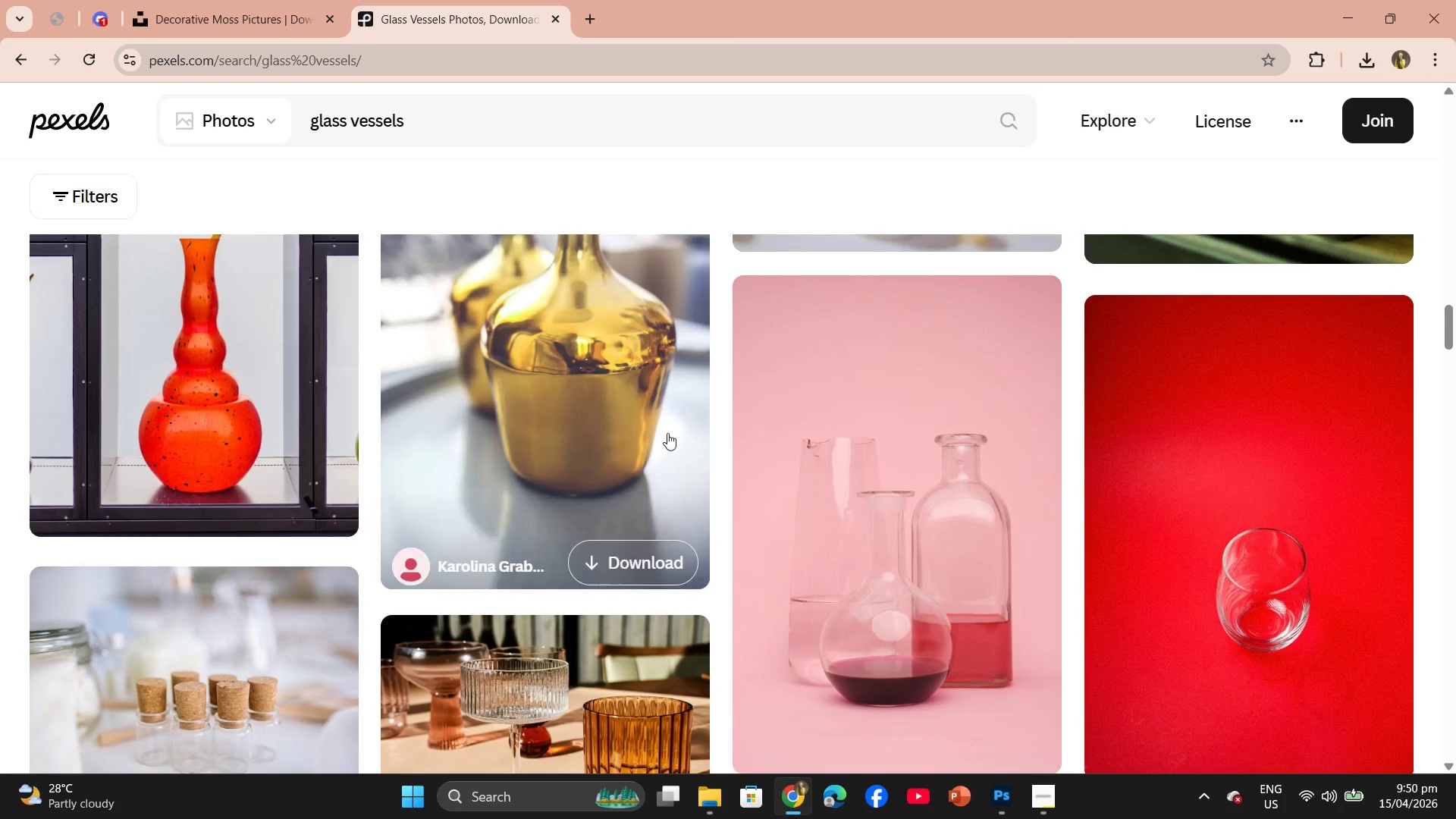 
scroll: coordinate [678, 450], scroll_direction: down, amount: 5.0
 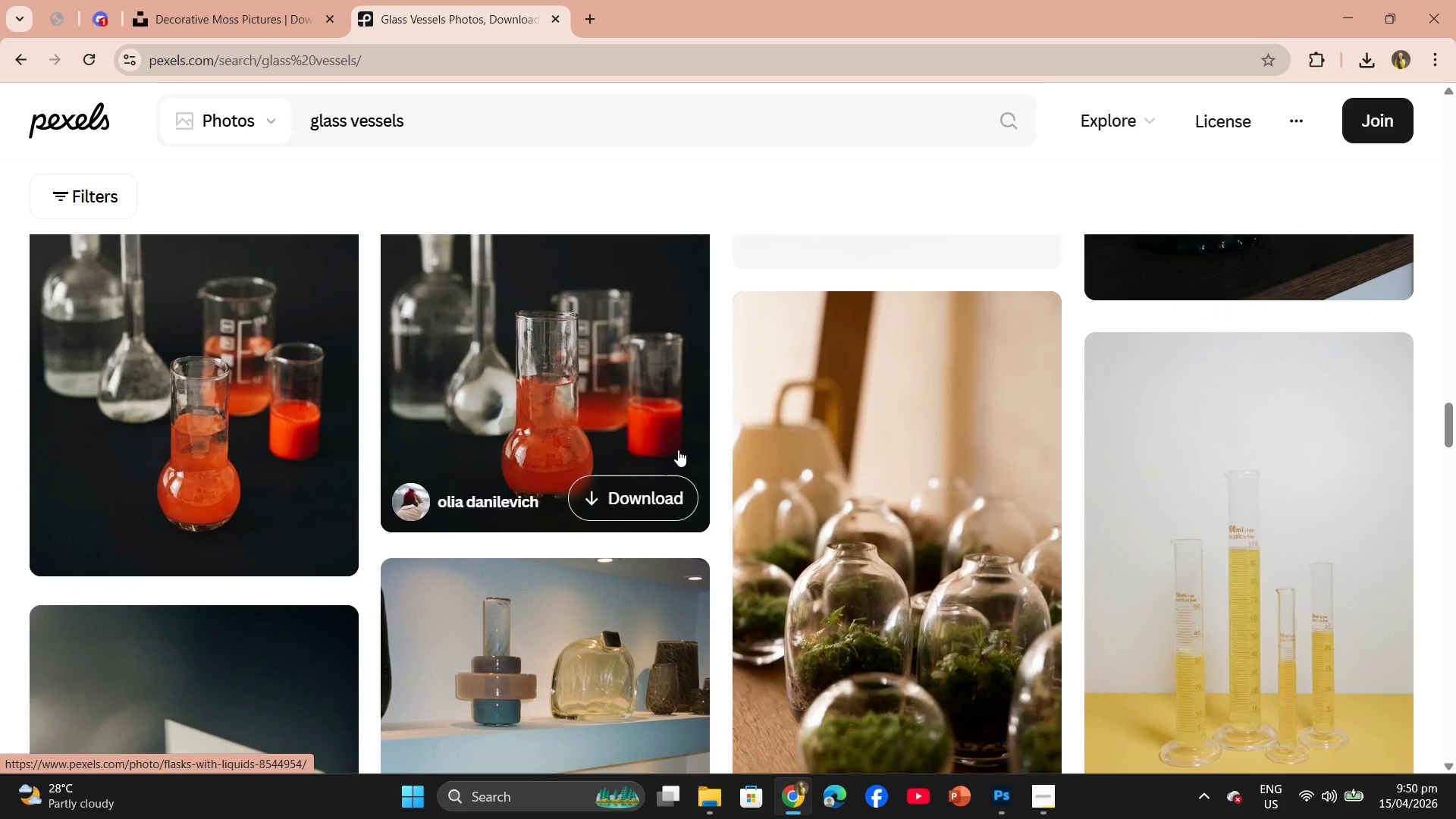 
scroll: coordinate [678, 438], scroll_direction: up, amount: 4.0
 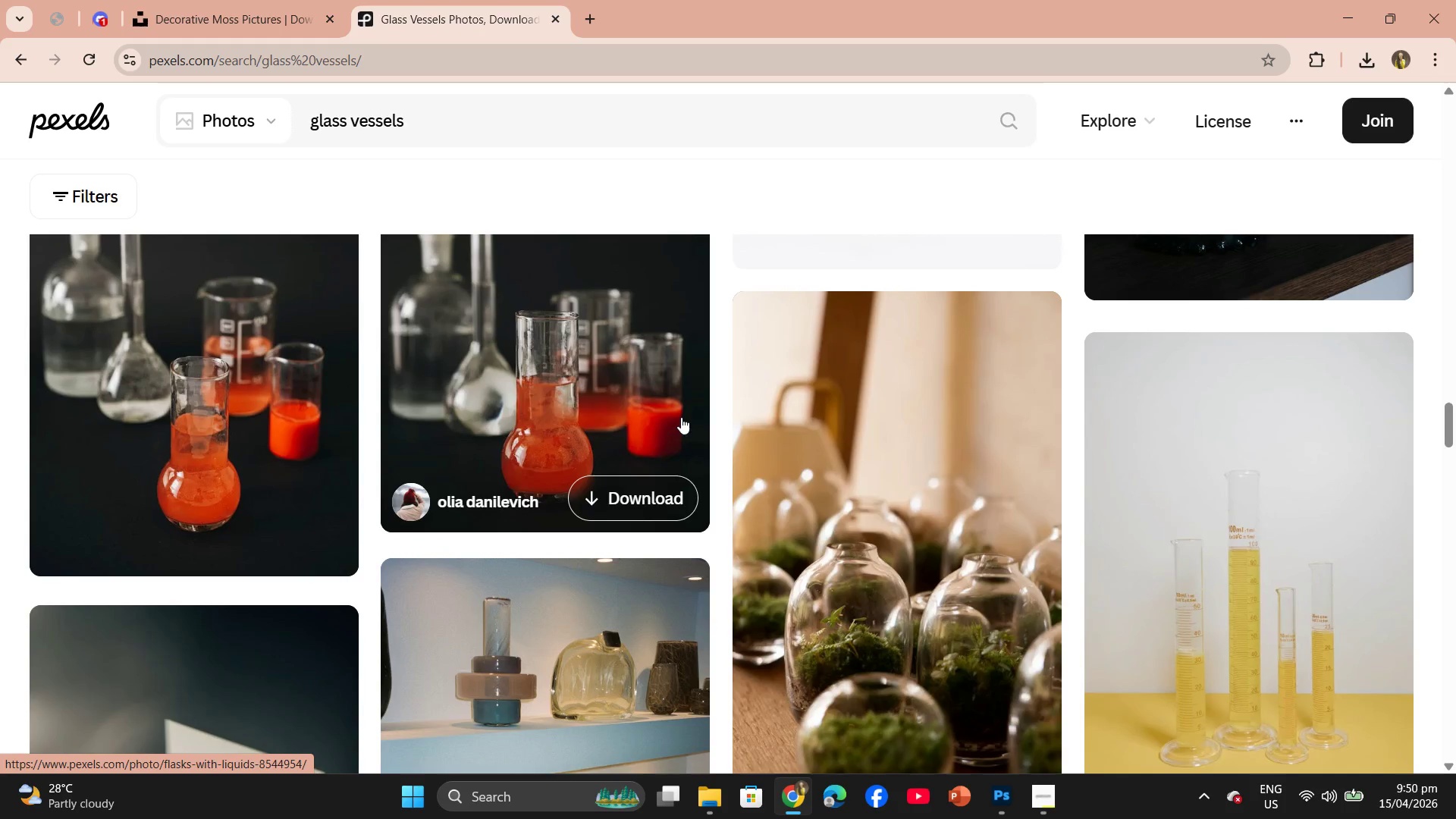 
scroll: coordinate [709, 409], scroll_direction: down, amount: 4.0
 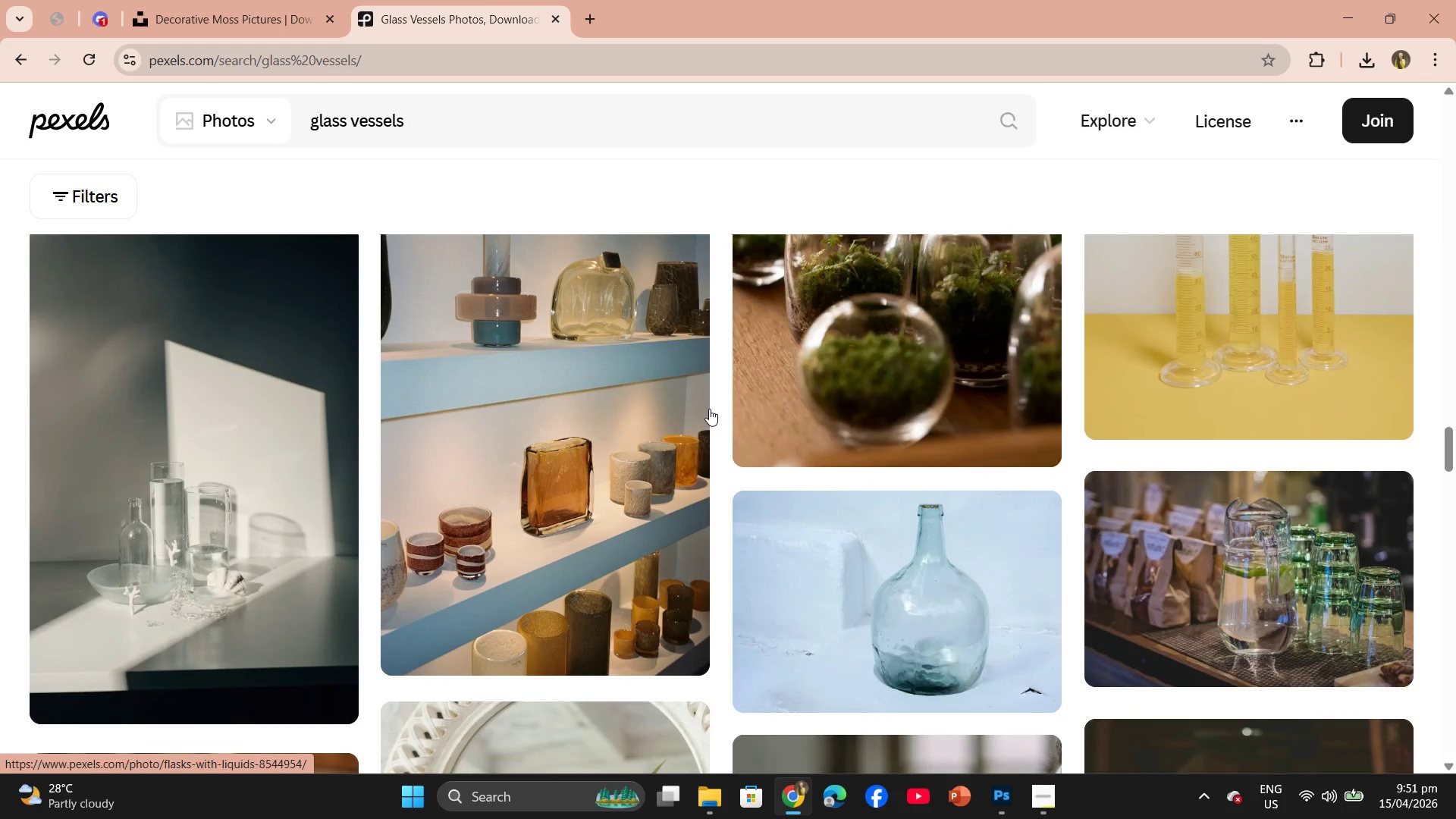 
scroll: coordinate [711, 406], scroll_direction: none, amount: 0.0
 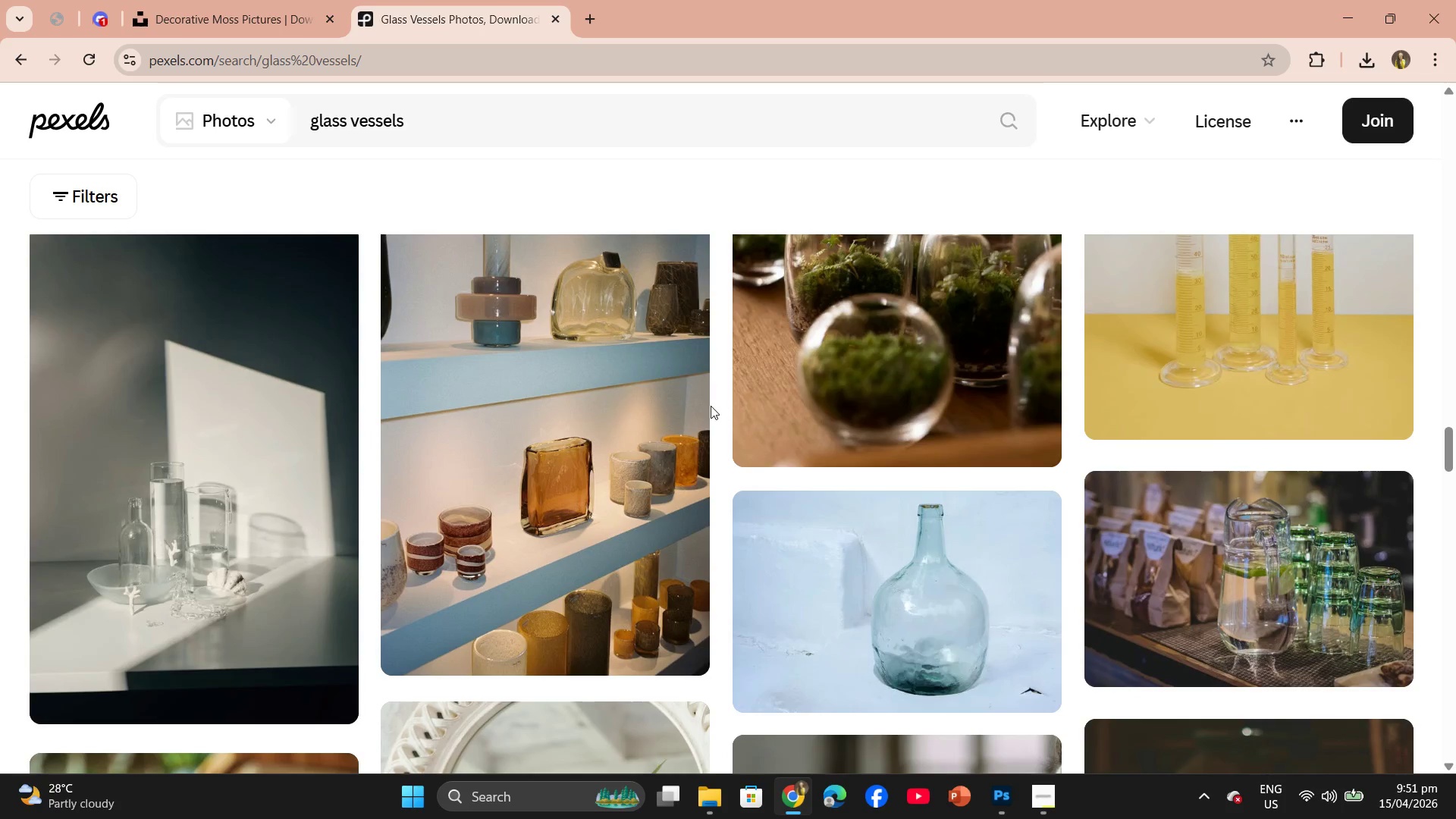 
scroll: coordinate [717, 400], scroll_direction: down, amount: 10.0
 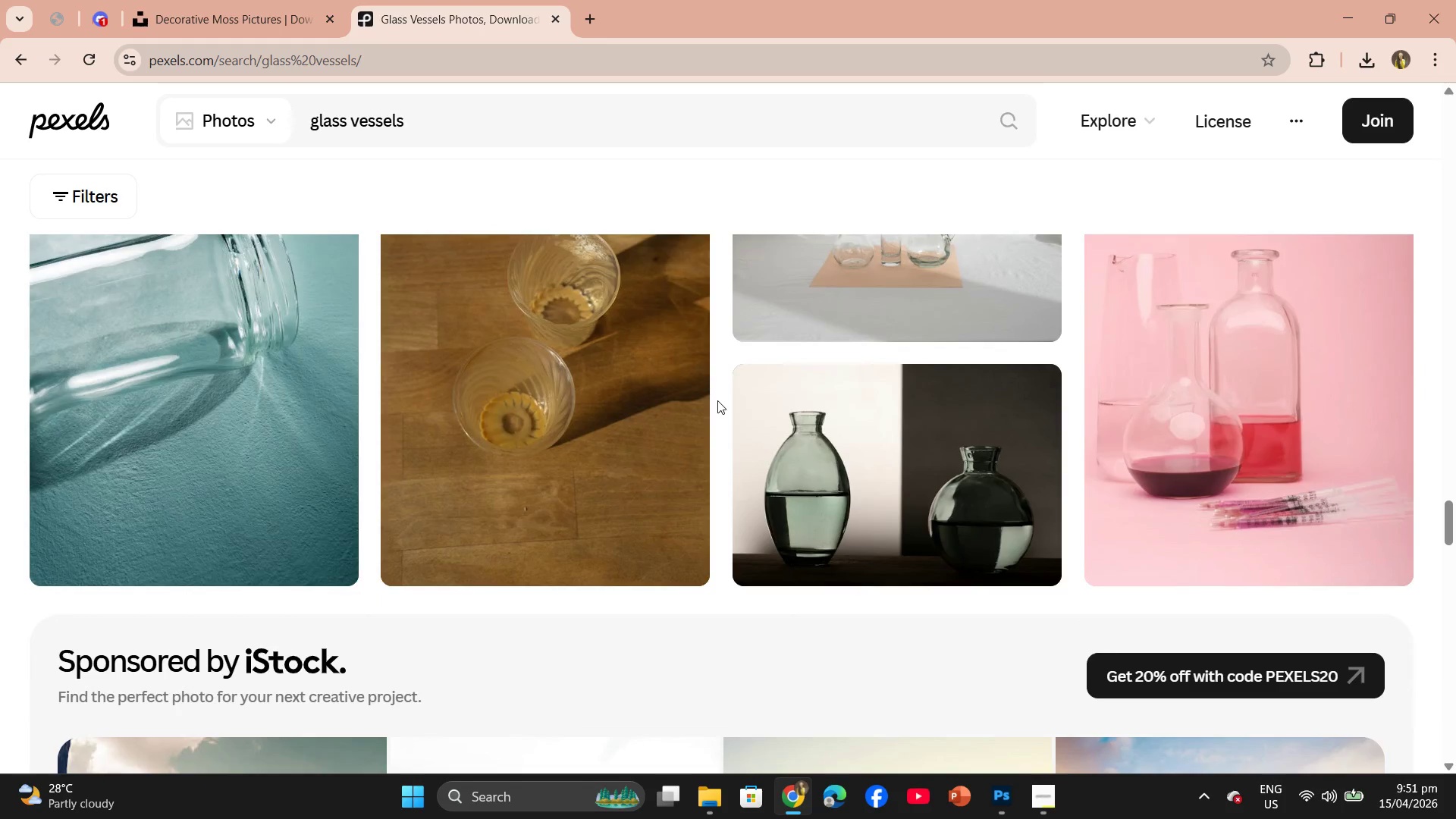 
scroll: coordinate [717, 400], scroll_direction: up, amount: 3.0
 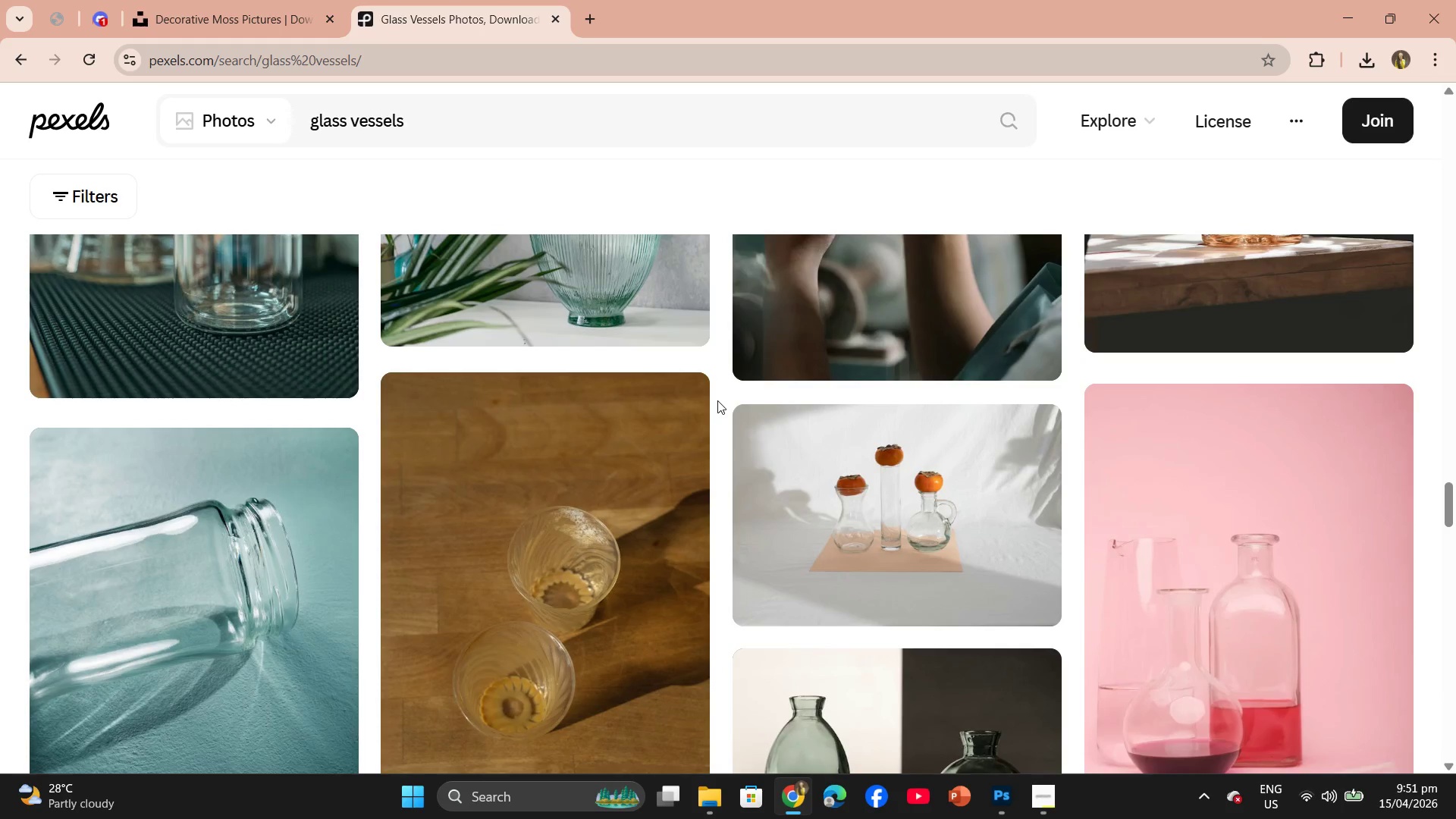 
scroll: coordinate [717, 403], scroll_direction: down, amount: 2.0
 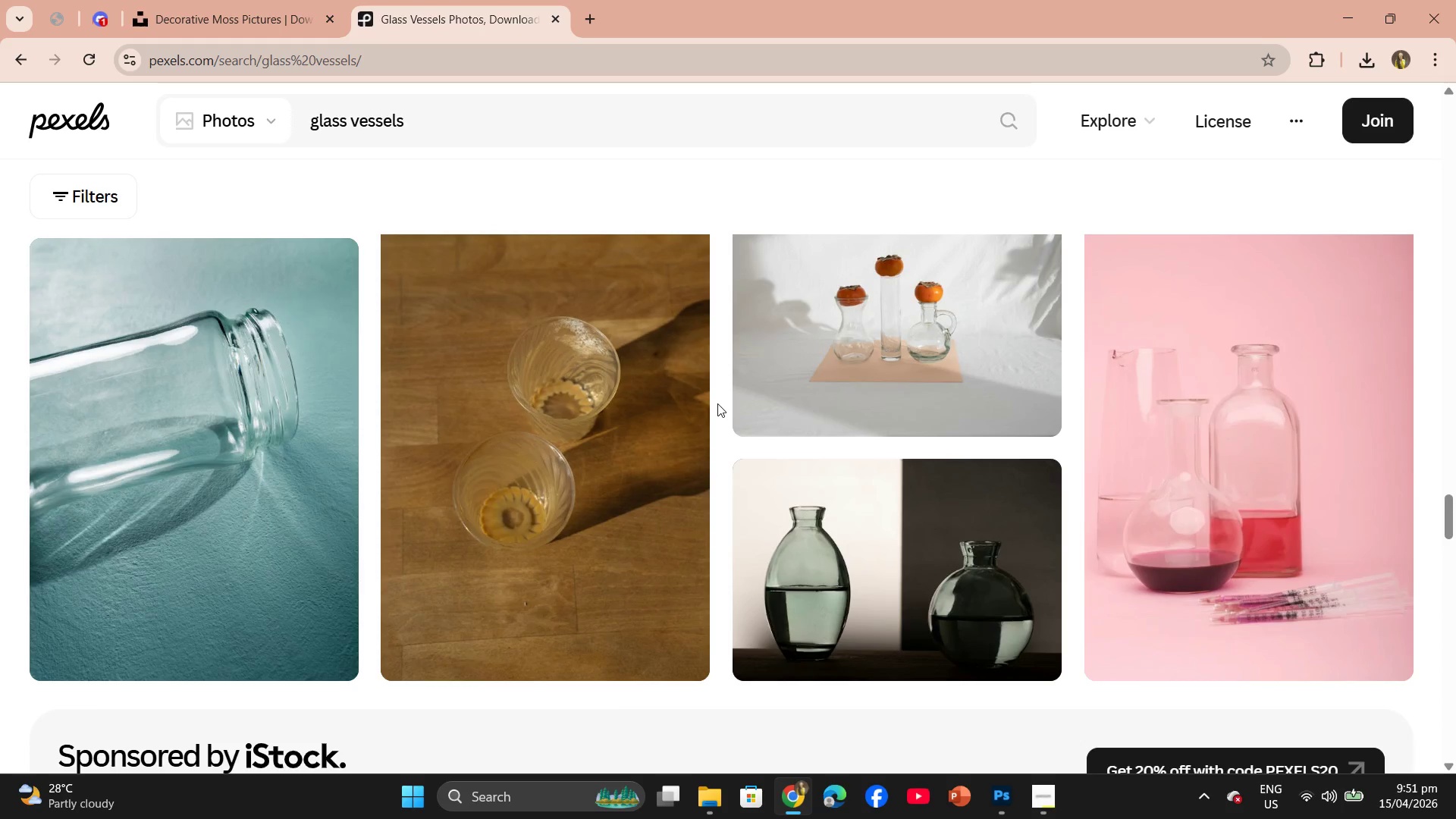 
scroll: coordinate [717, 403], scroll_direction: up, amount: 6.0
 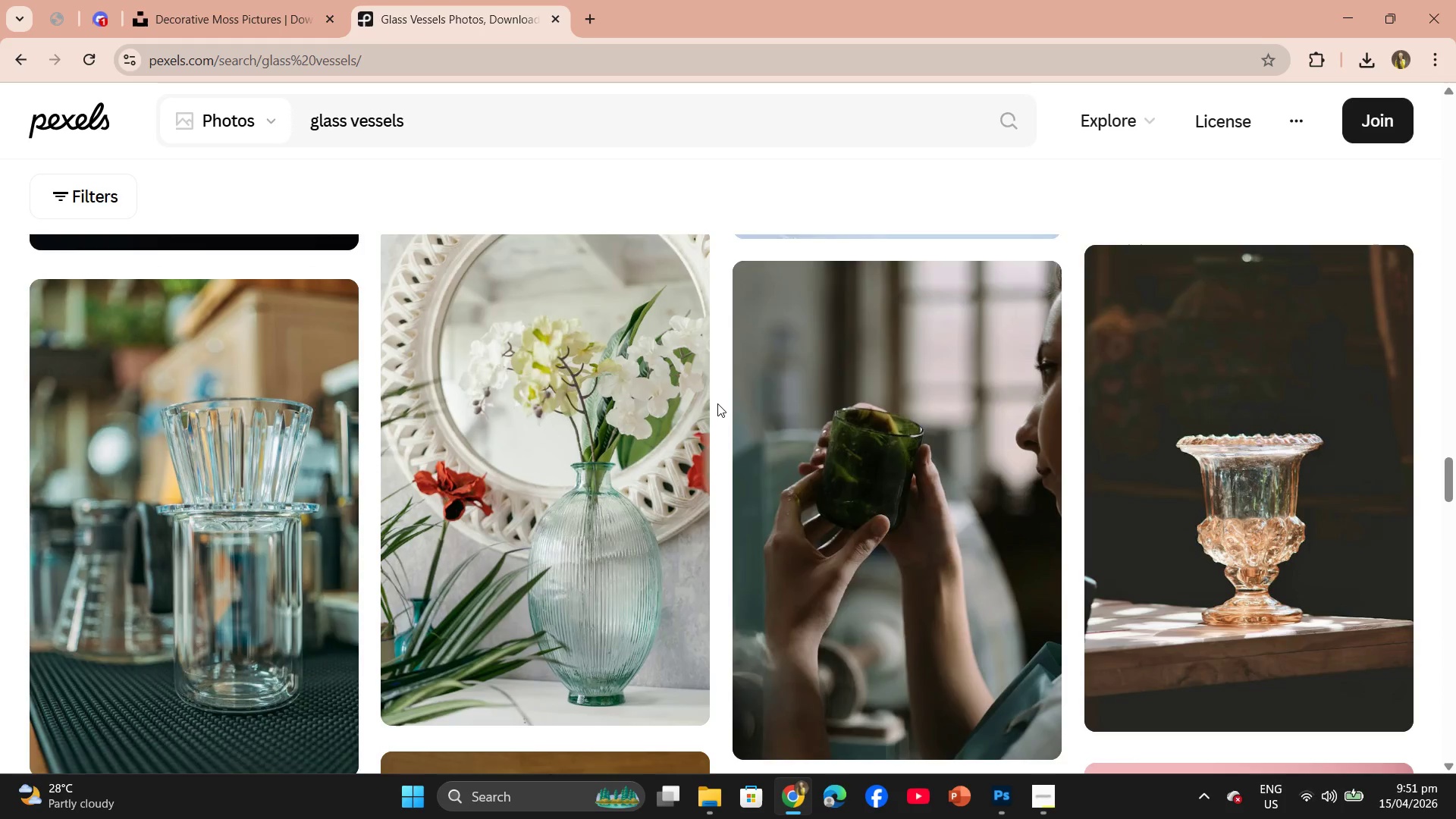 
scroll: coordinate [728, 386], scroll_direction: down, amount: 29.0
 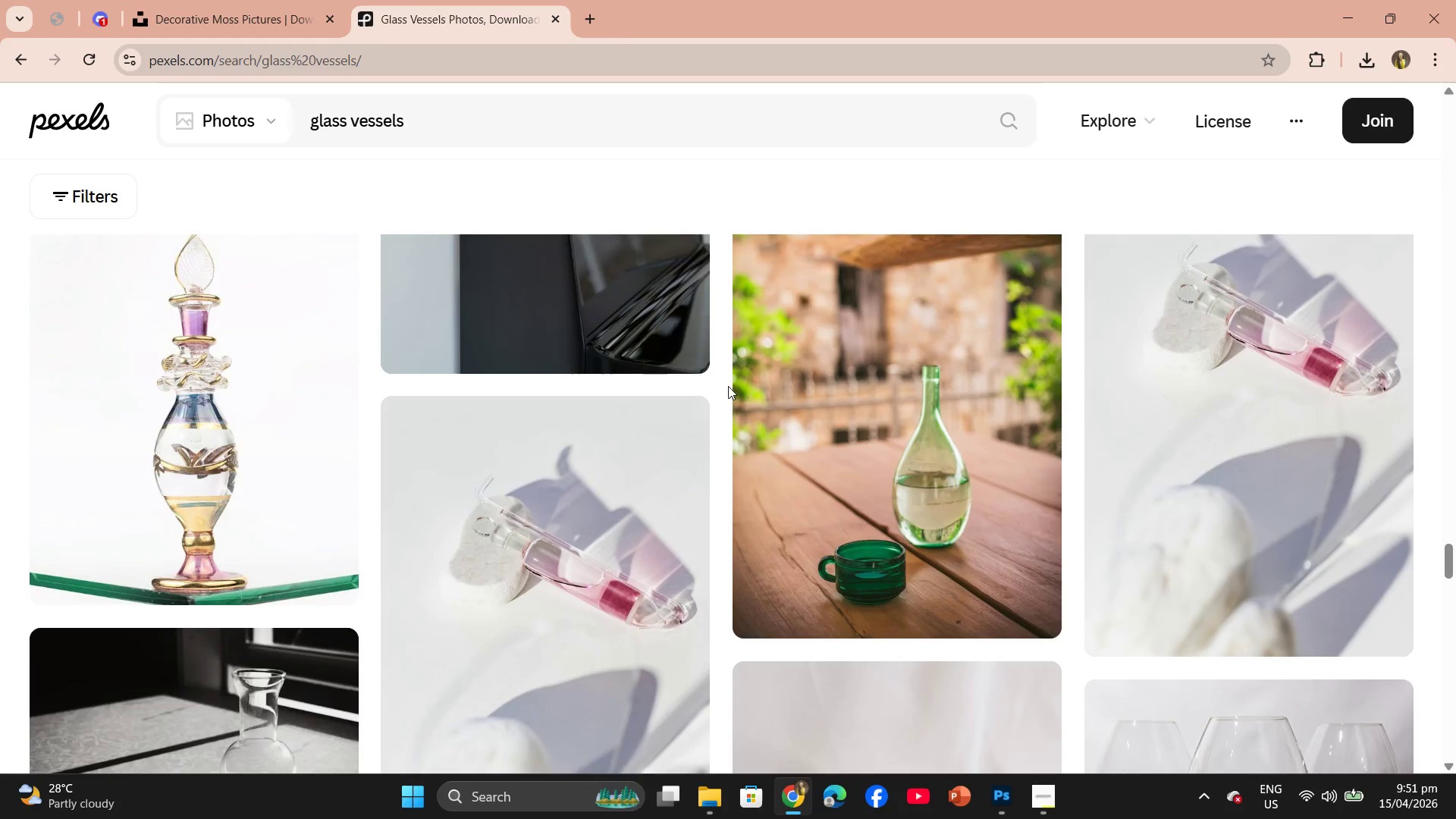 
scroll: coordinate [728, 386], scroll_direction: up, amount: 1.0
 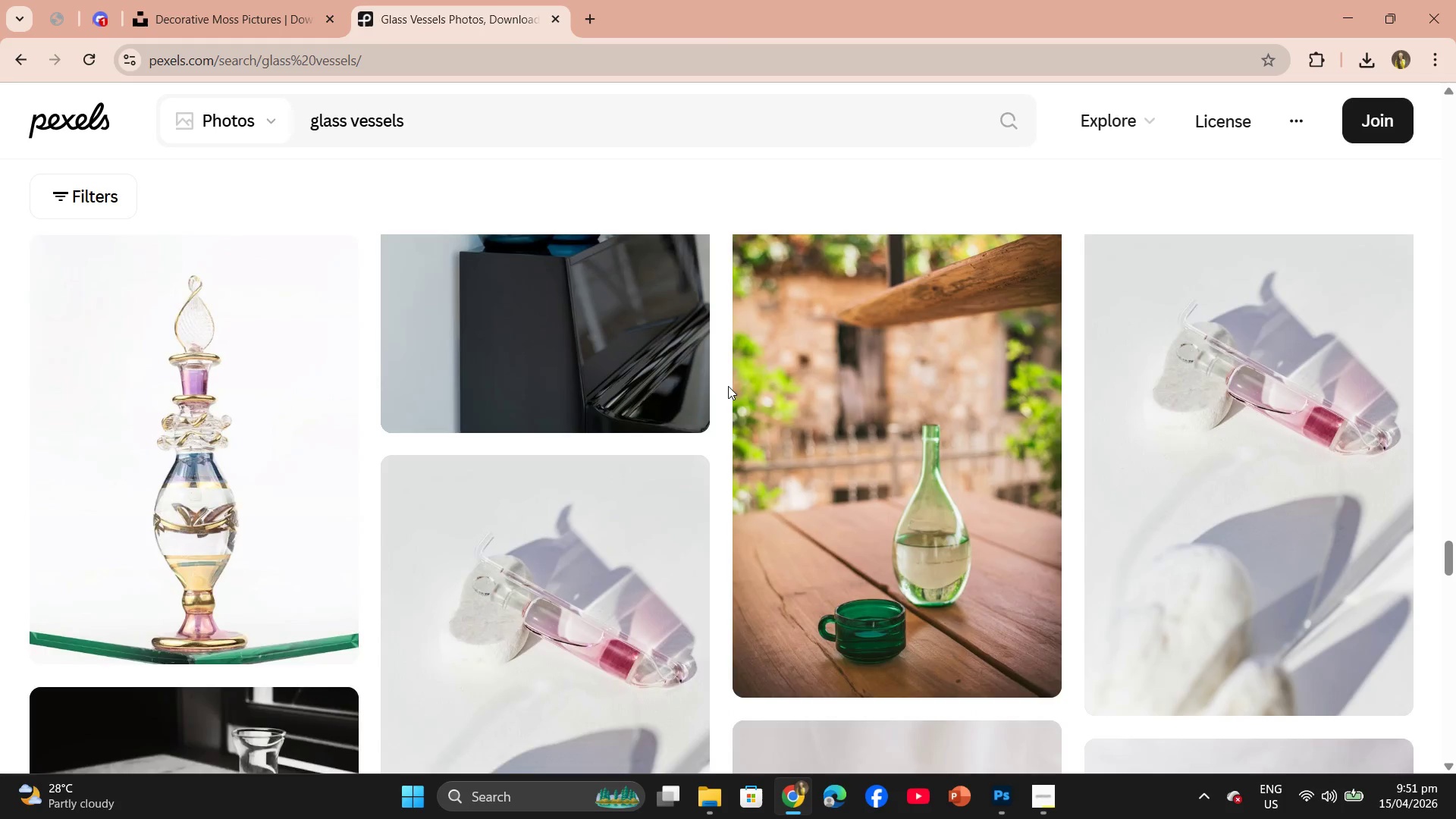 
scroll: coordinate [728, 386], scroll_direction: down, amount: 4.0
 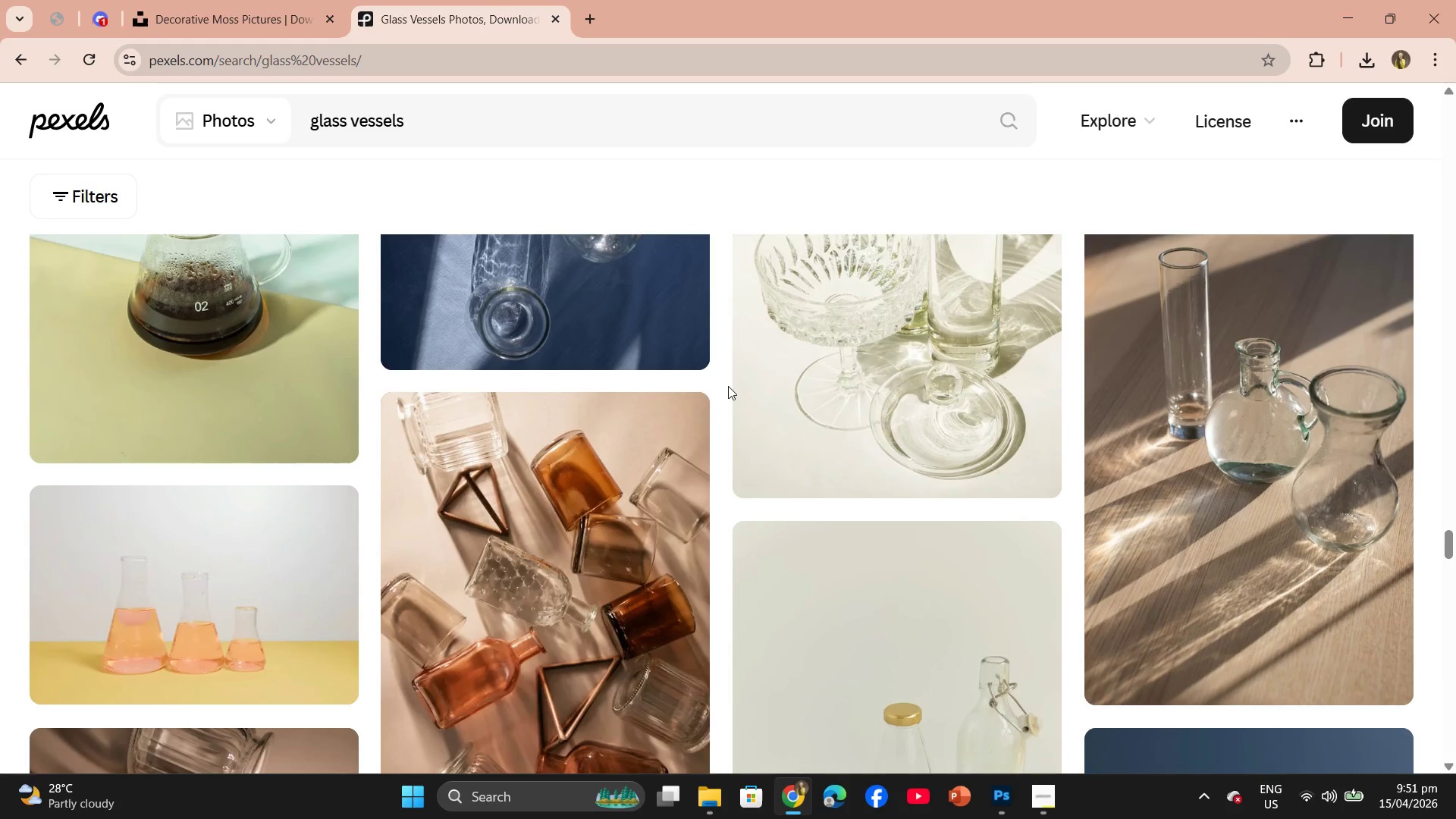 
scroll: coordinate [728, 386], scroll_direction: up, amount: 2.0
 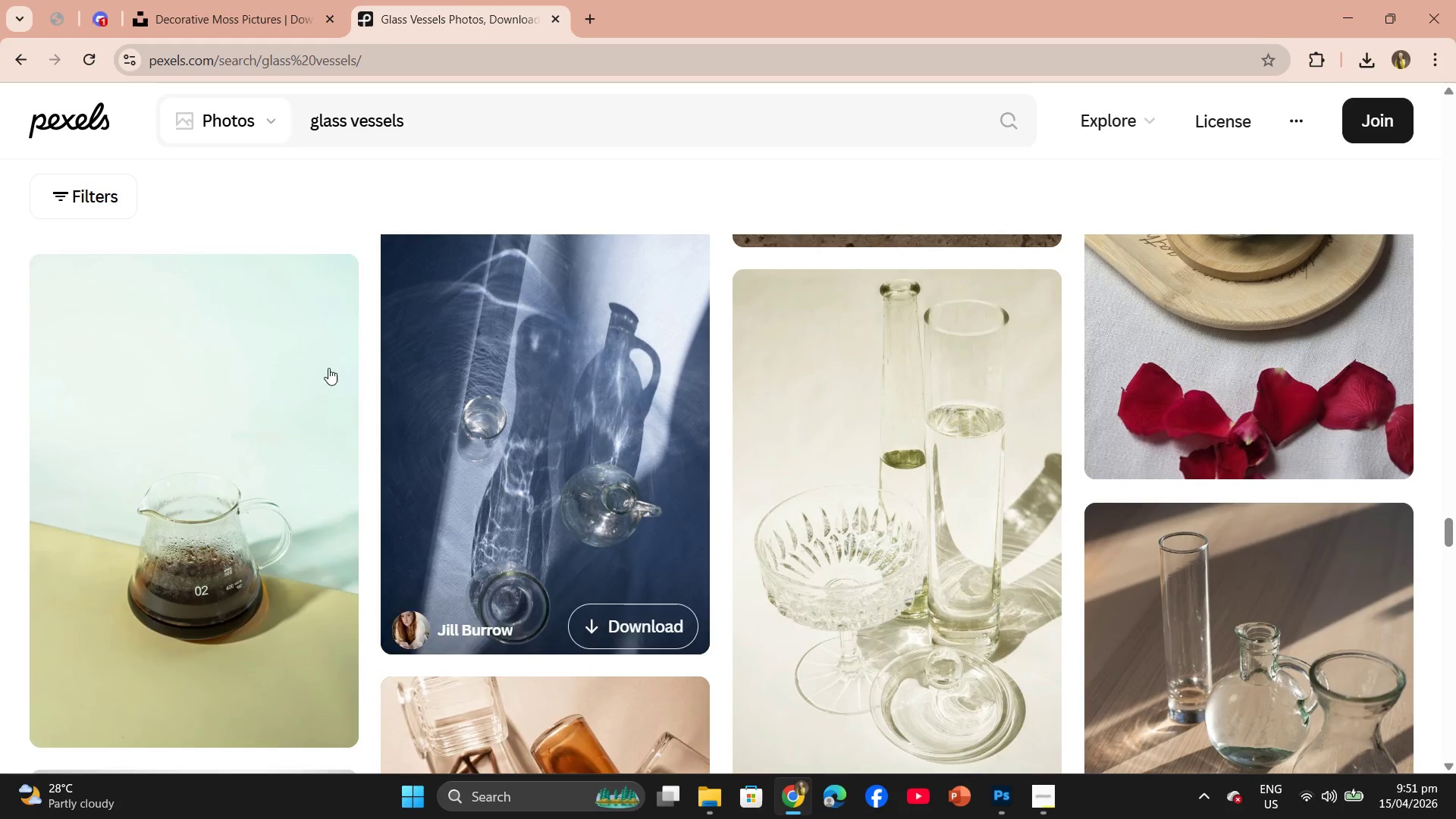 
left_click([286, 439])
 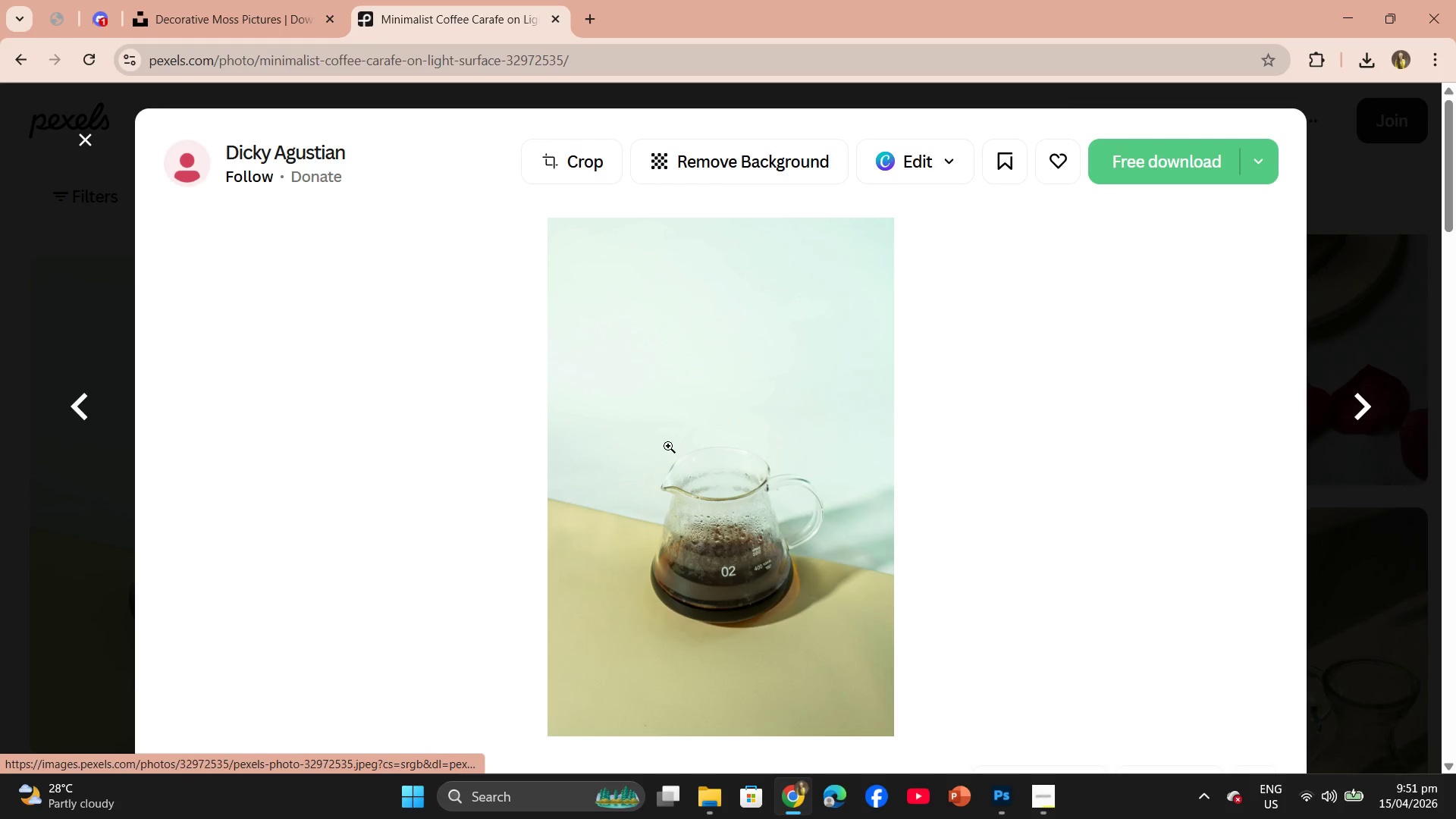 
scroll: coordinate [723, 466], scroll_direction: down, amount: 3.0
 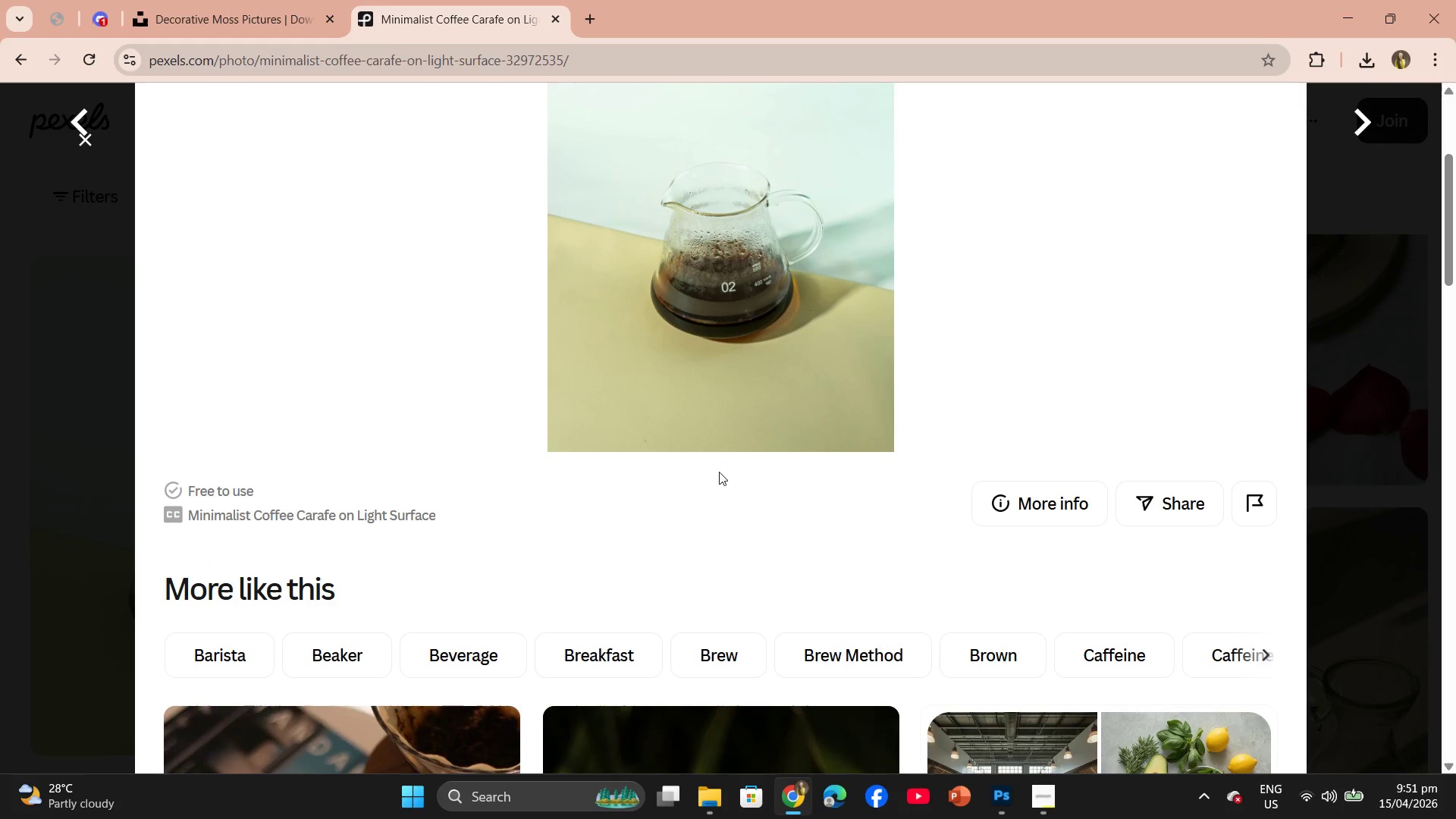 
scroll: coordinate [676, 428], scroll_direction: up, amount: 4.0
 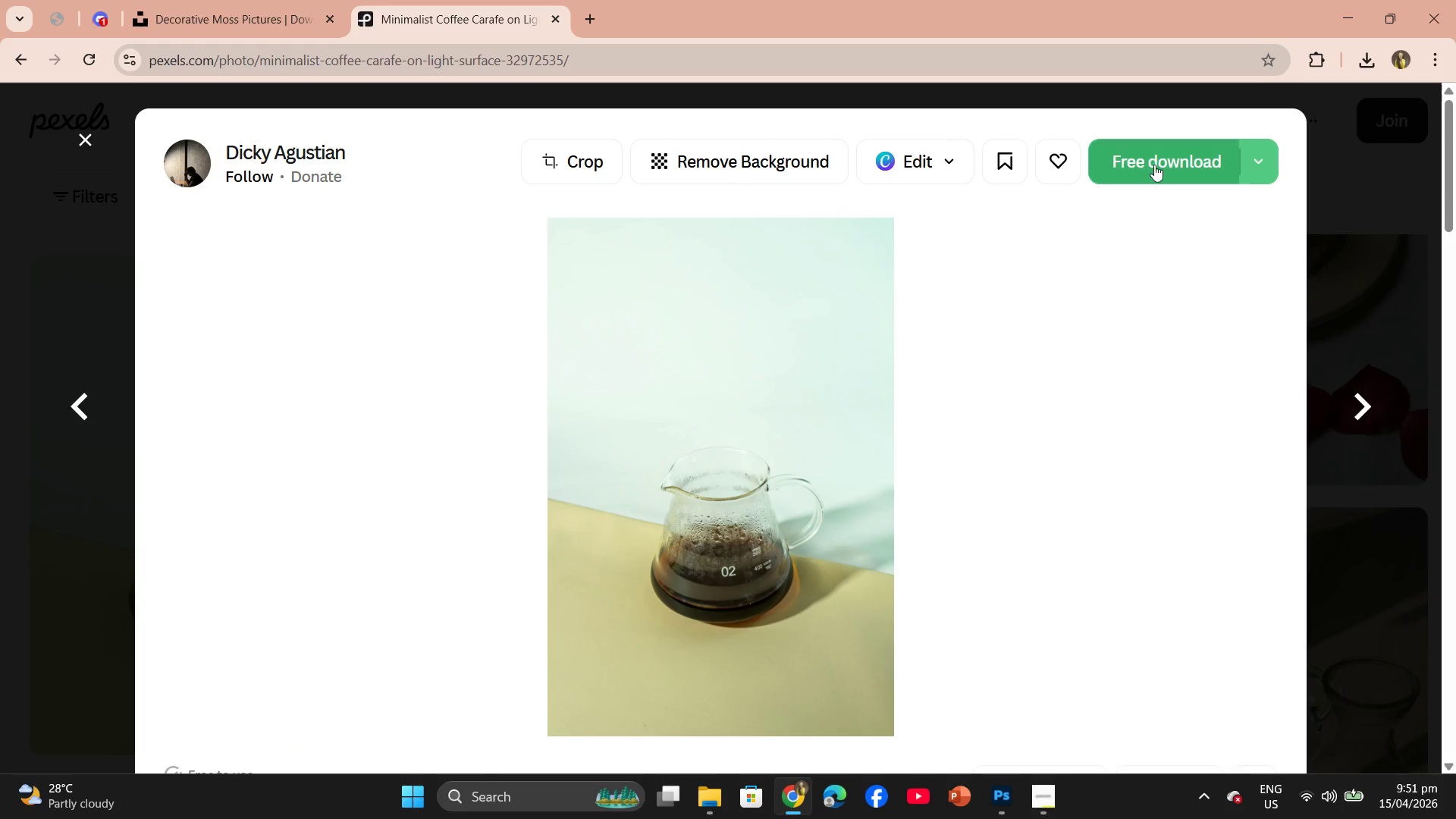 
left_click([1154, 165])
 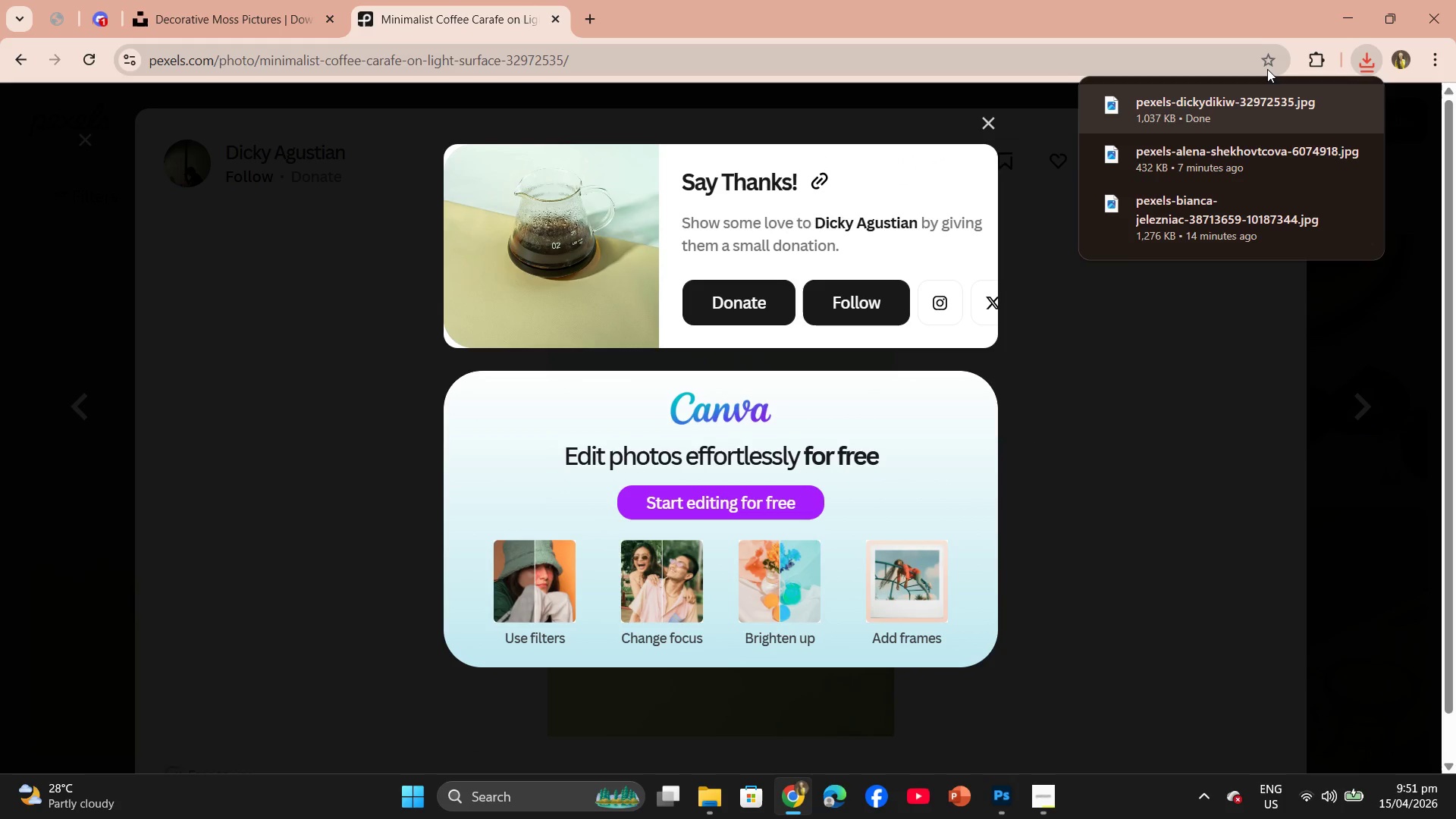 
left_click_drag(start_coordinate=[1208, 109], to_coordinate=[575, 476])
 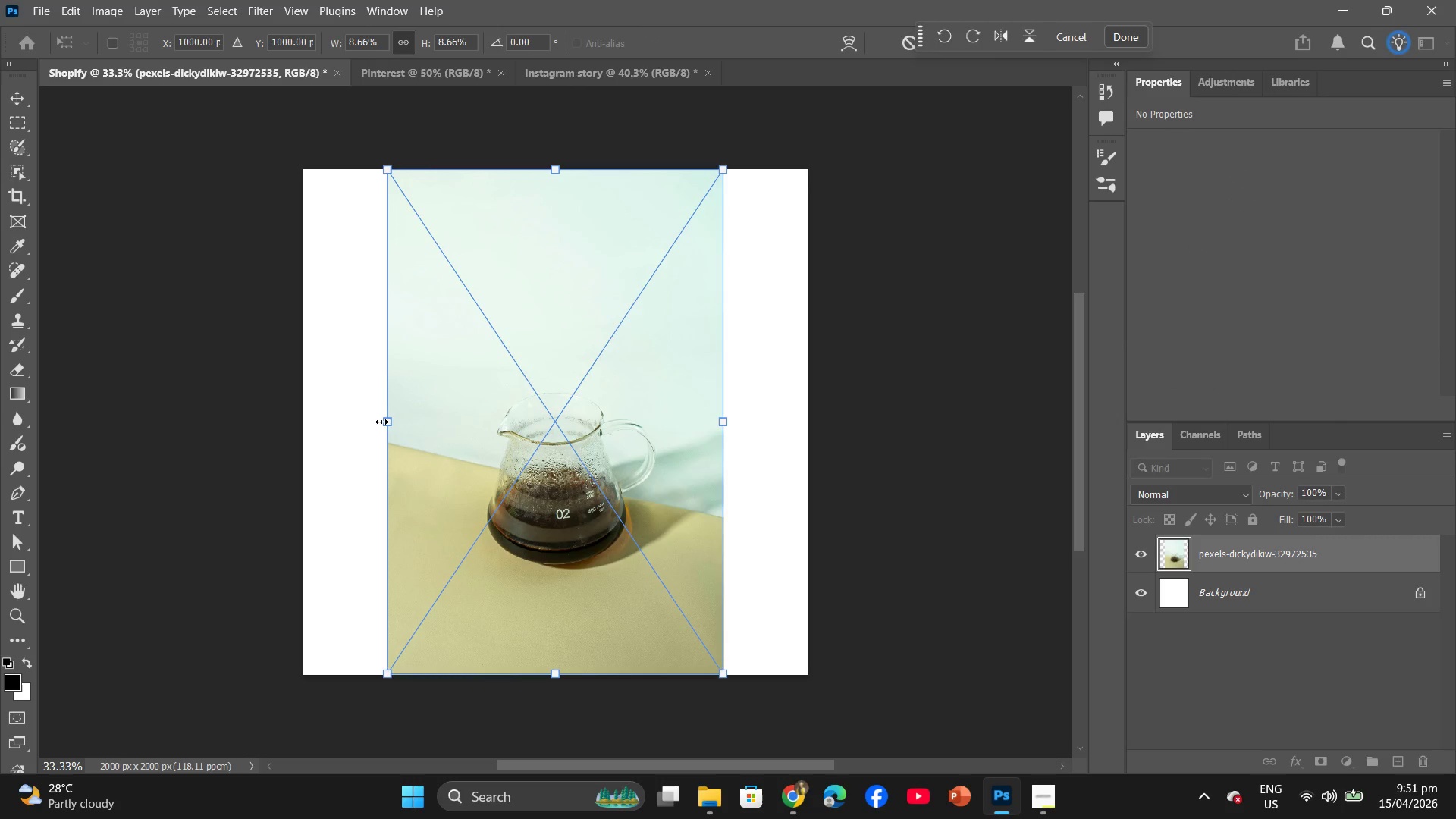 
left_click_drag(start_coordinate=[386, 422], to_coordinate=[302, 410])
 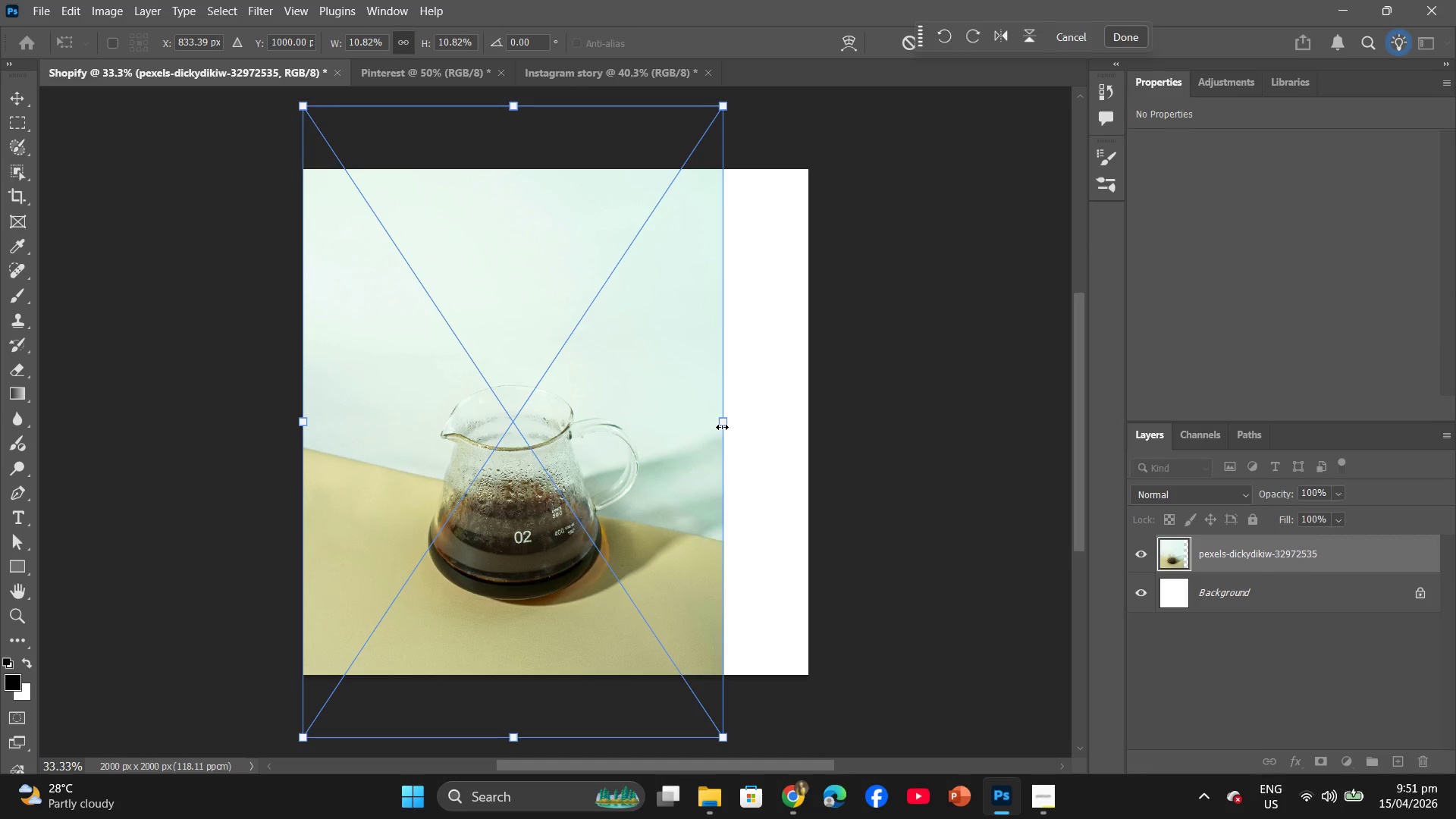 
left_click_drag(start_coordinate=[725, 423], to_coordinate=[808, 431])
 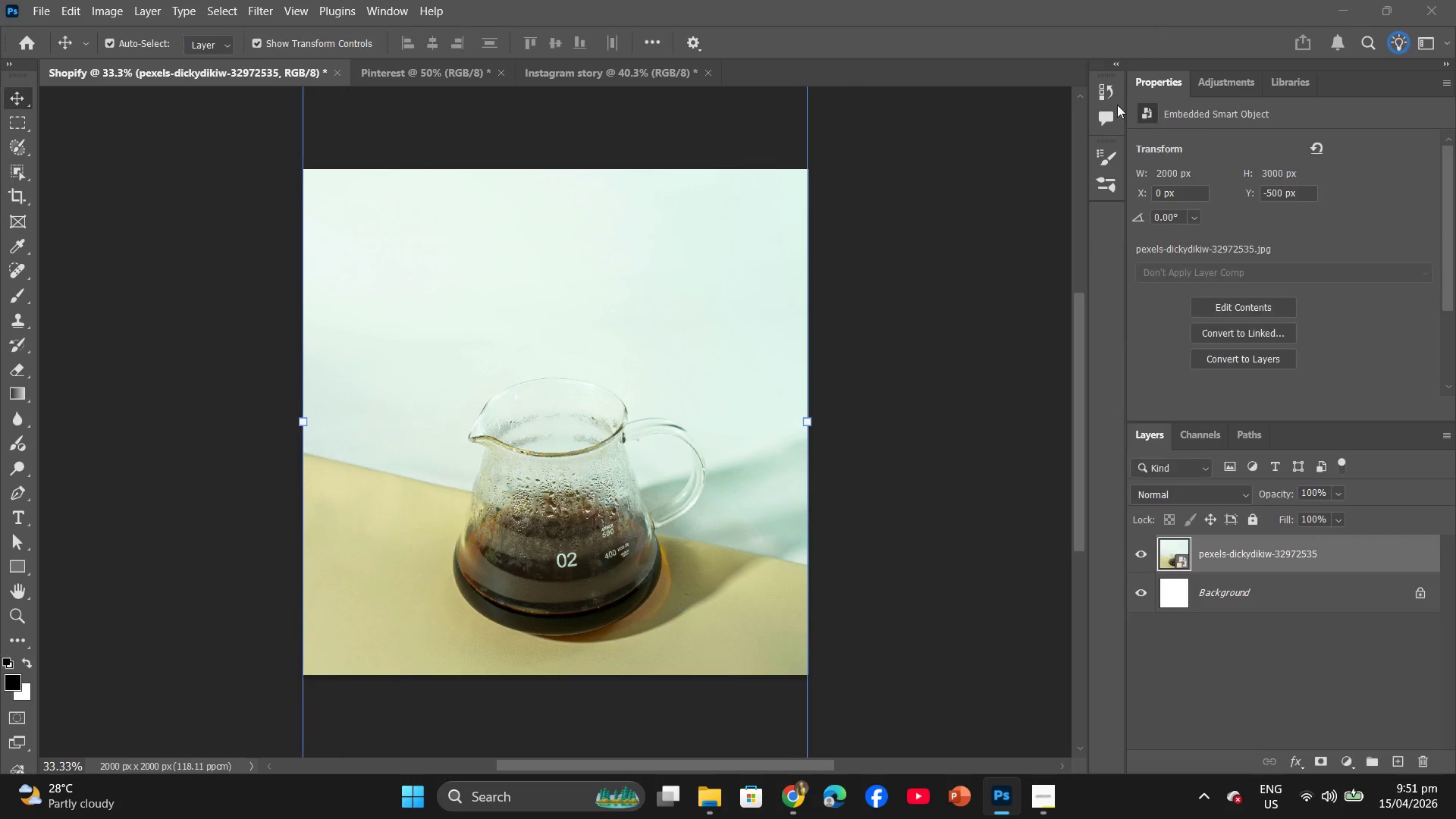 
left_click([262, 11])
 